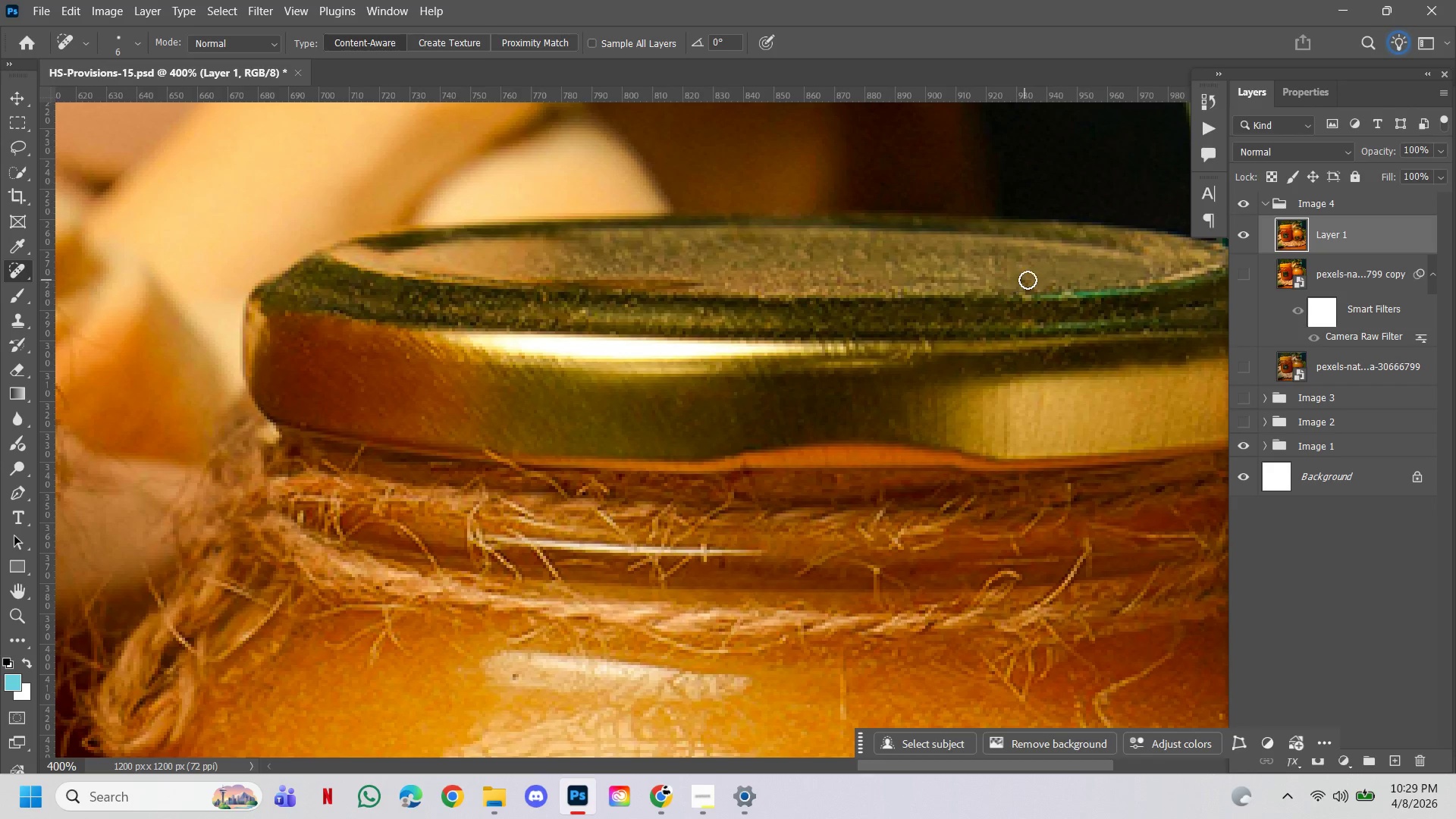 
left_click([1028, 278])
 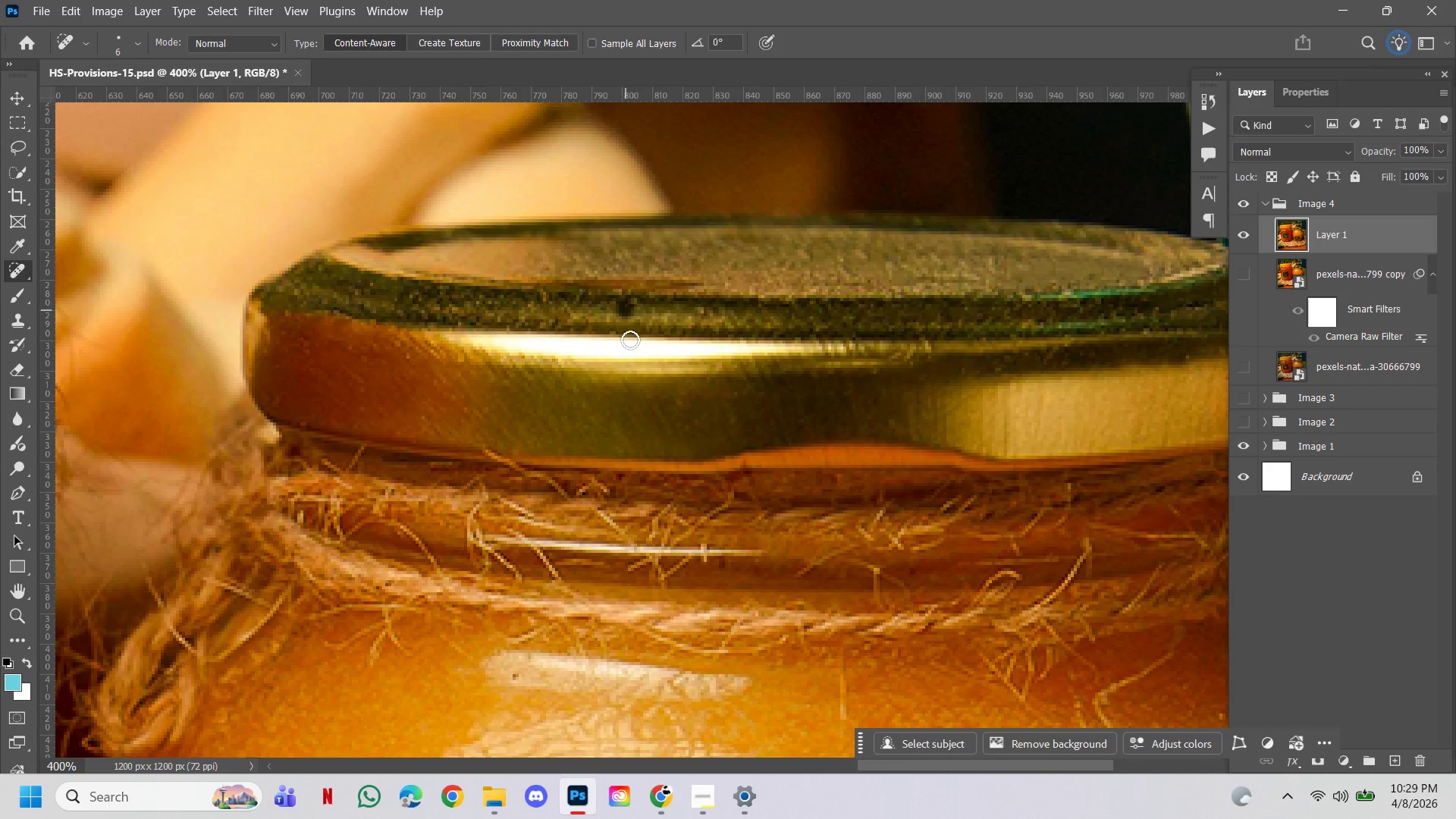 
left_click([702, 312])
 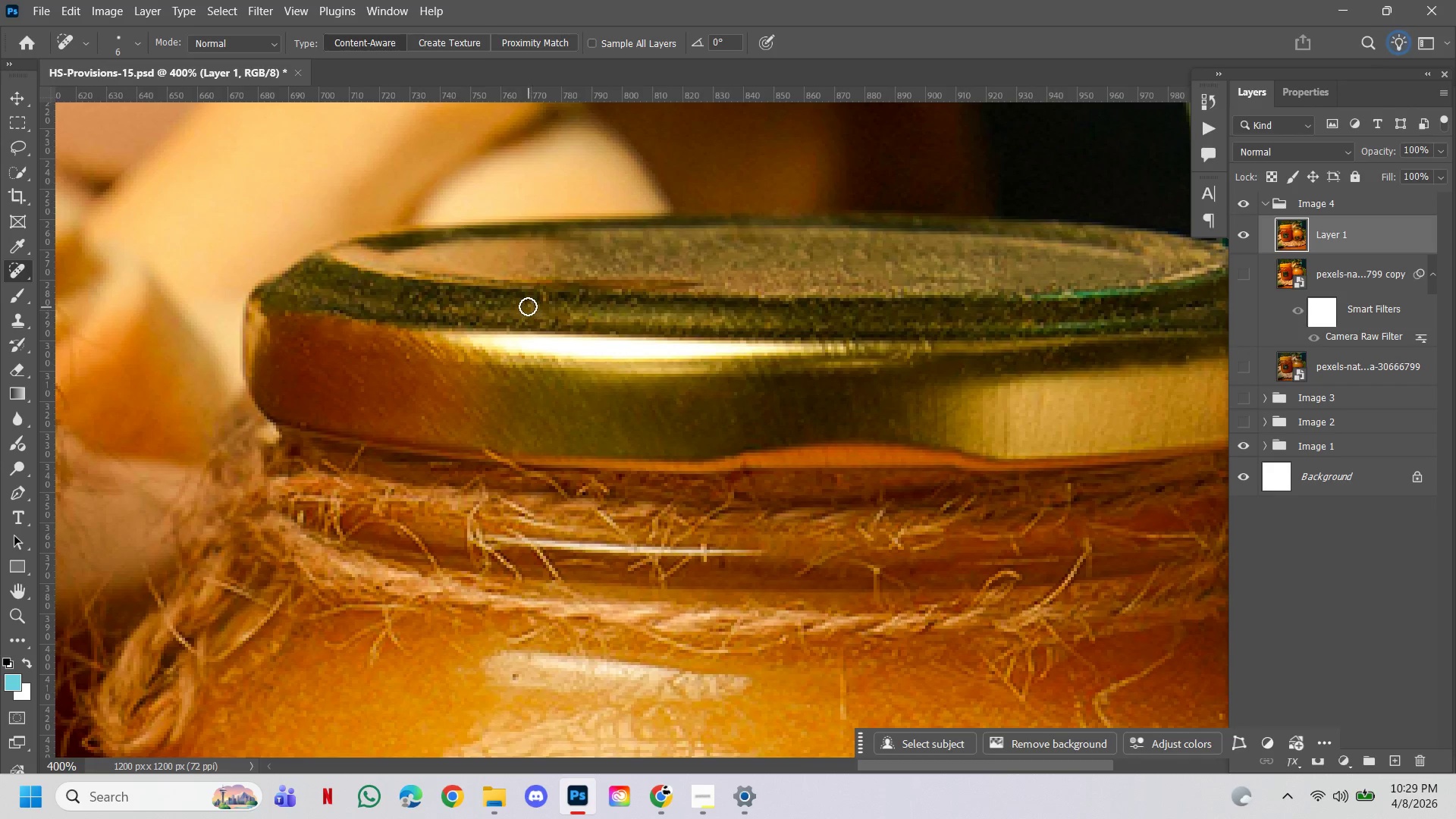 
left_click_drag(start_coordinate=[541, 306], to_coordinate=[543, 312])
 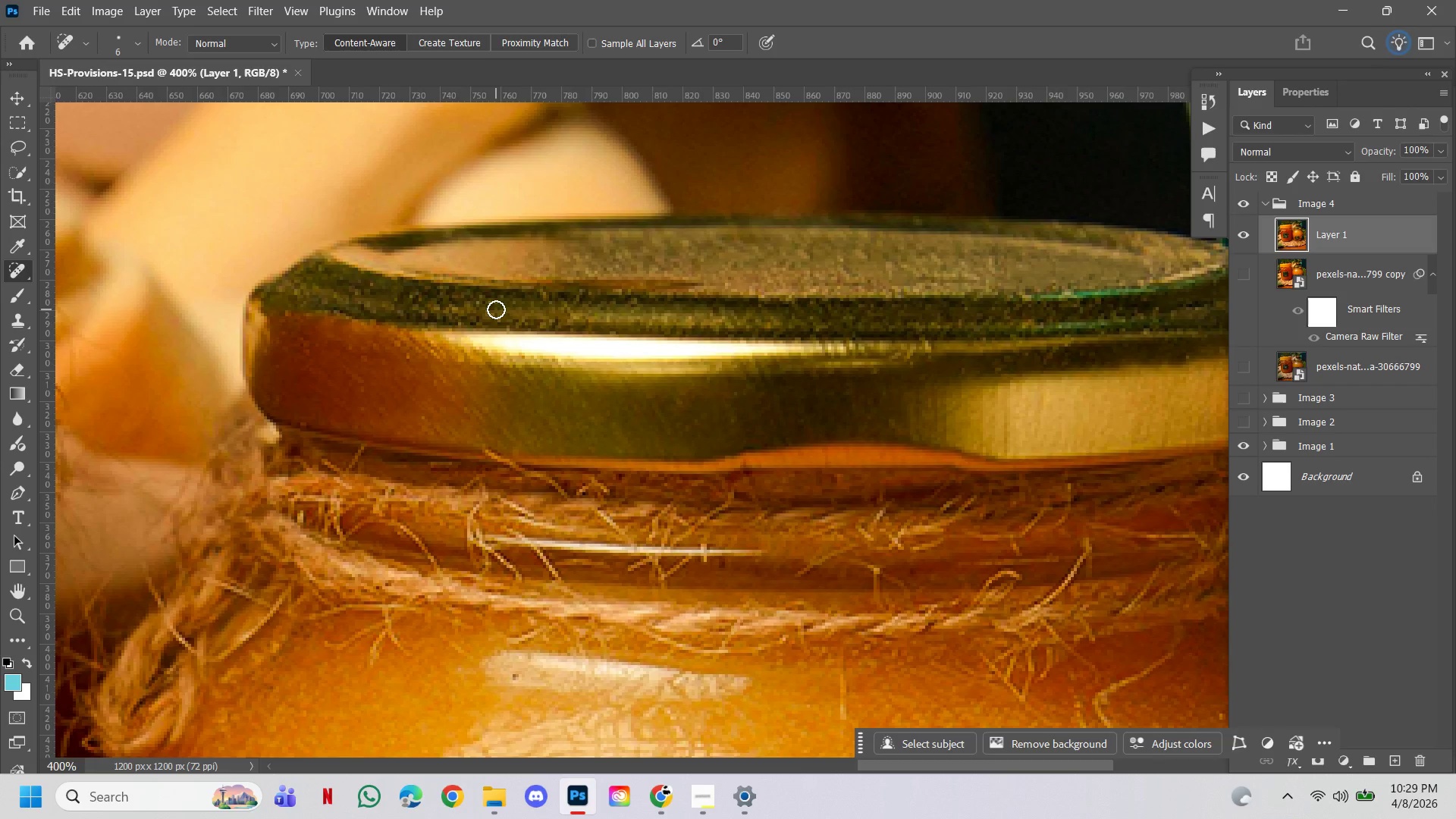 
left_click([490, 304])
 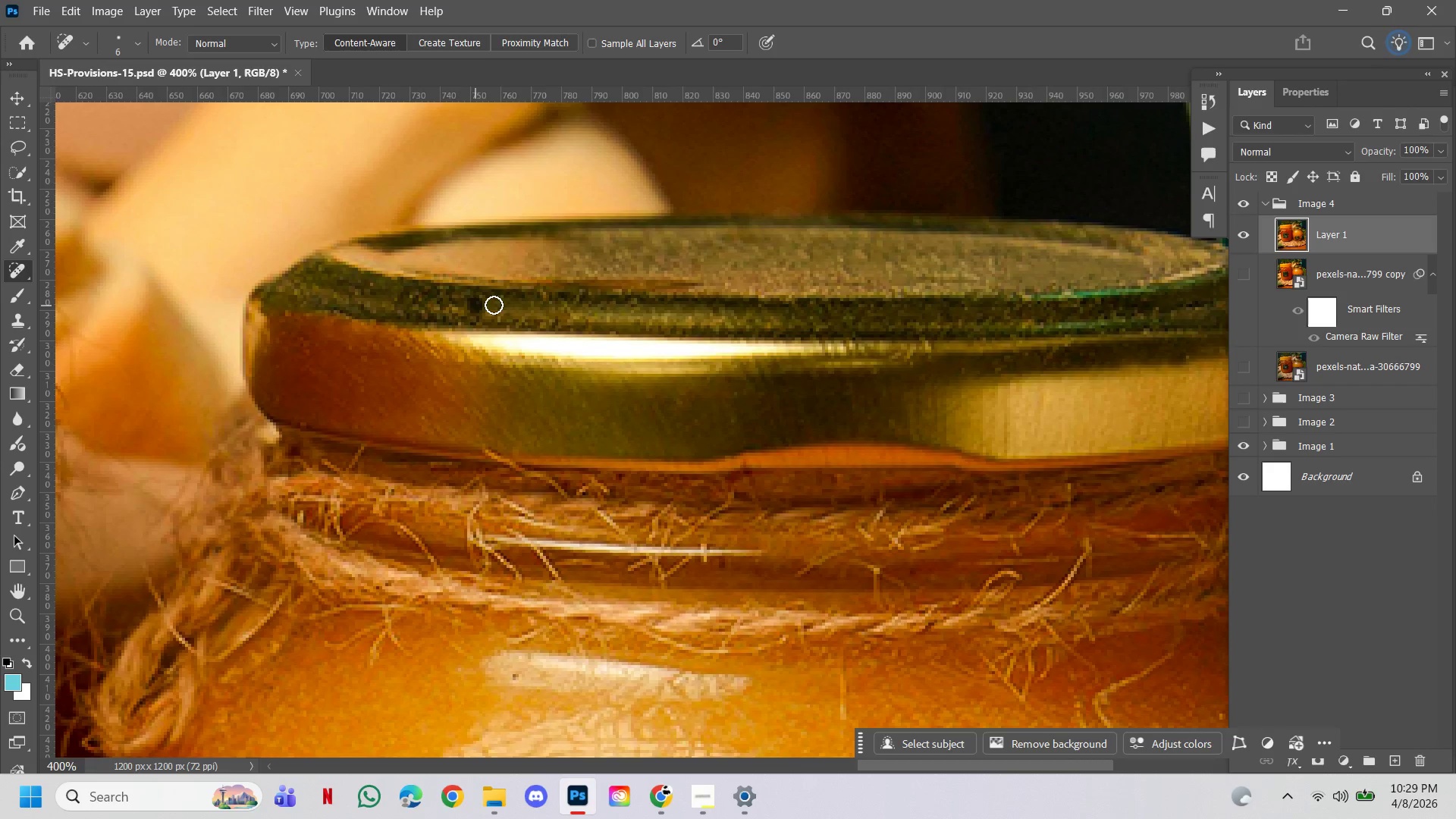 
left_click([479, 303])
 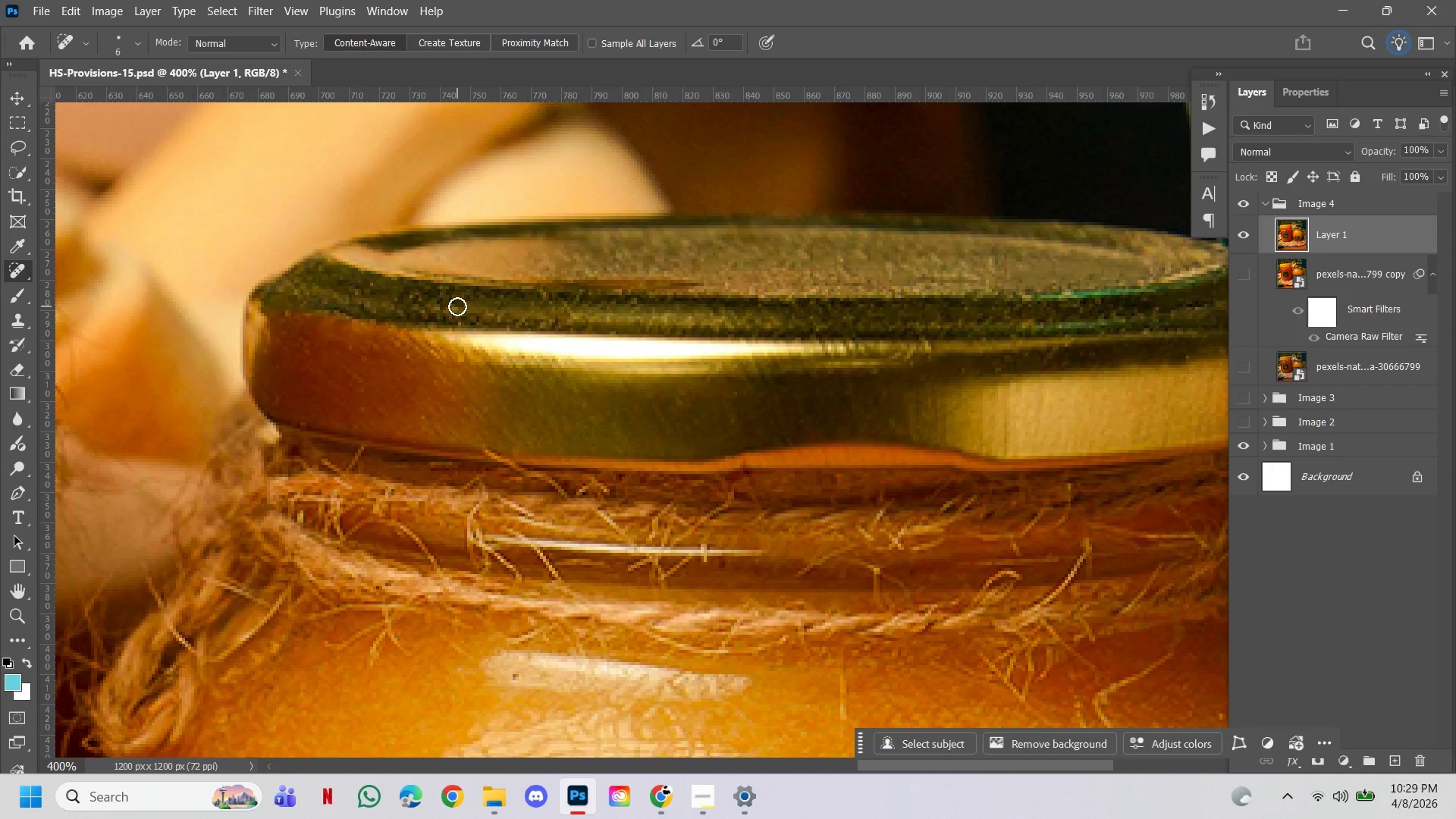 
double_click([457, 306])
 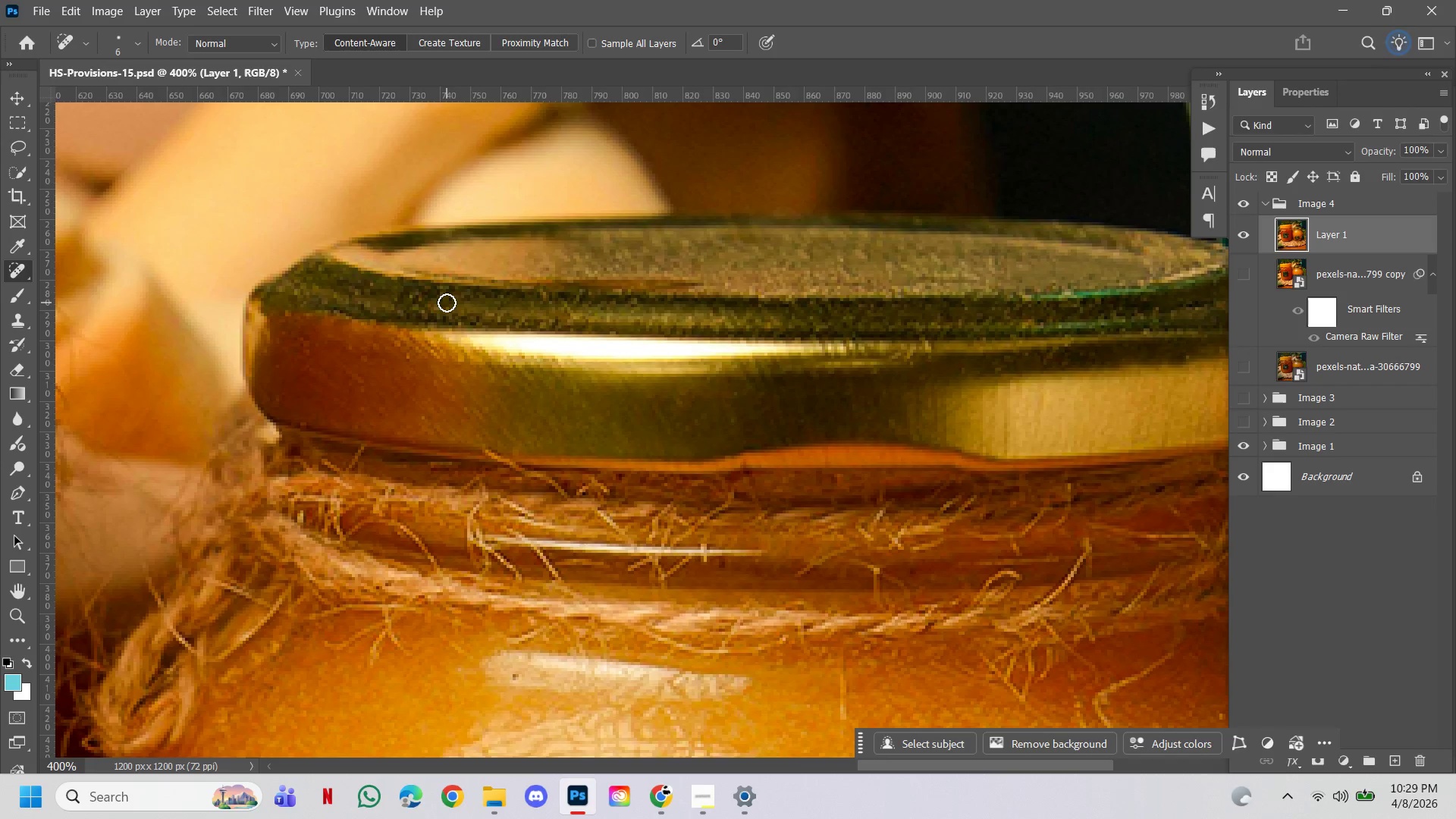 
triple_click([447, 303])
 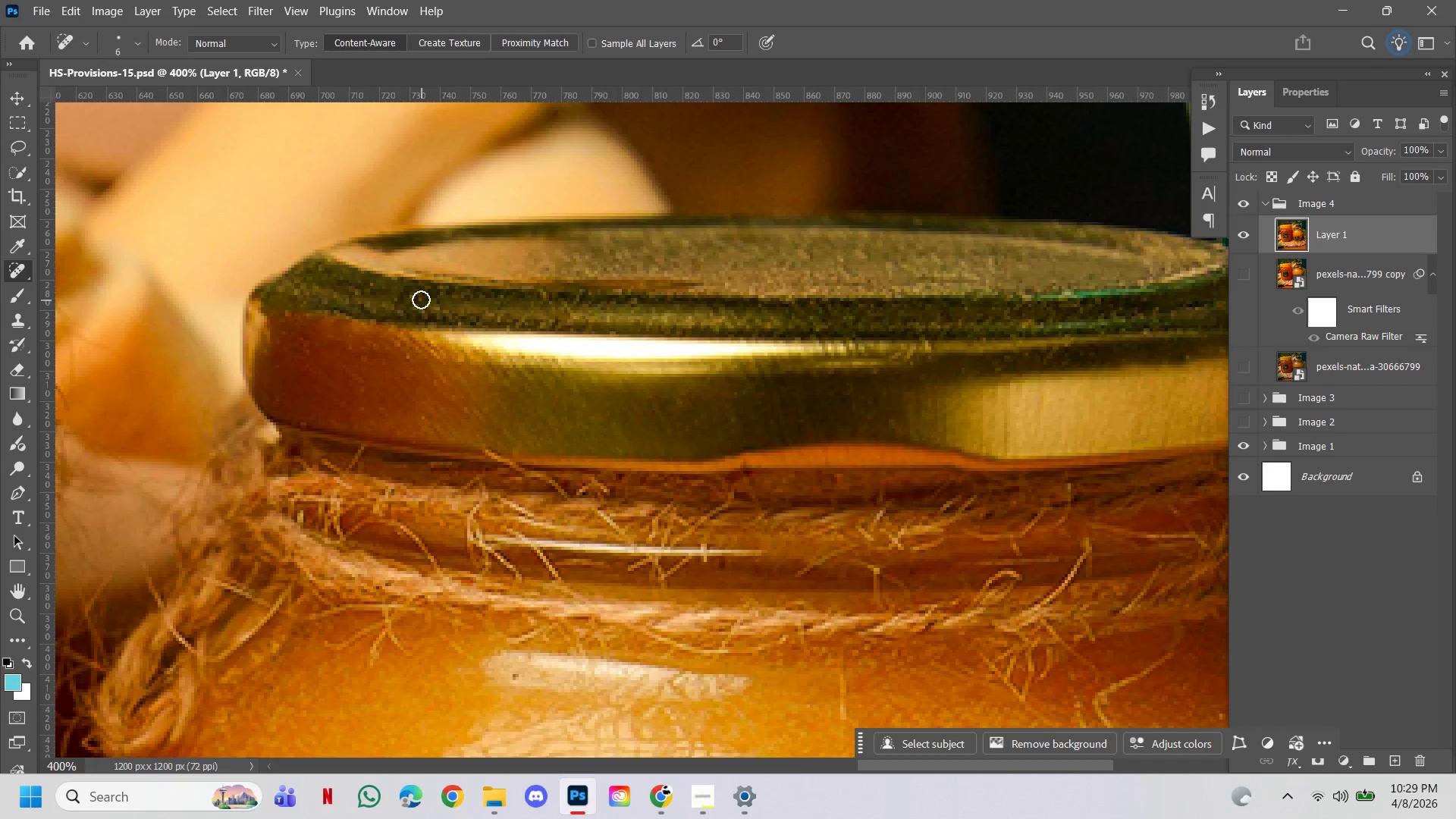 
left_click([419, 299])
 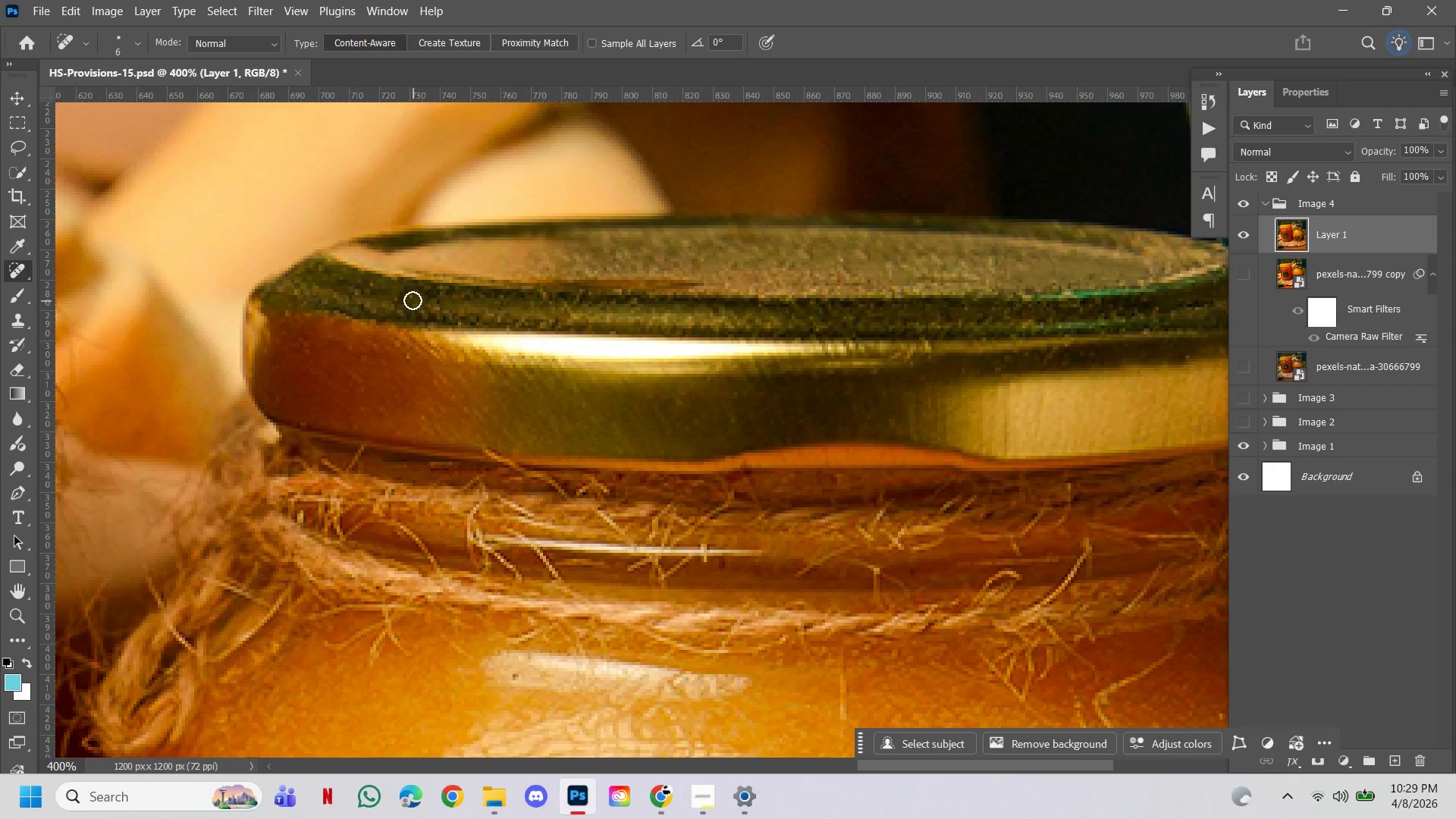 
left_click([412, 298])
 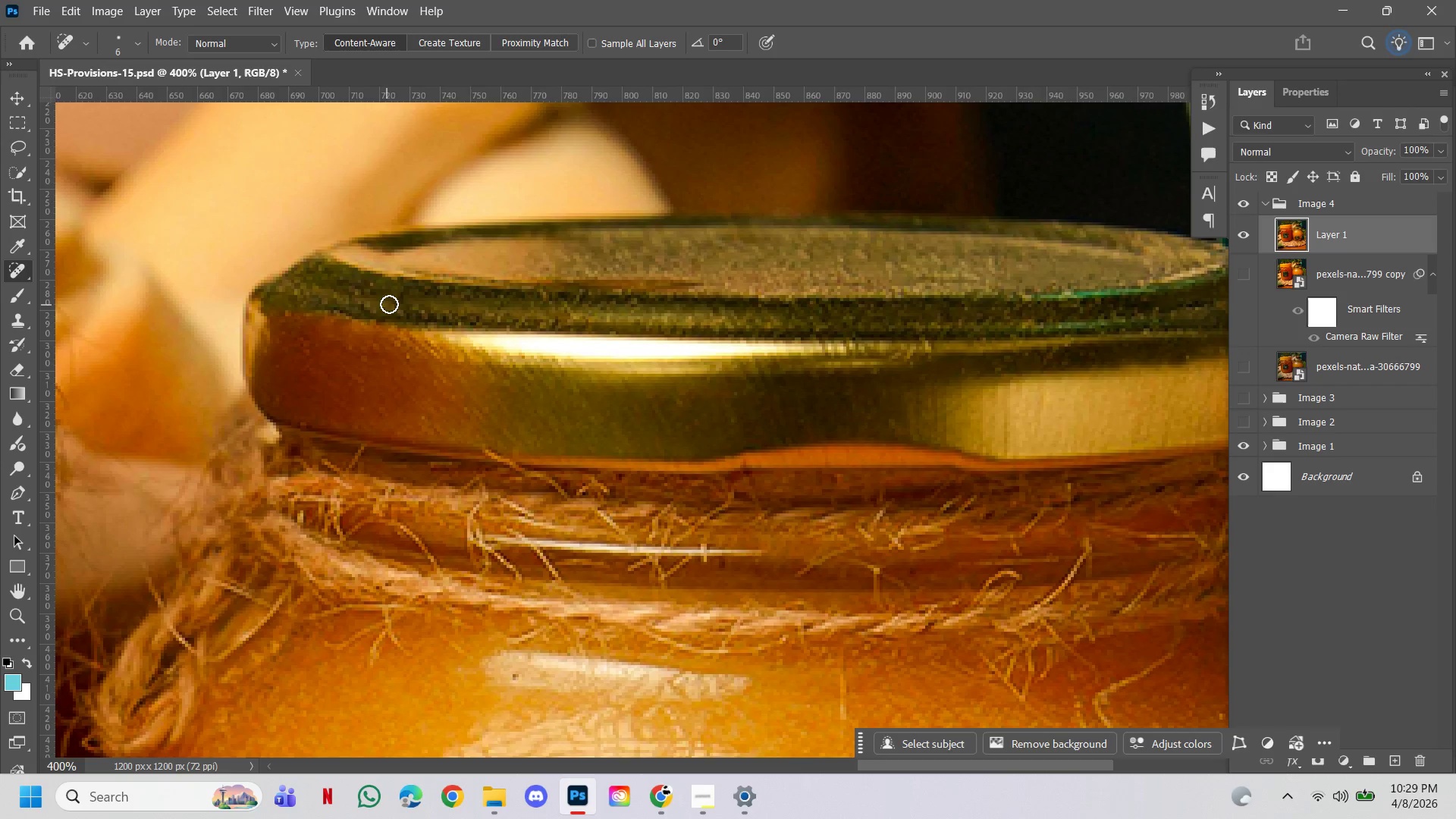 
left_click([397, 302])
 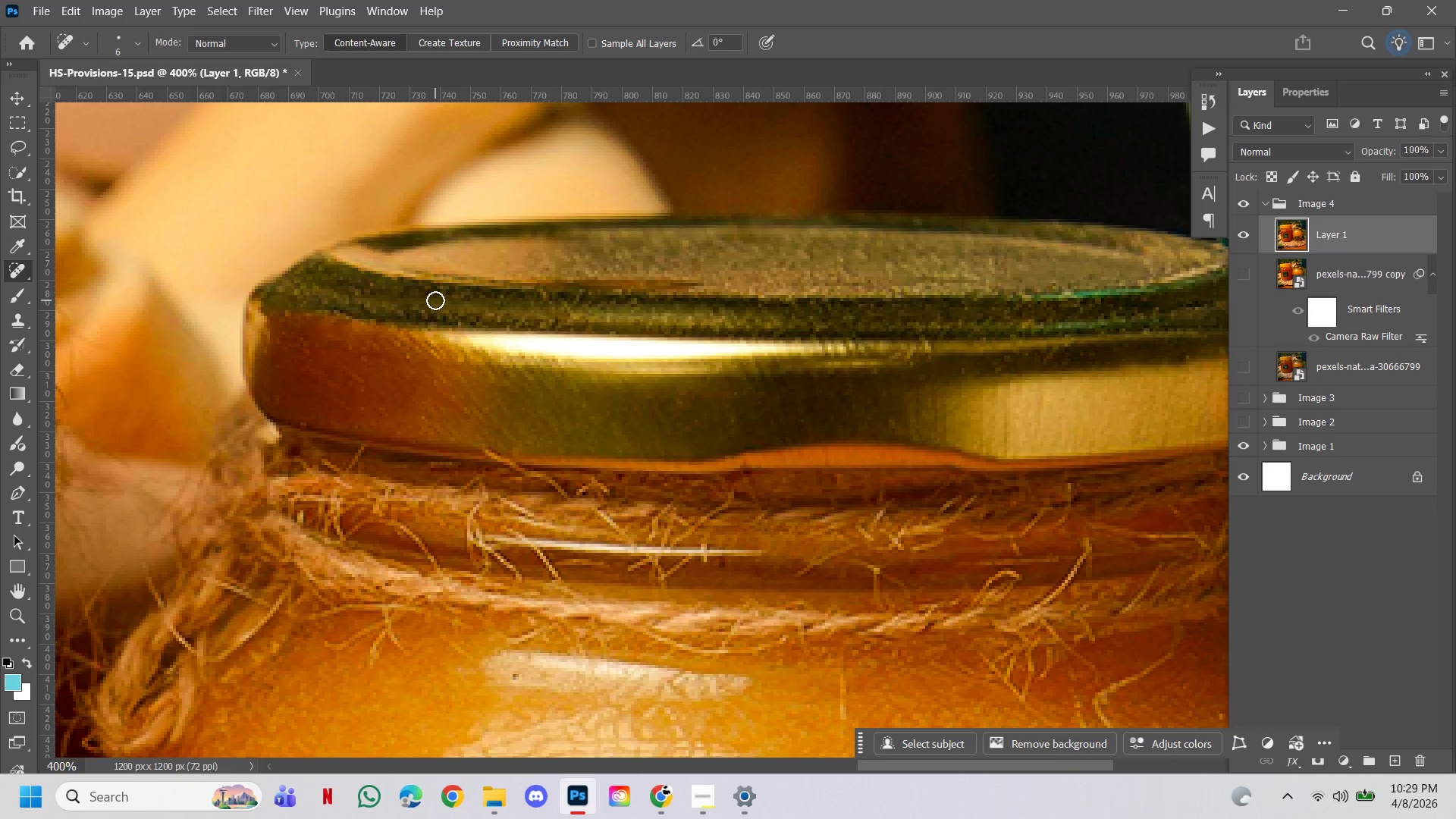 
left_click([435, 300])
 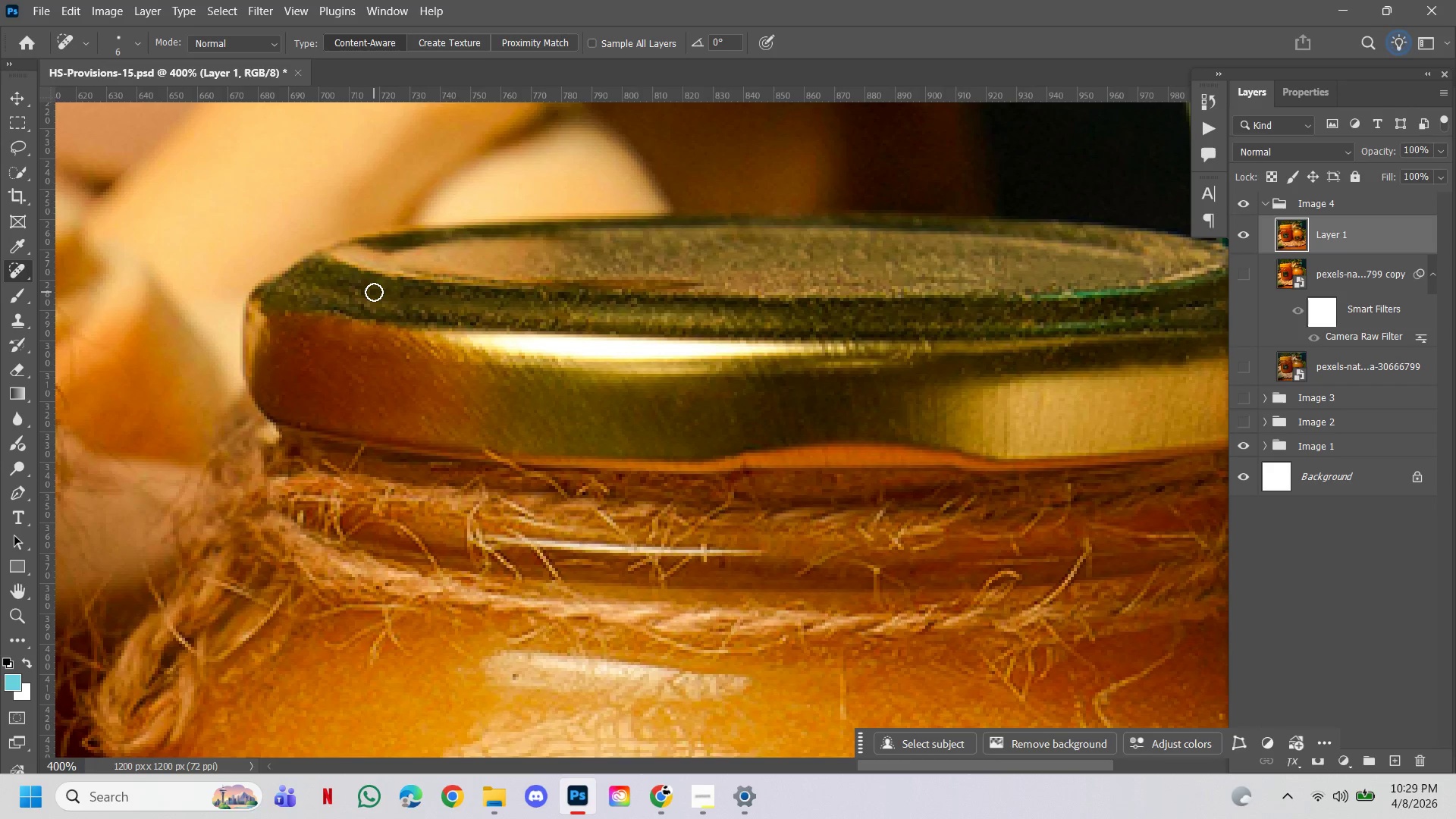 
left_click([374, 290])
 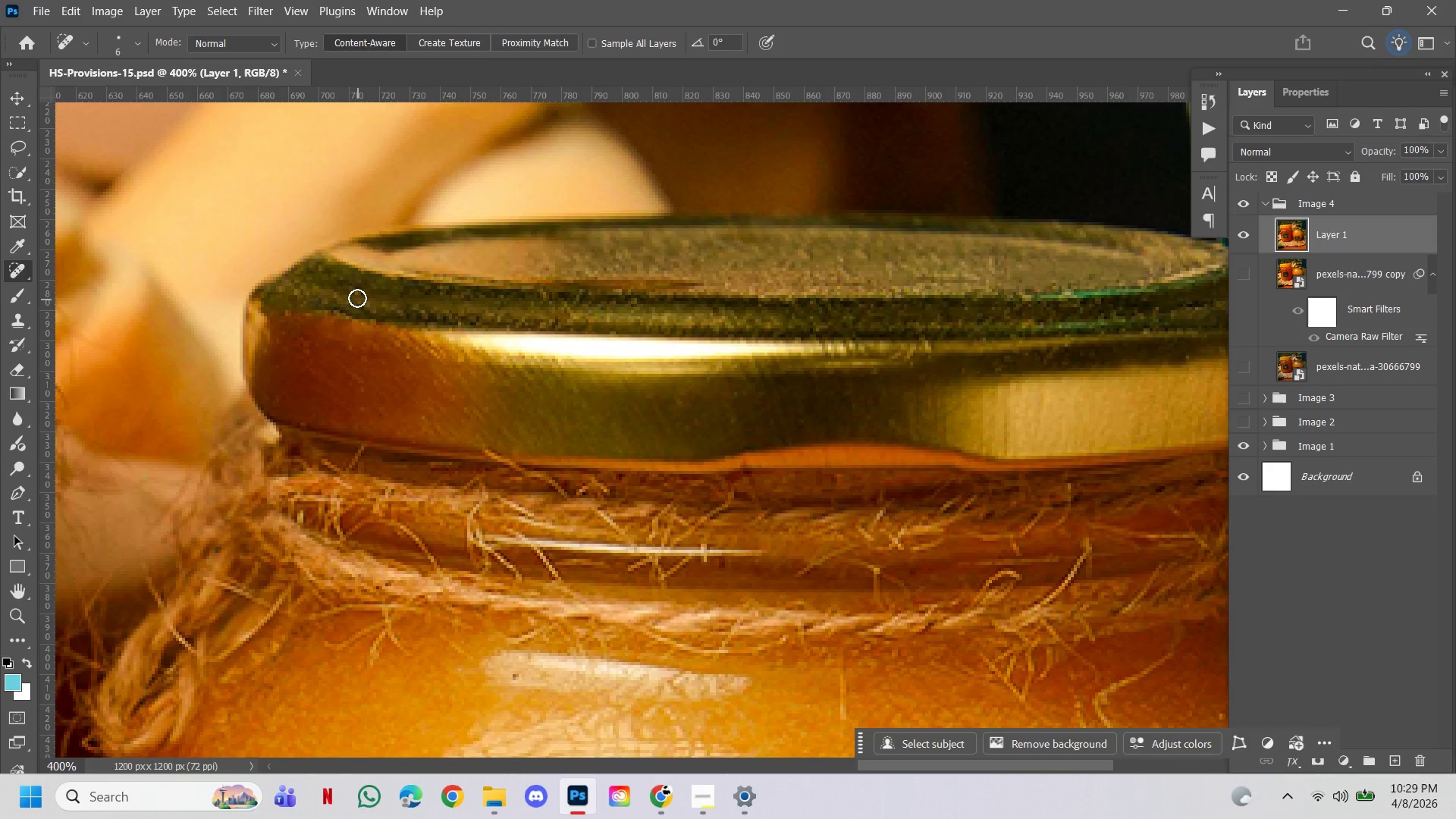 
left_click([357, 297])
 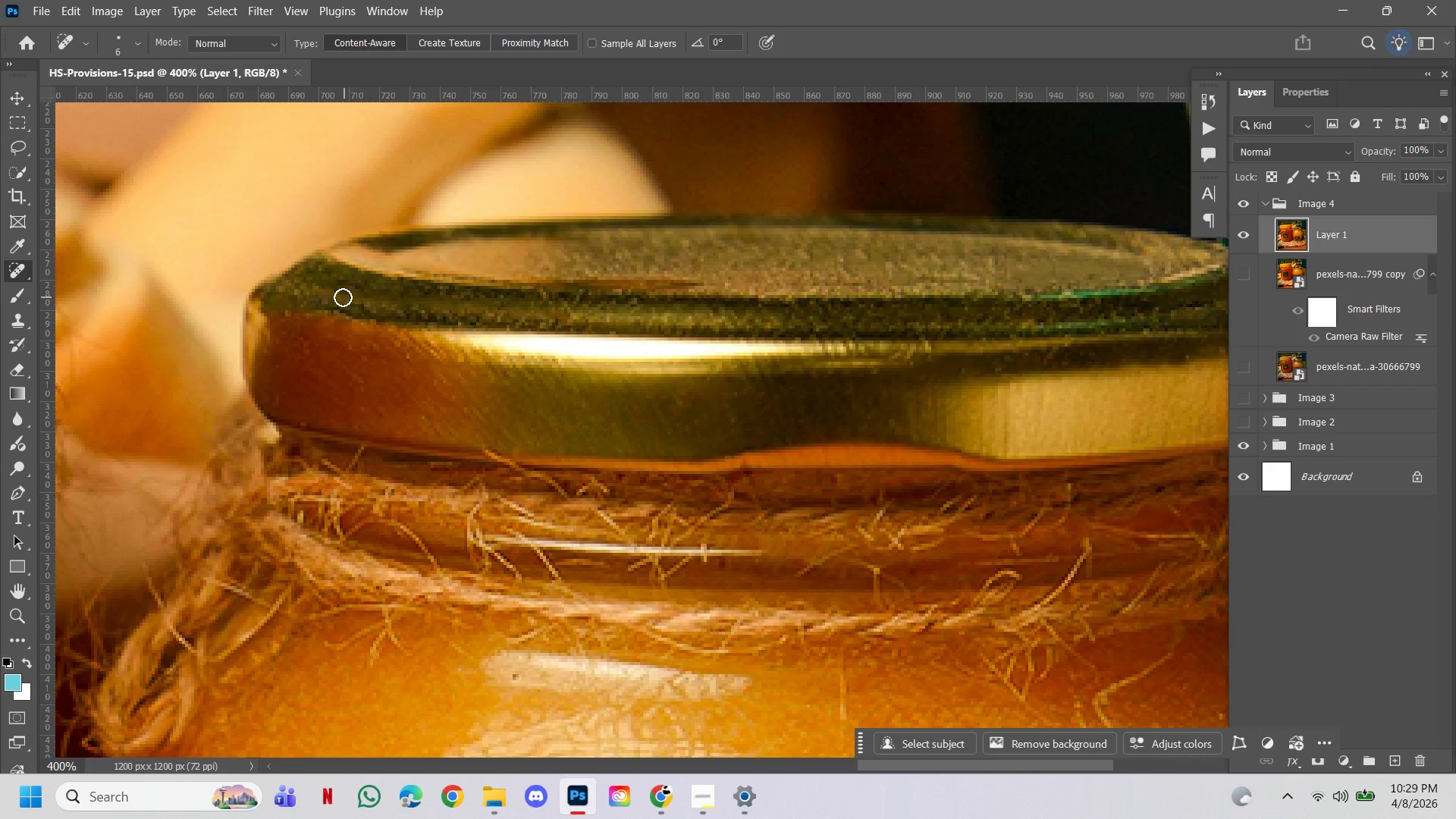 
left_click([339, 296])
 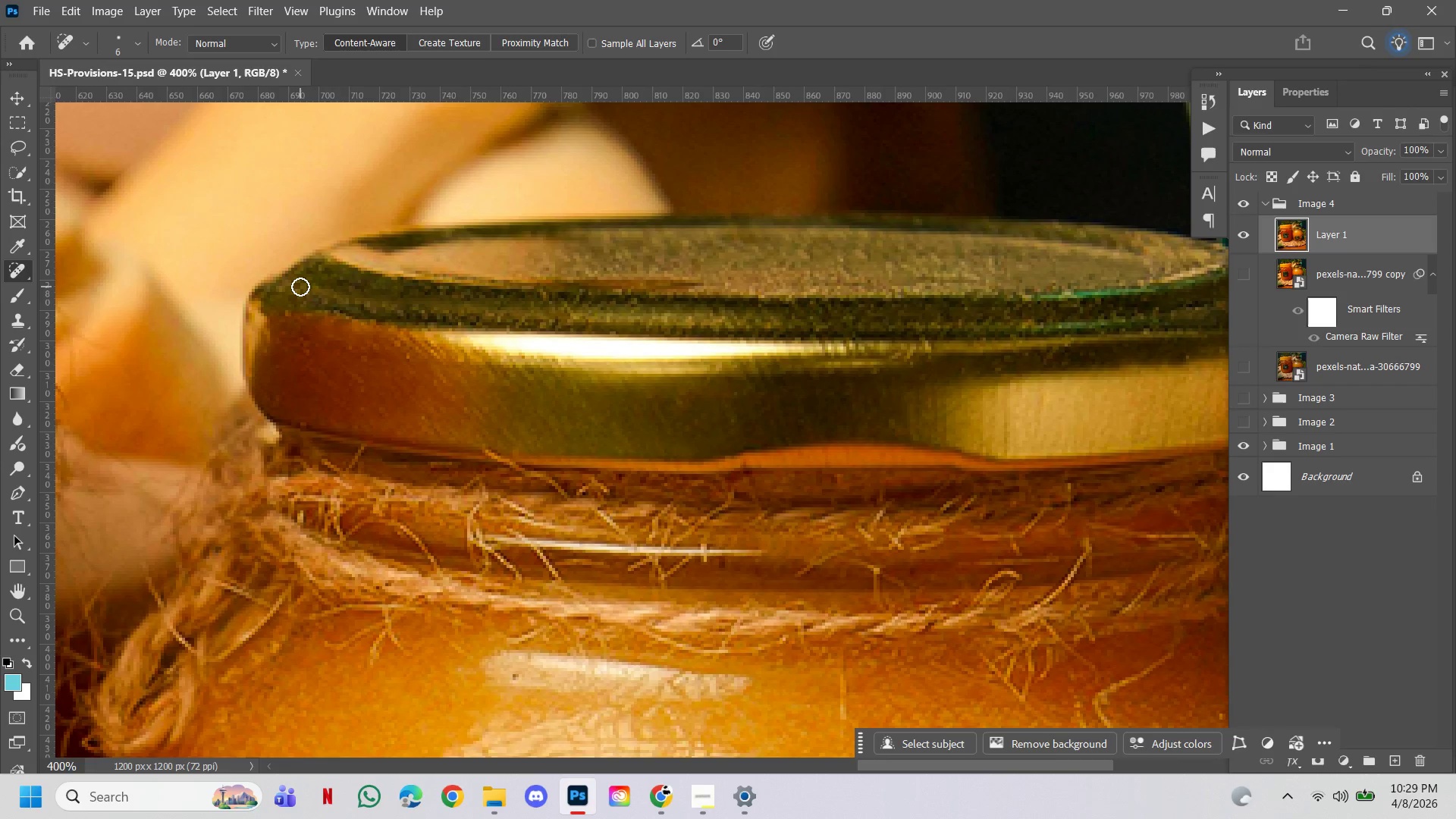 
left_click([301, 287])
 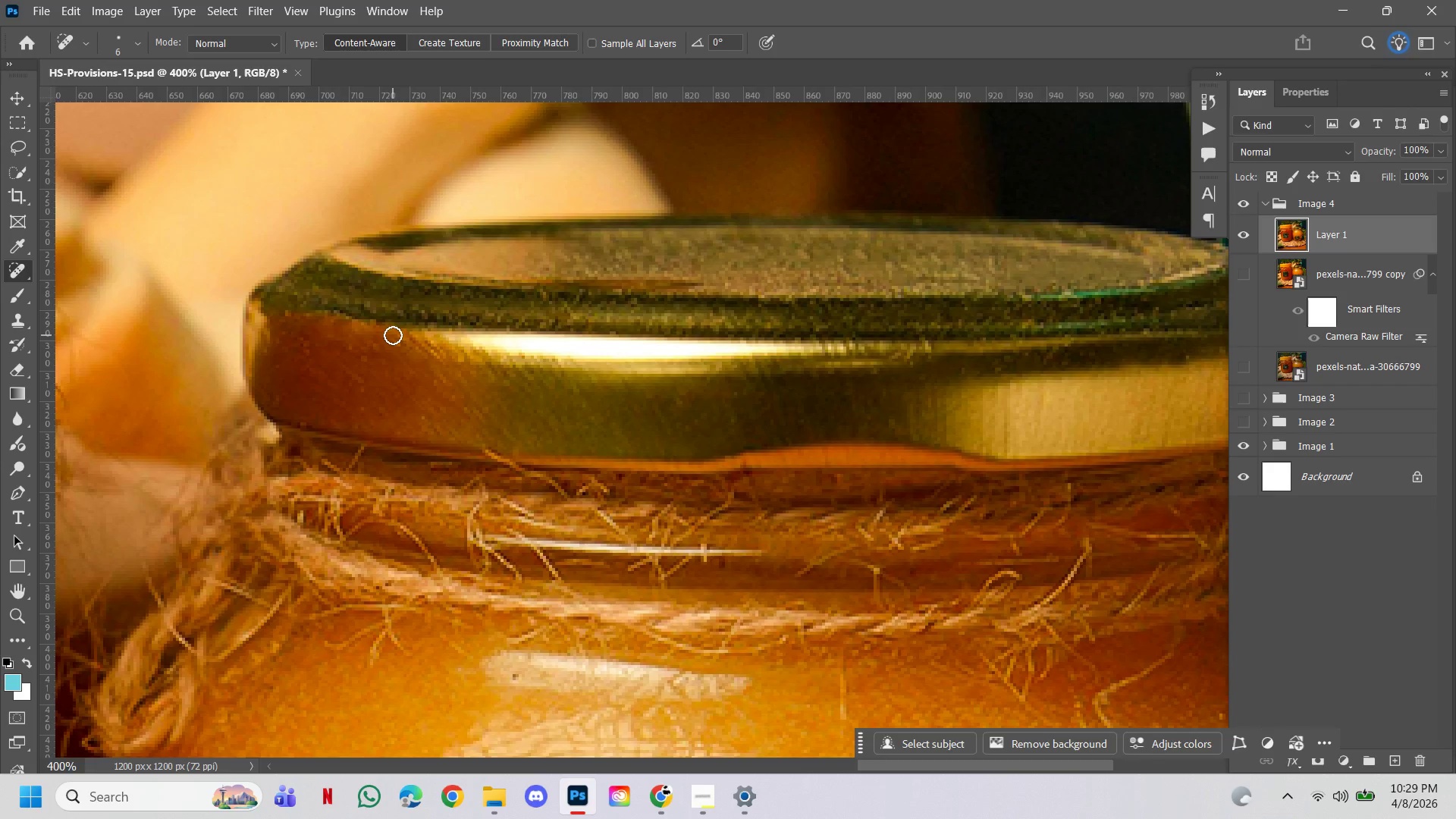 
left_click([400, 343])
 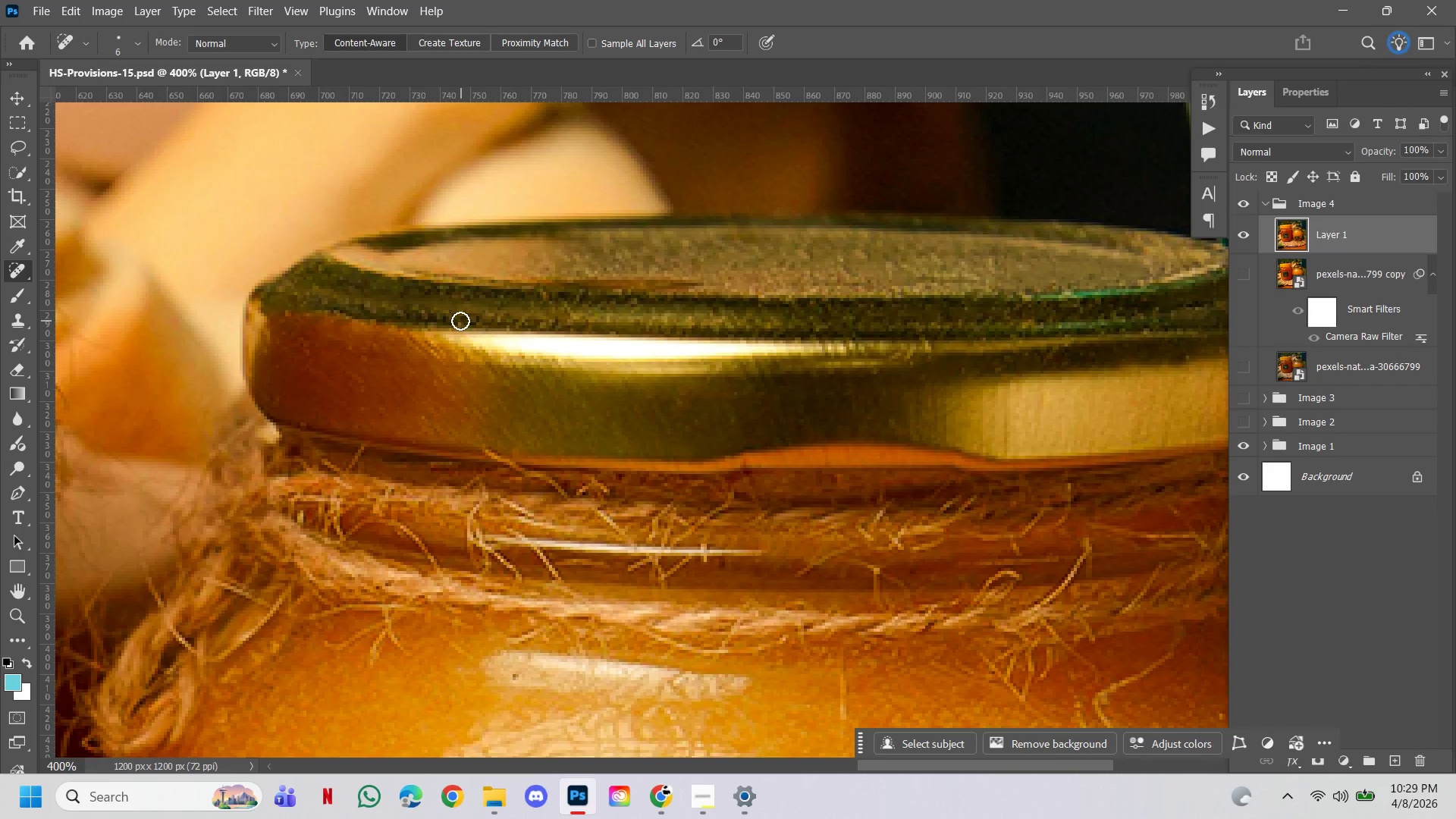 
left_click([460, 321])
 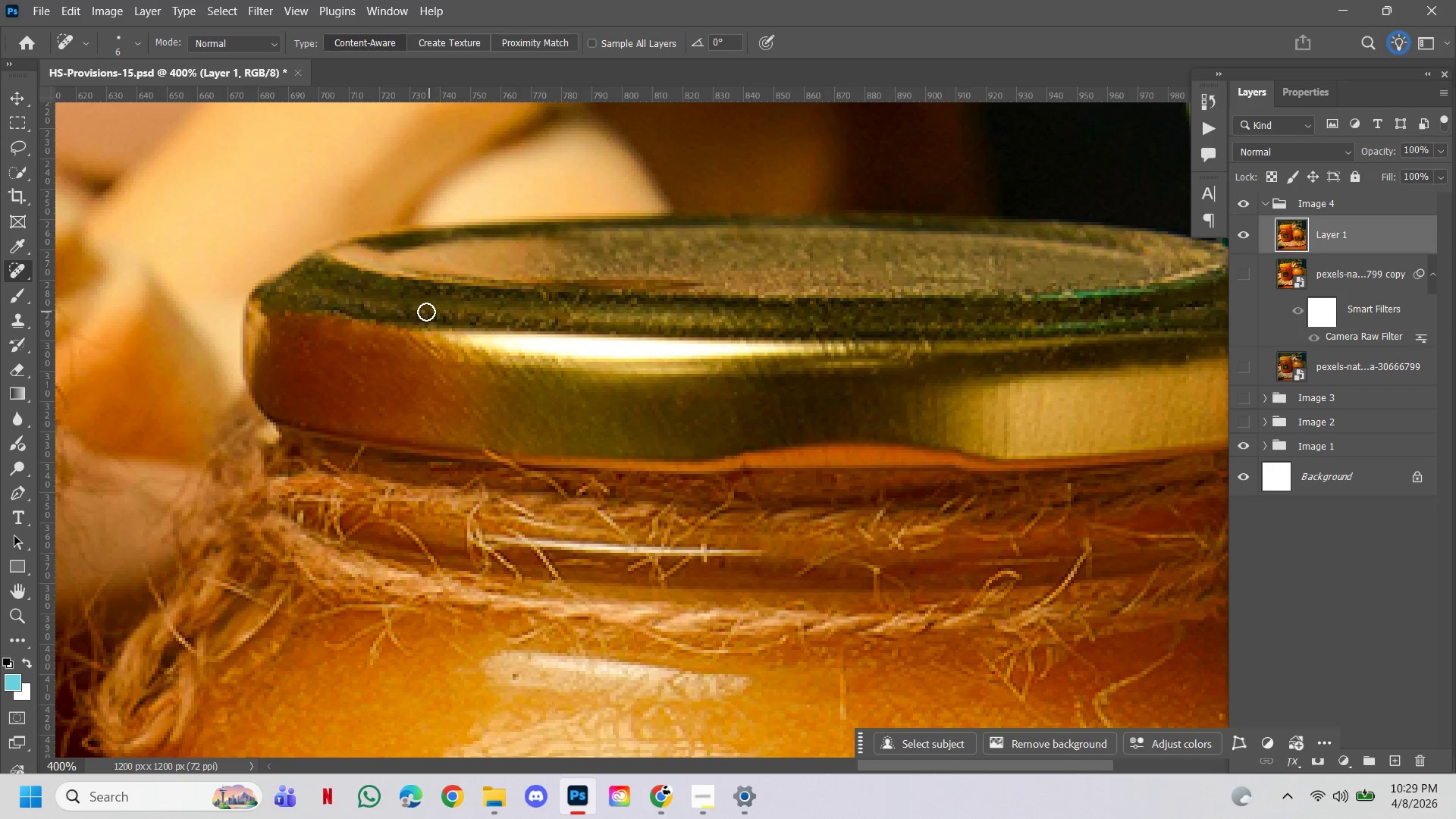 
left_click([425, 311])
 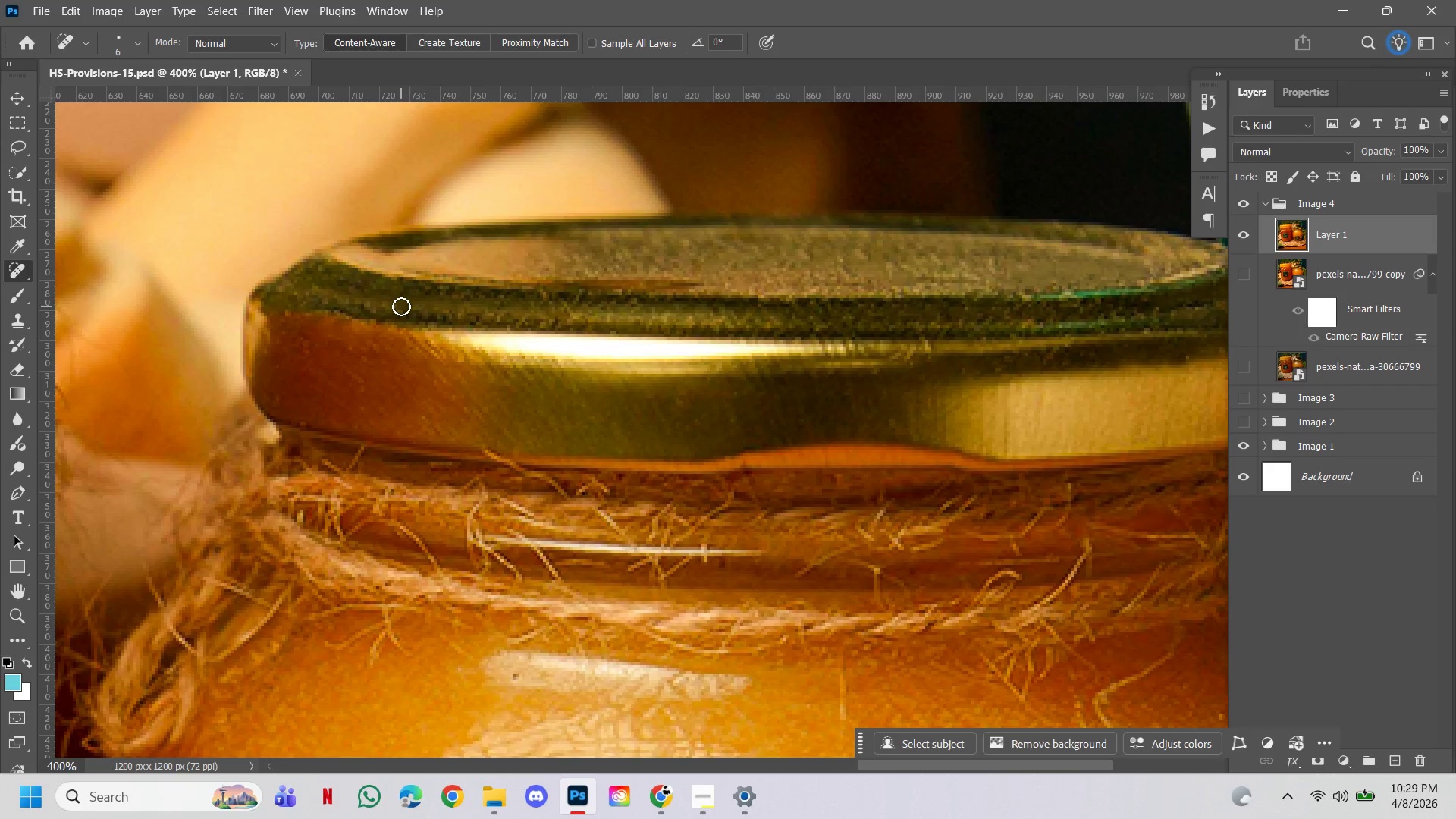 
left_click([400, 306])
 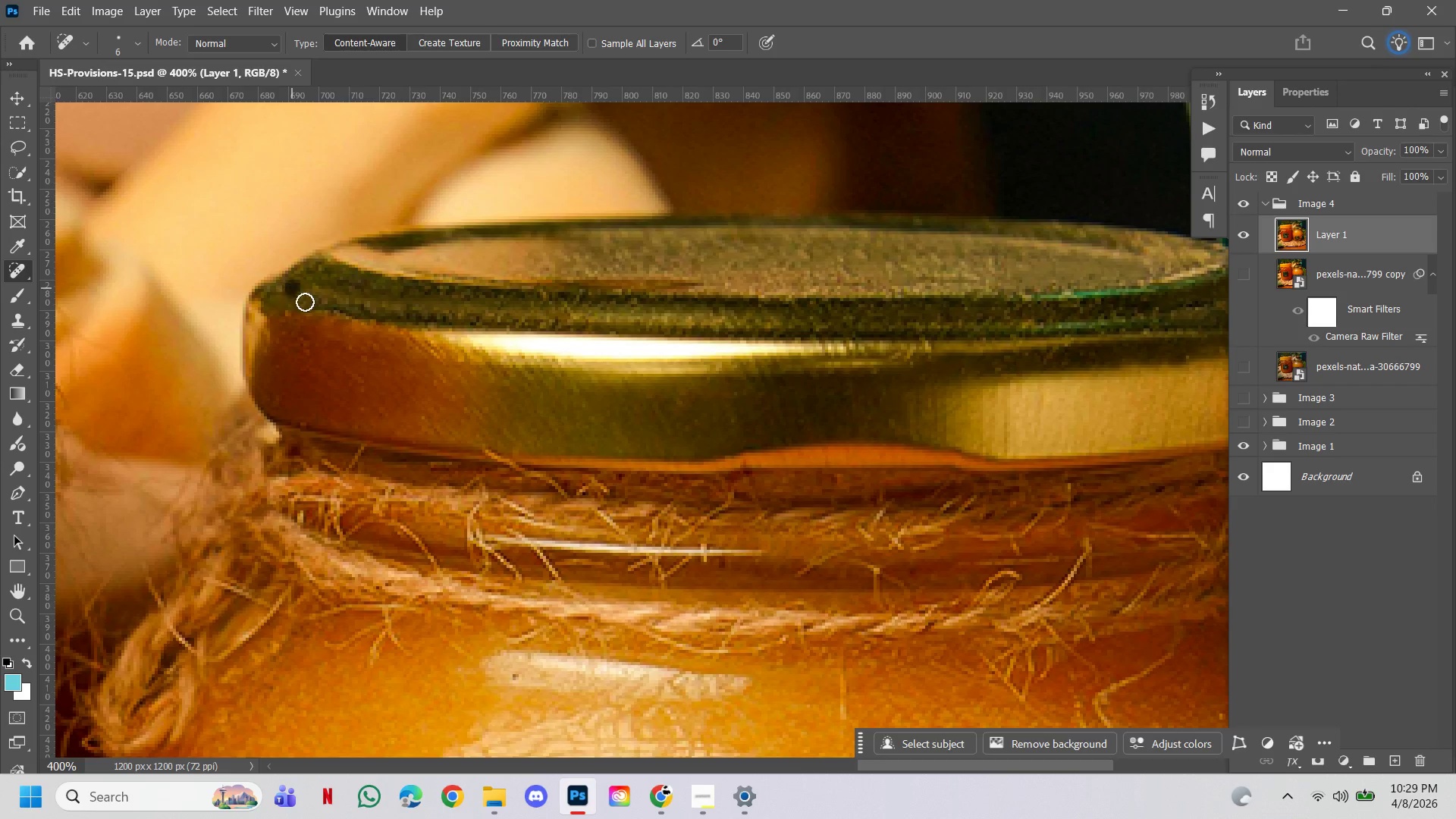 
left_click([285, 290])
 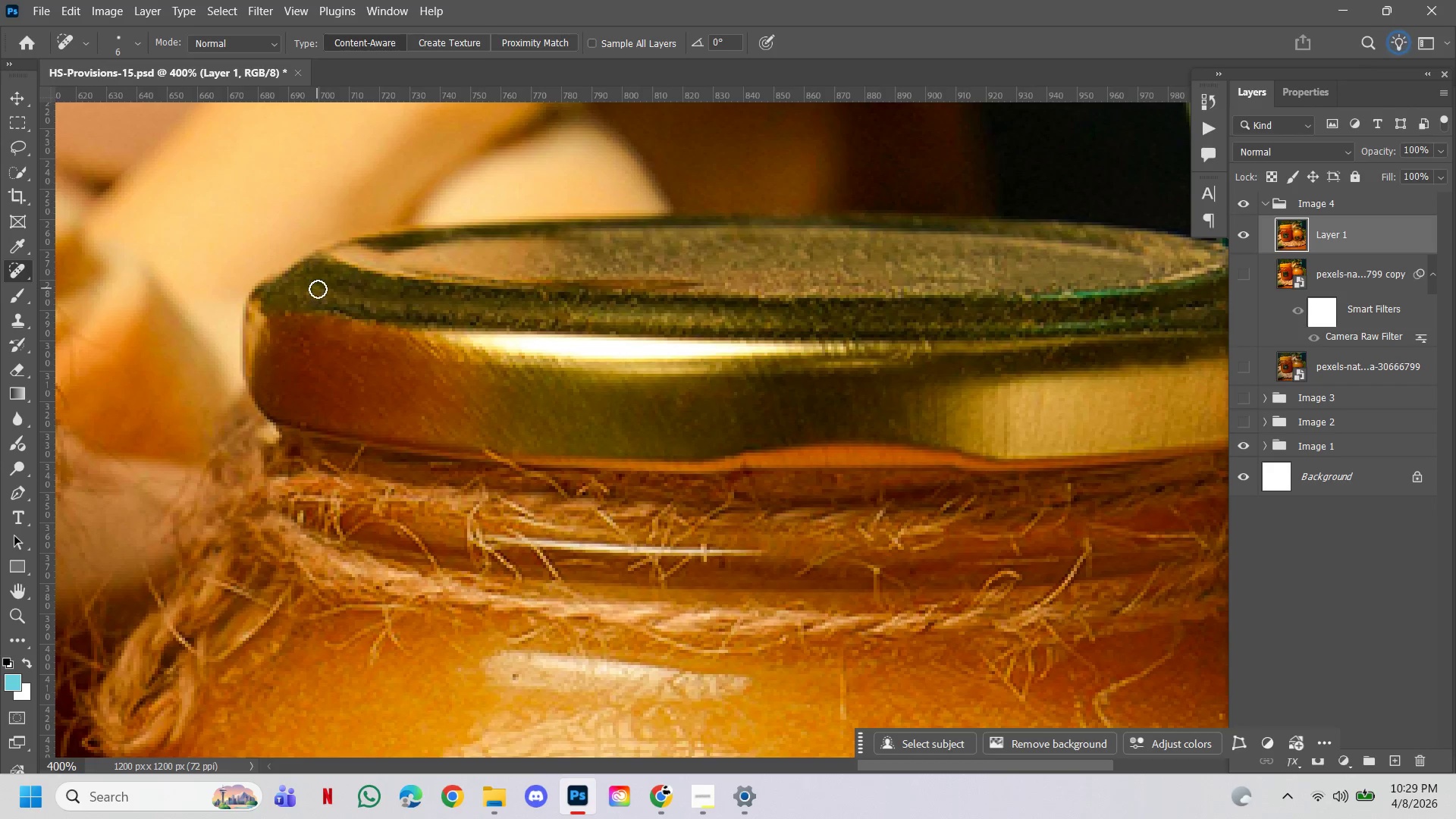 
double_click([310, 290])
 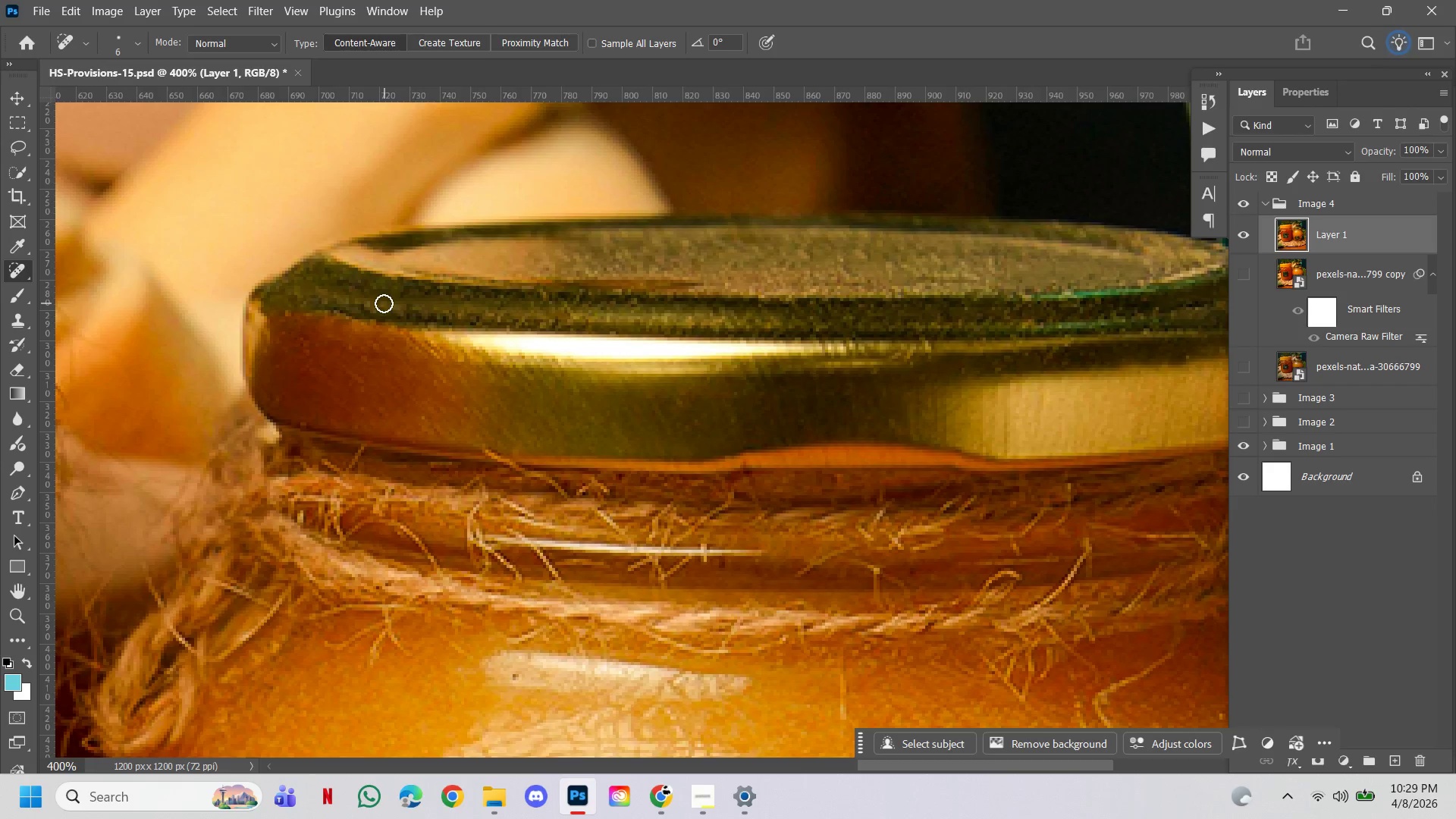 
left_click([362, 300])
 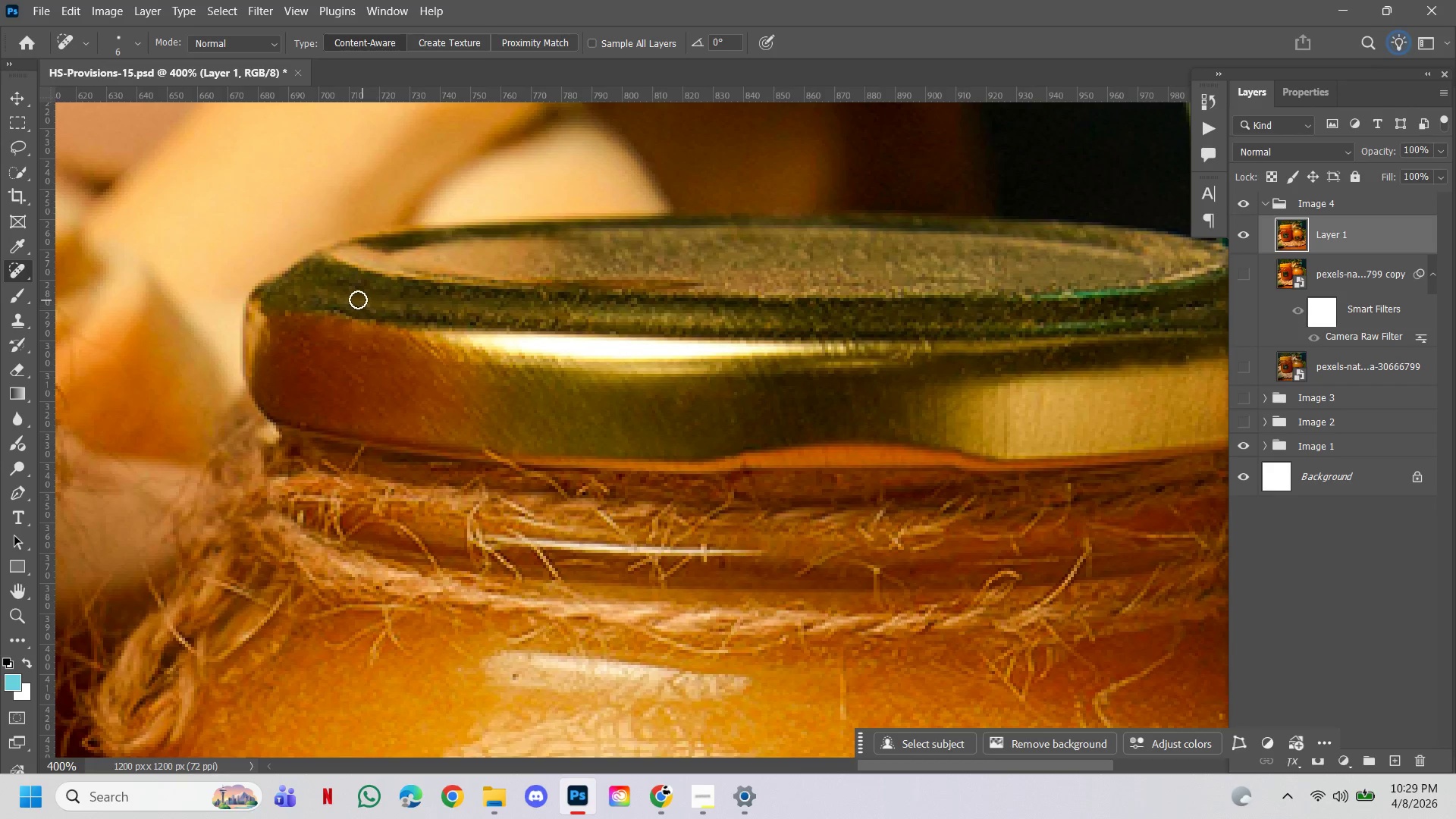 
left_click([345, 297])
 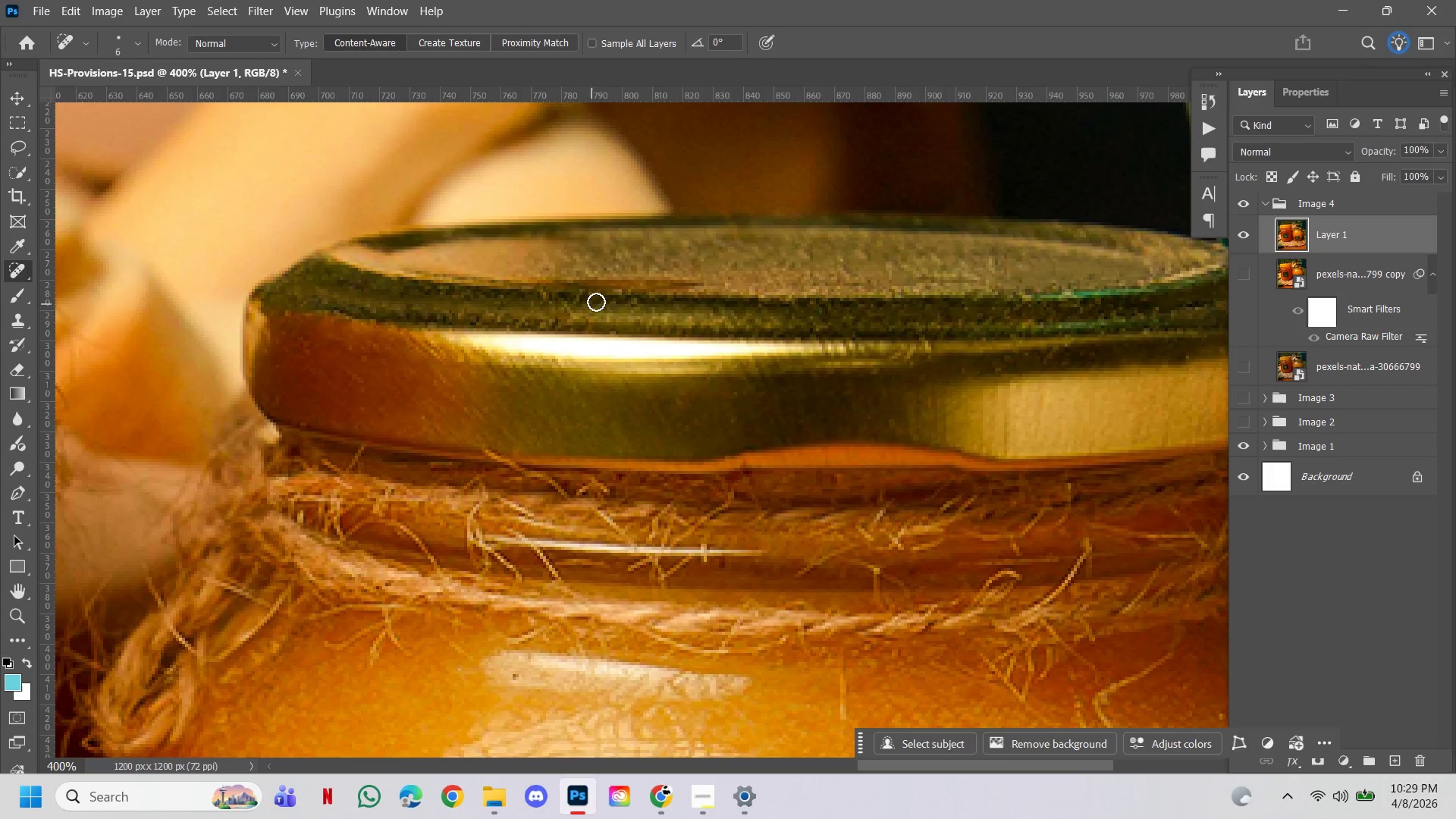 
left_click([623, 285])
 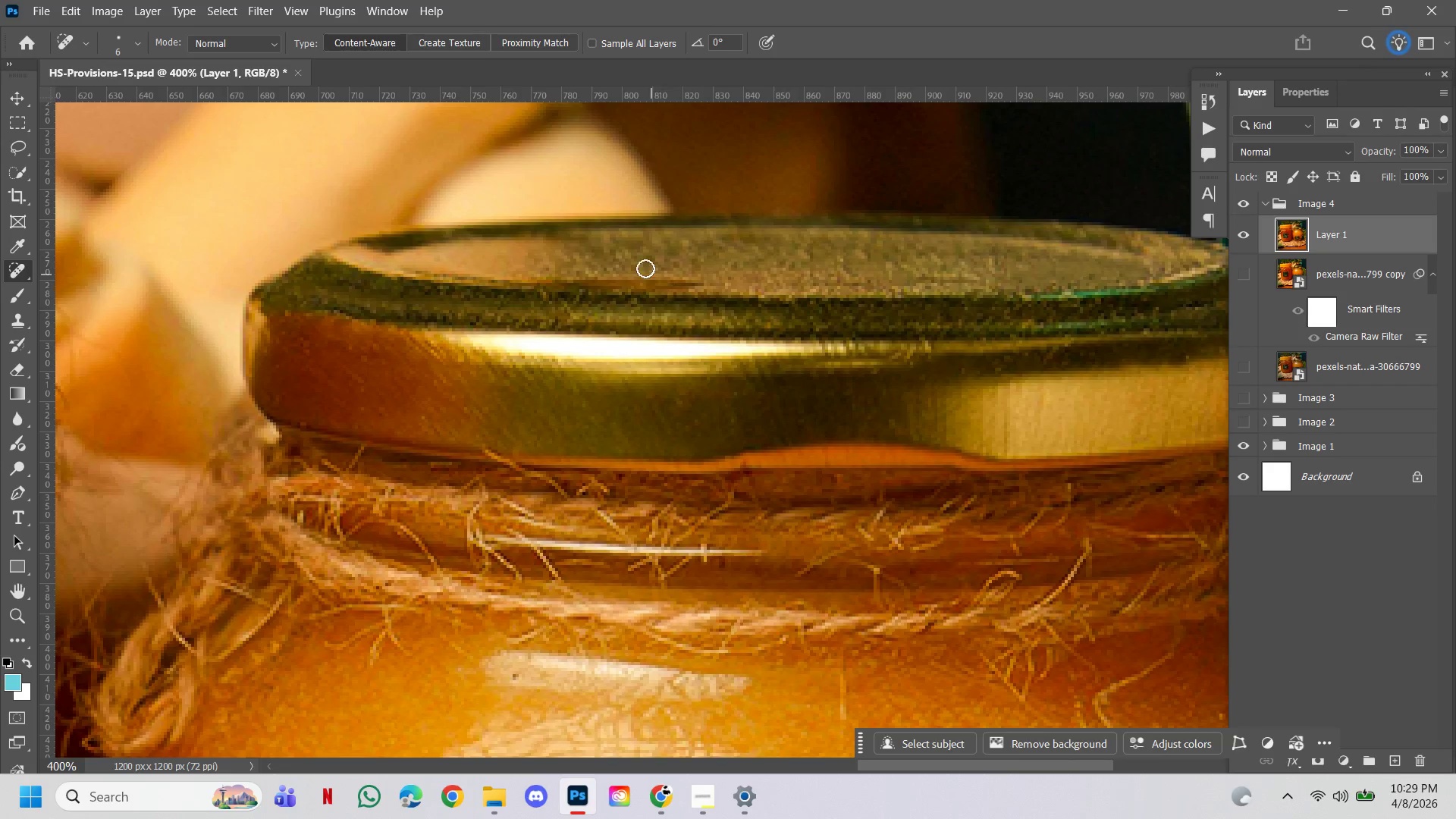 
left_click([616, 256])
 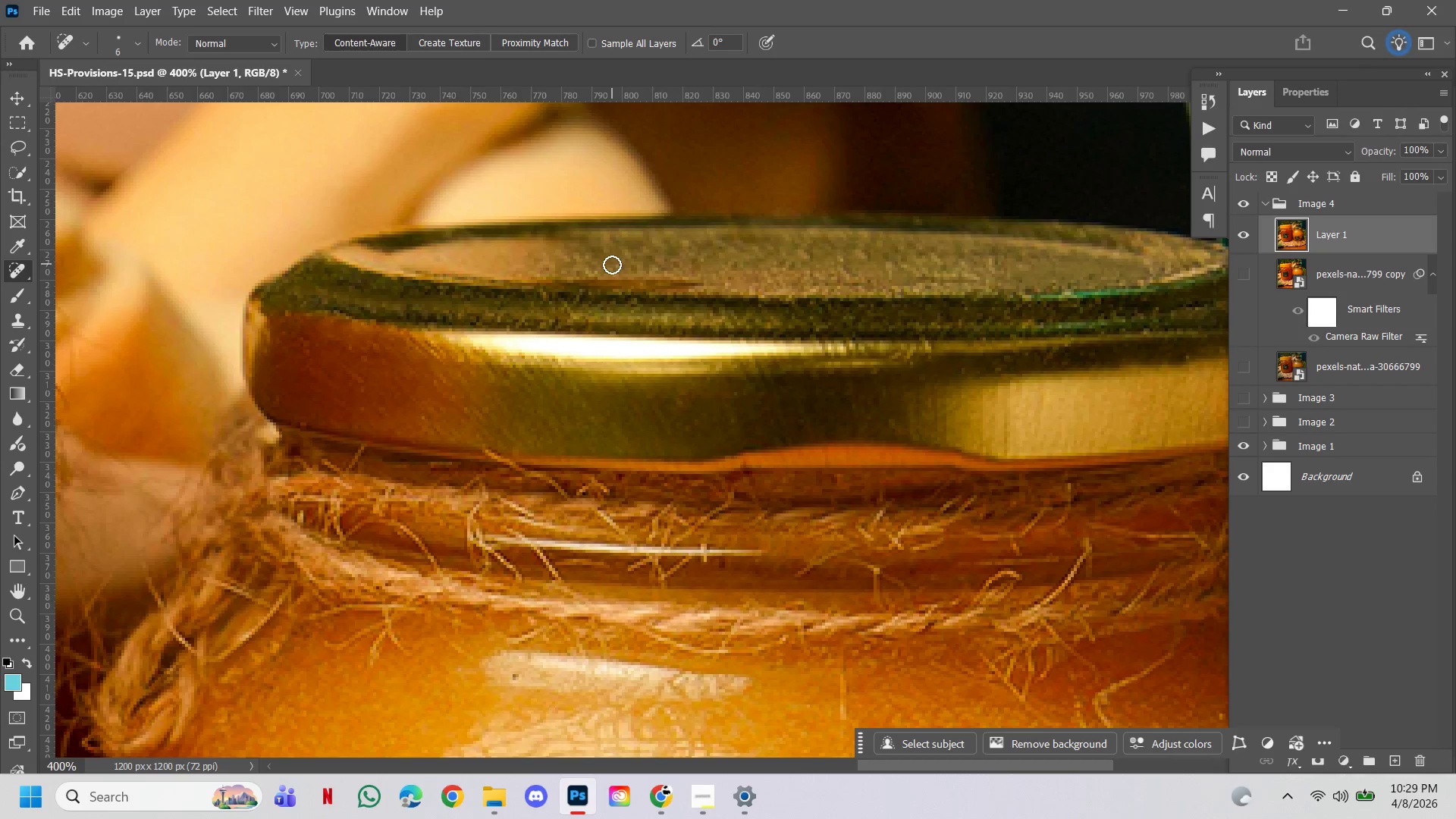 
left_click([612, 265])
 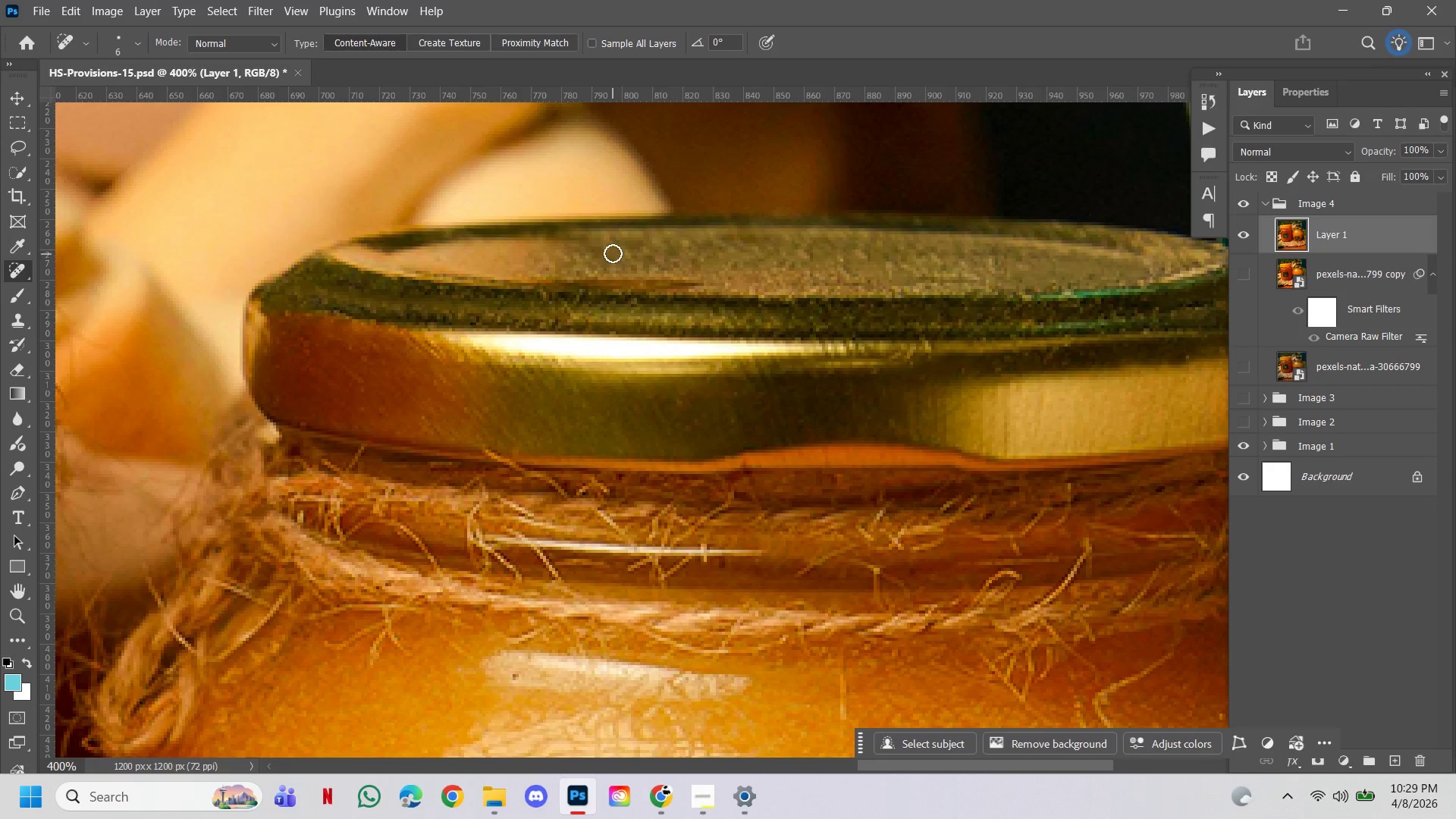 
left_click([610, 249])
 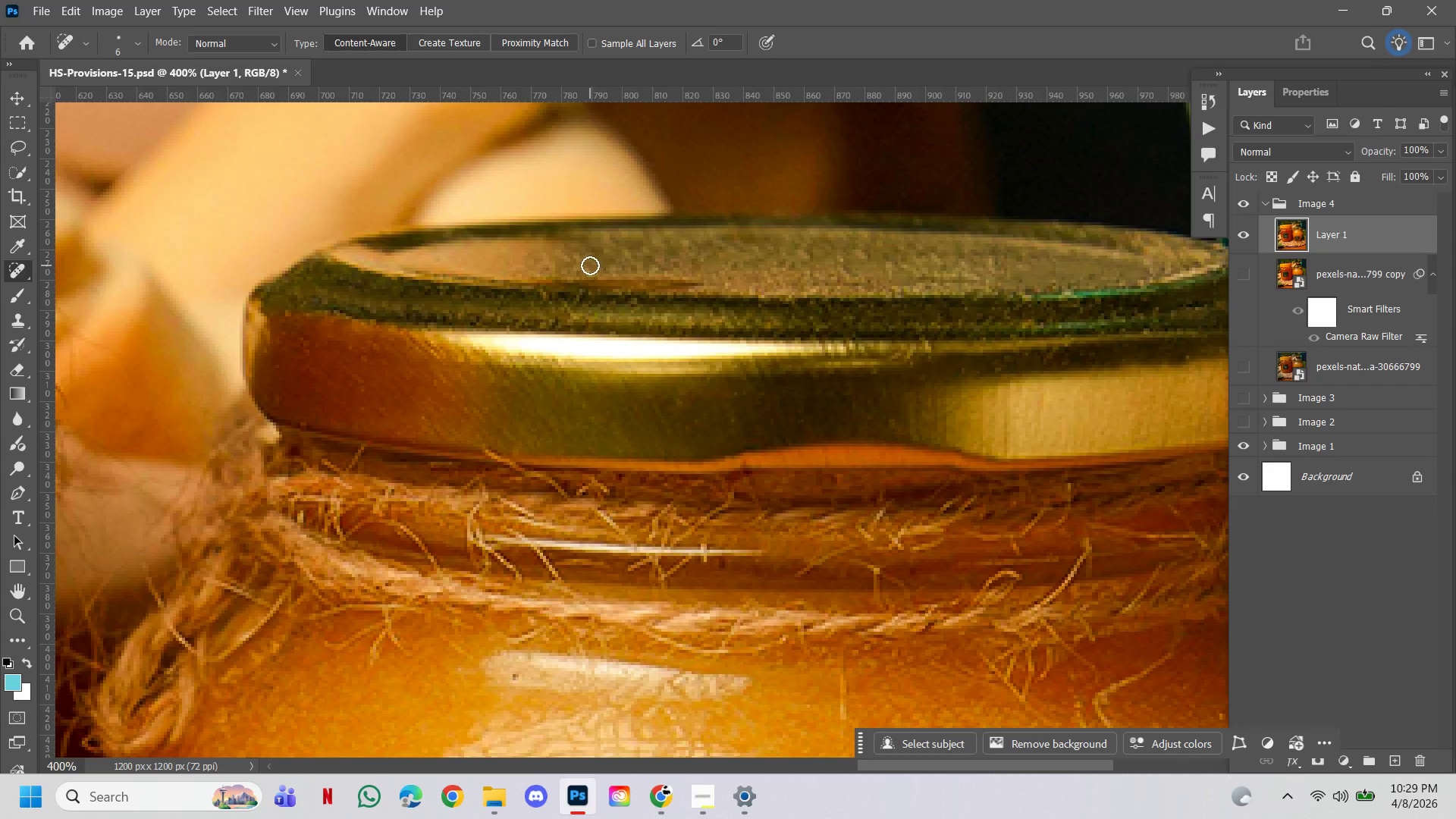 
left_click([588, 266])
 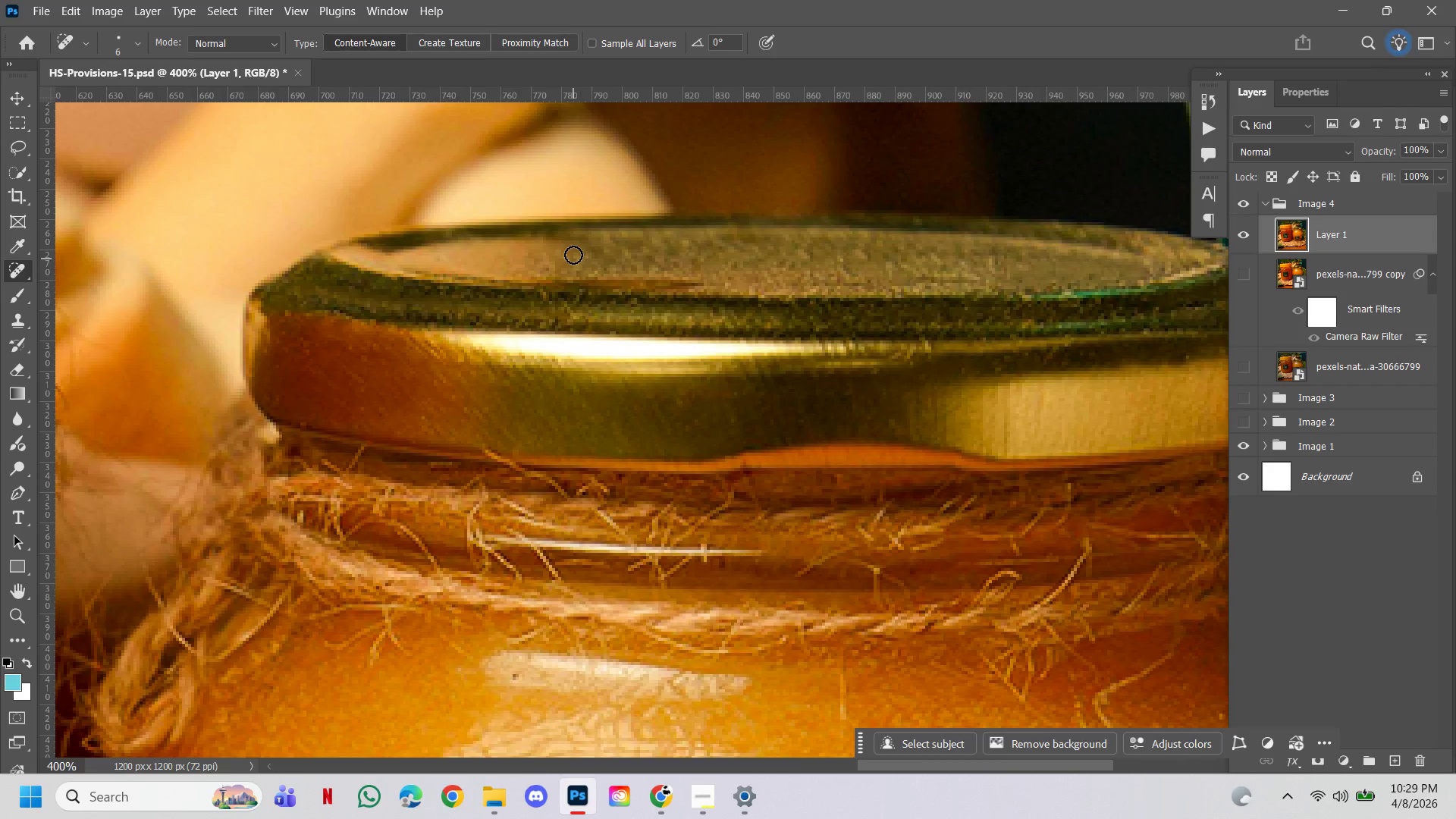 
left_click([573, 253])
 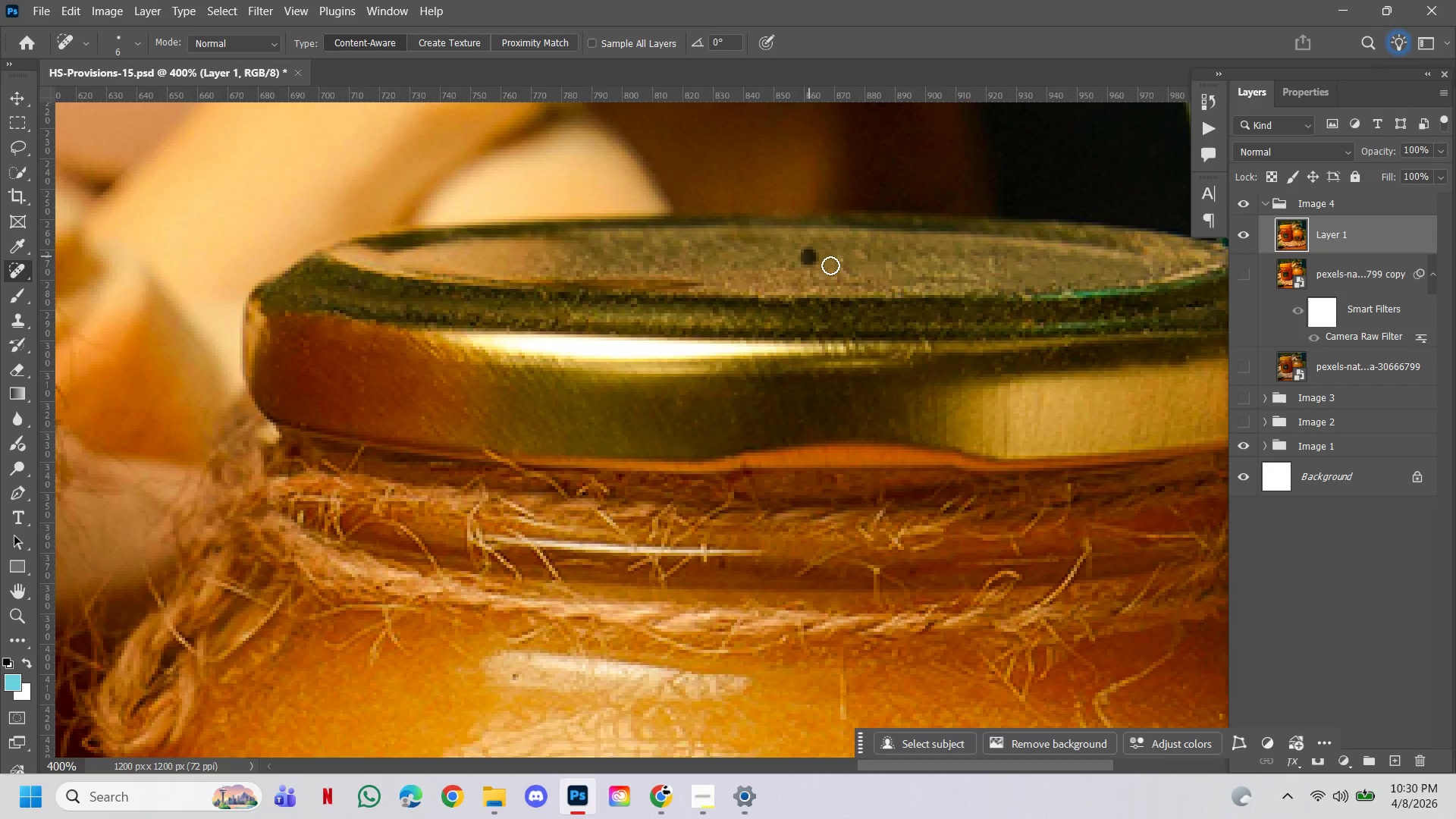 
left_click([838, 263])
 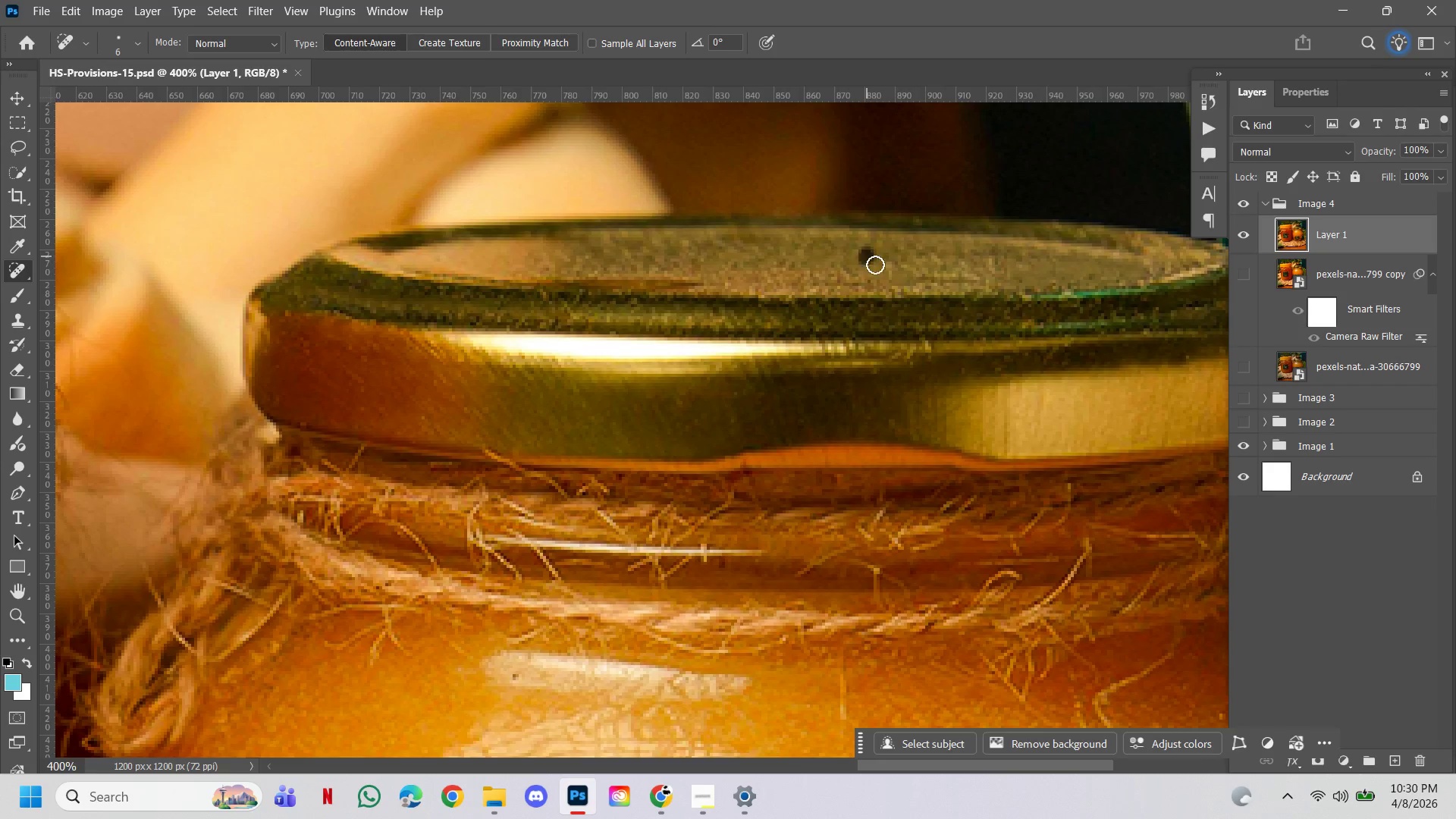 
double_click([893, 268])
 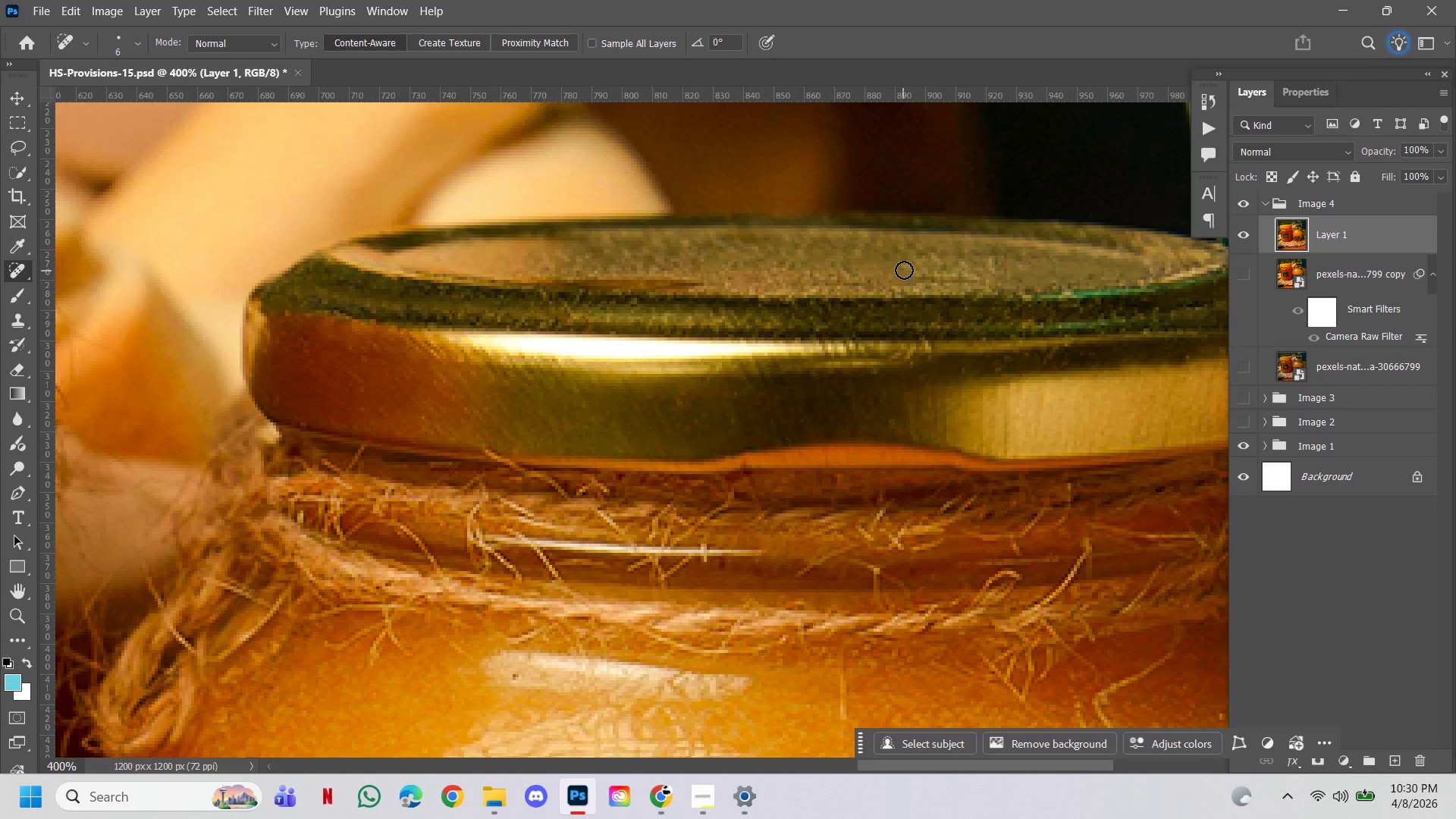 
left_click([905, 268])
 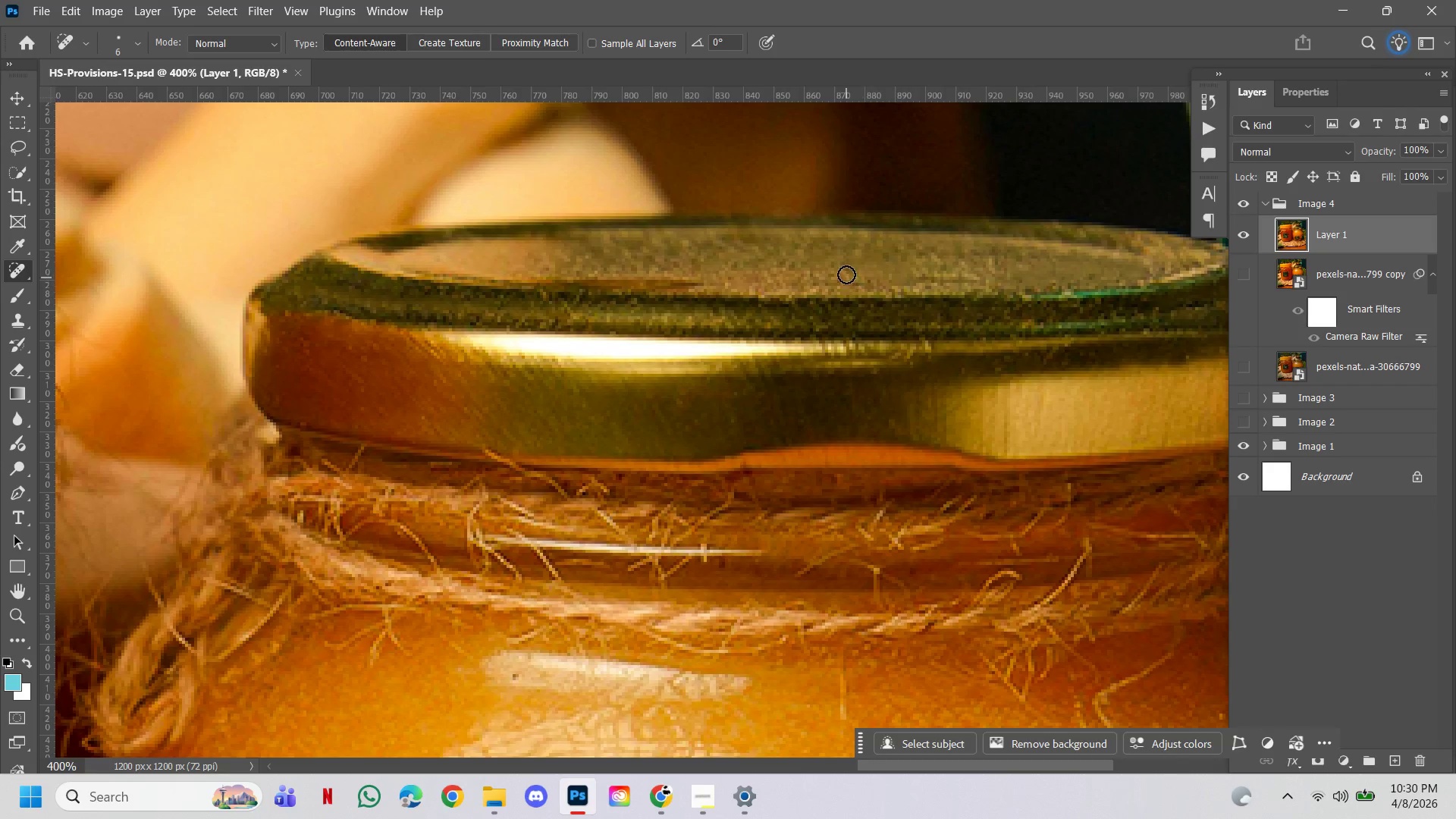 
left_click([846, 275])
 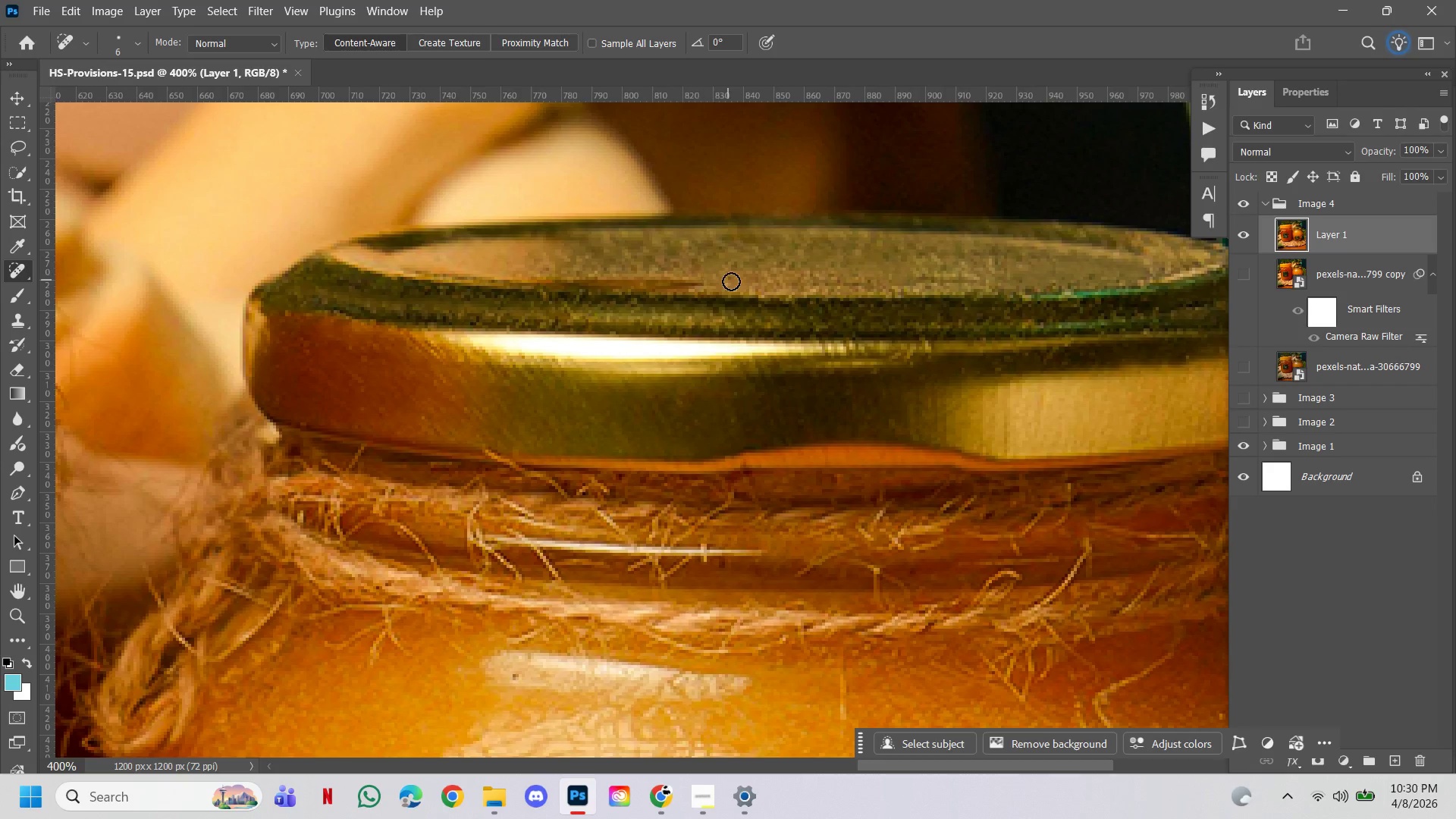 
left_click([732, 281])
 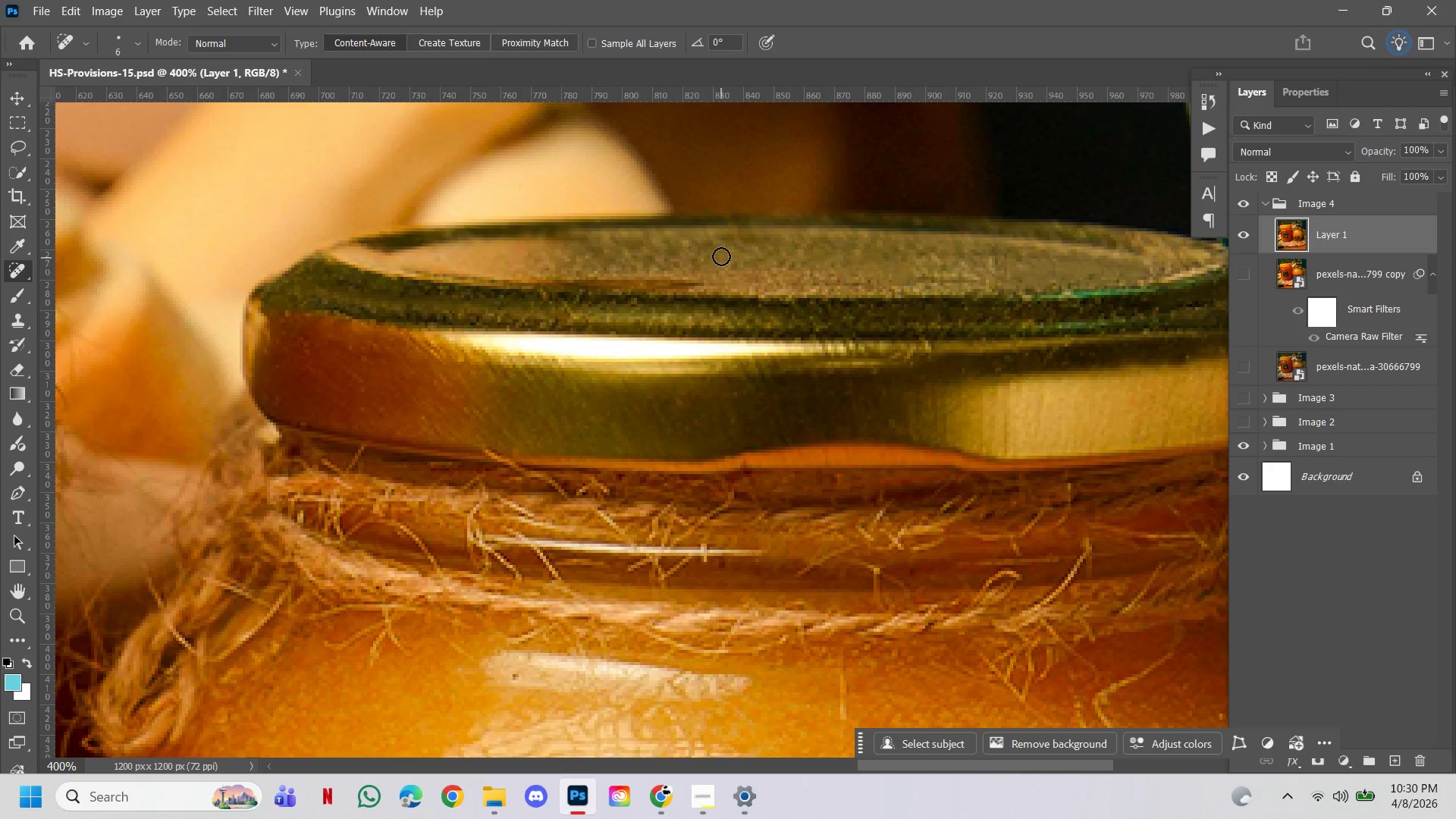 
double_click([721, 256])
 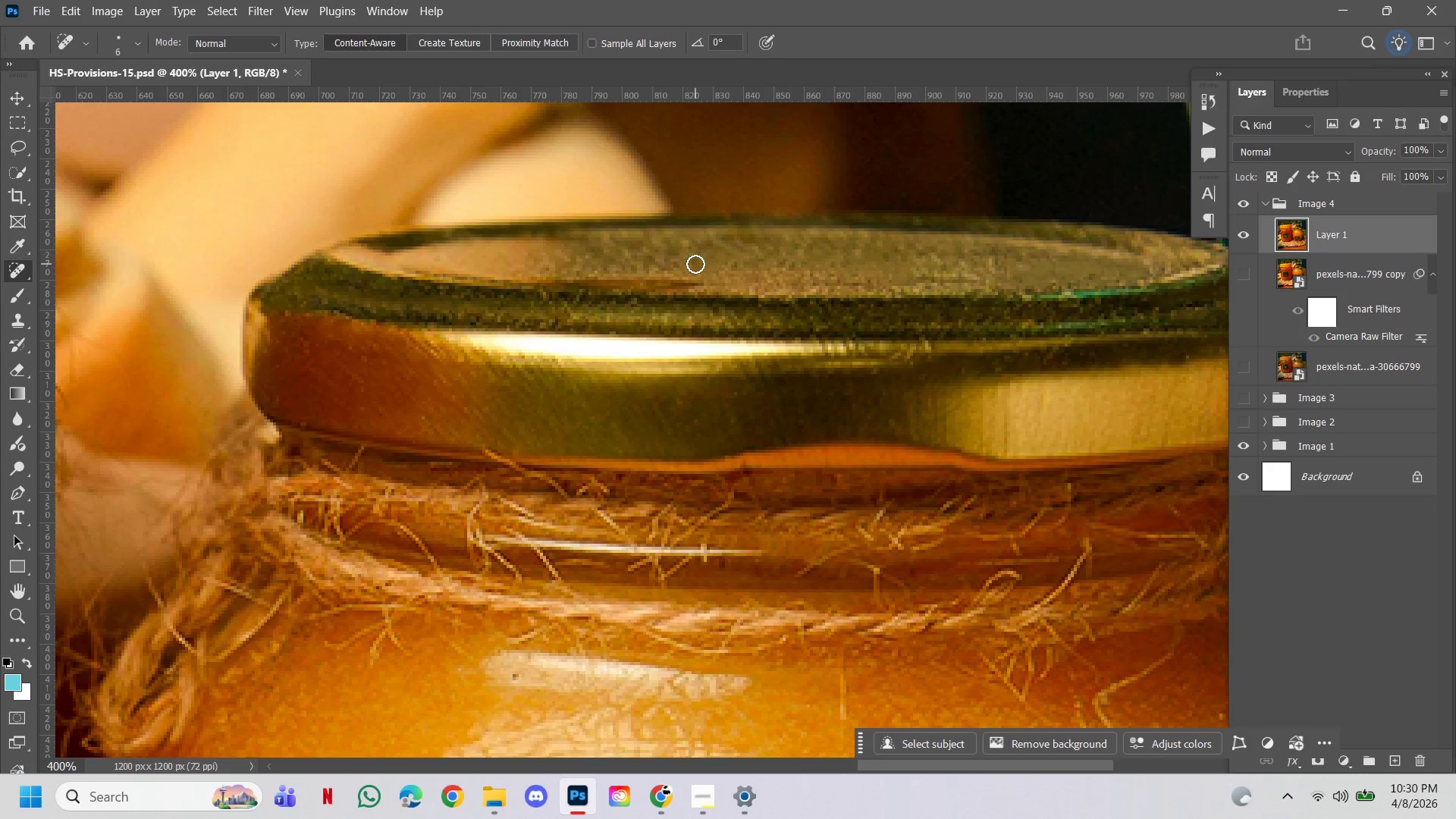 
left_click([698, 260])
 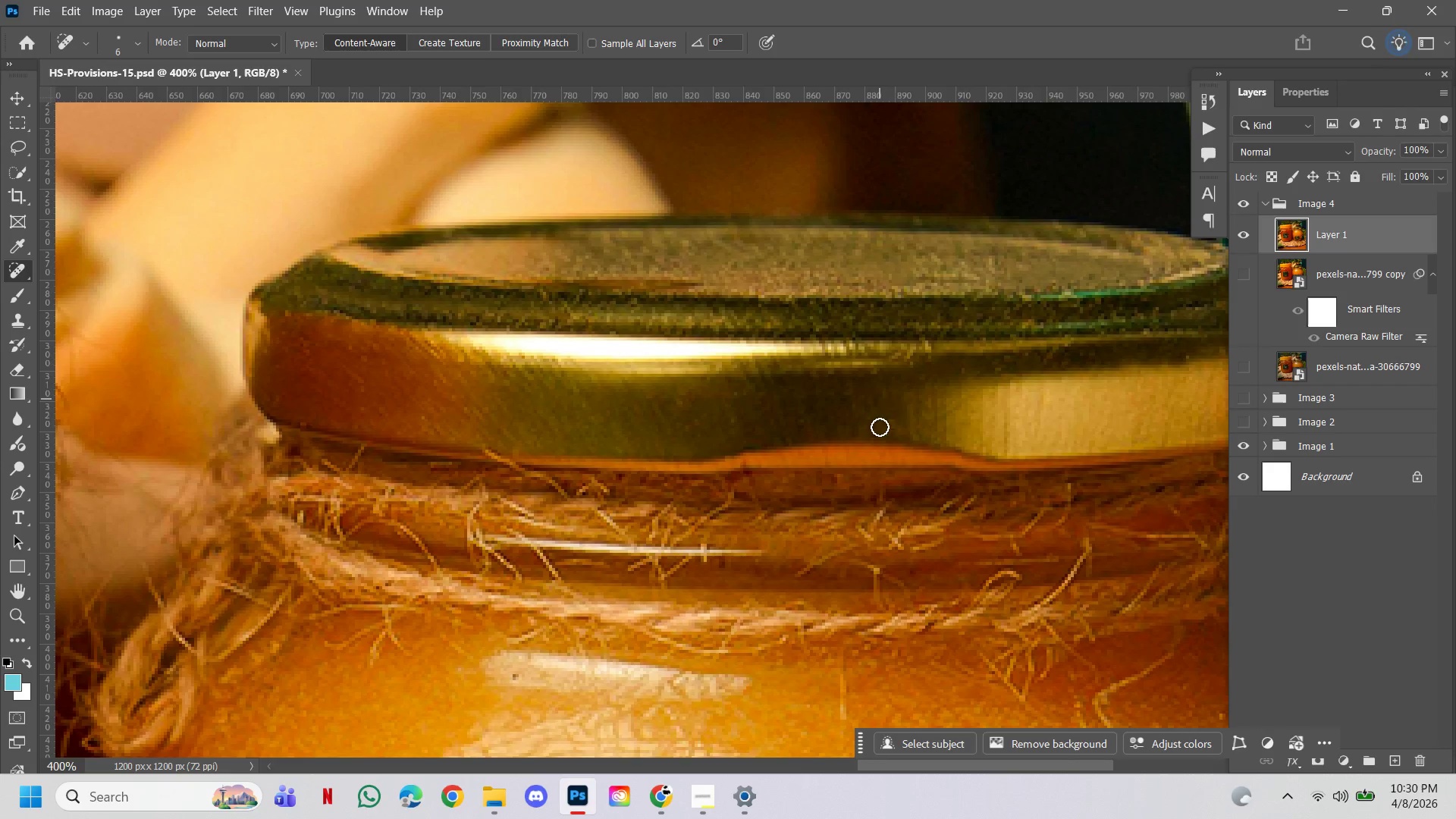 
hold_key(key=ControlLeft, duration=1.23)
 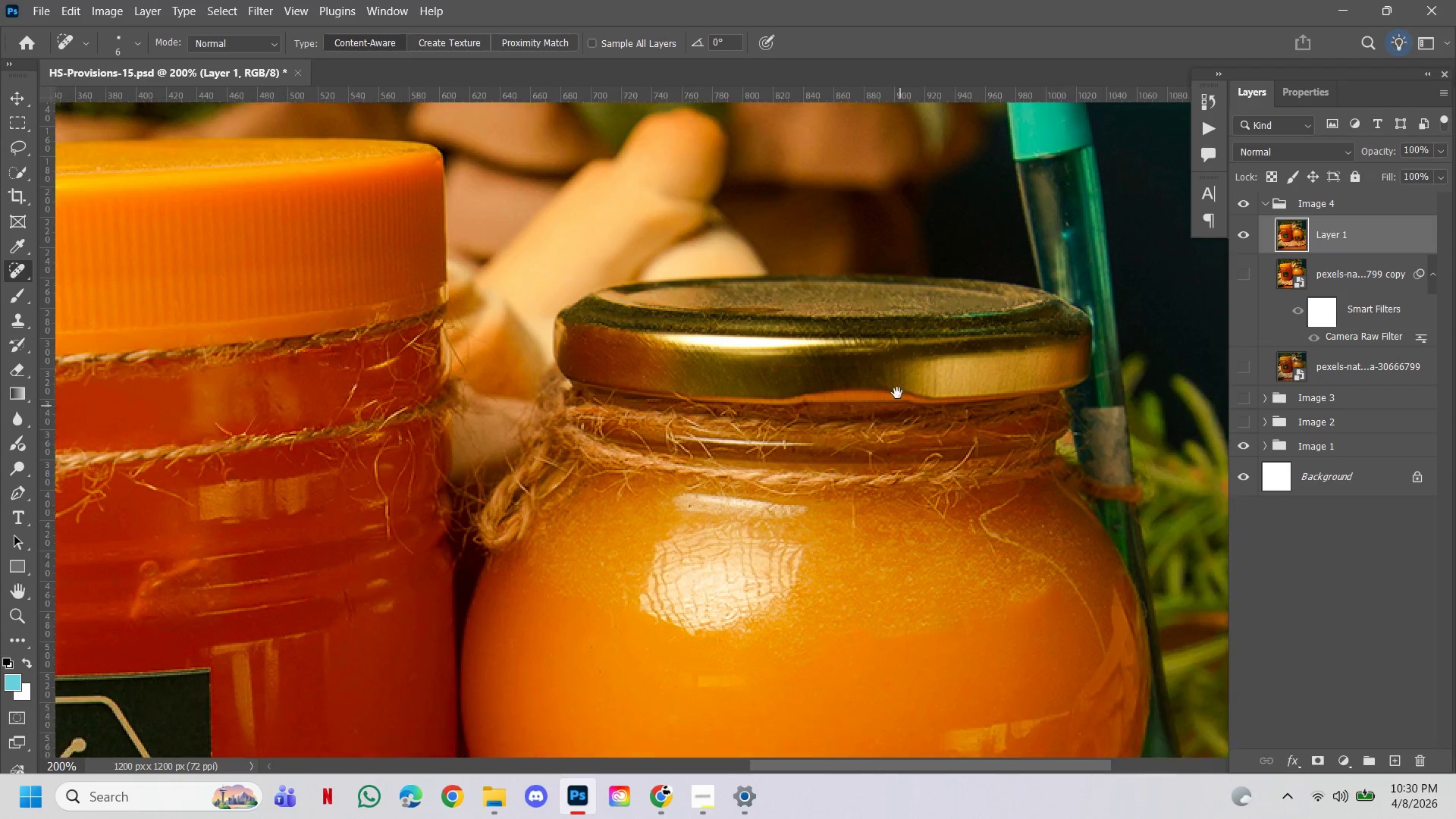 
hold_key(key=AltLeft, duration=1.08)
 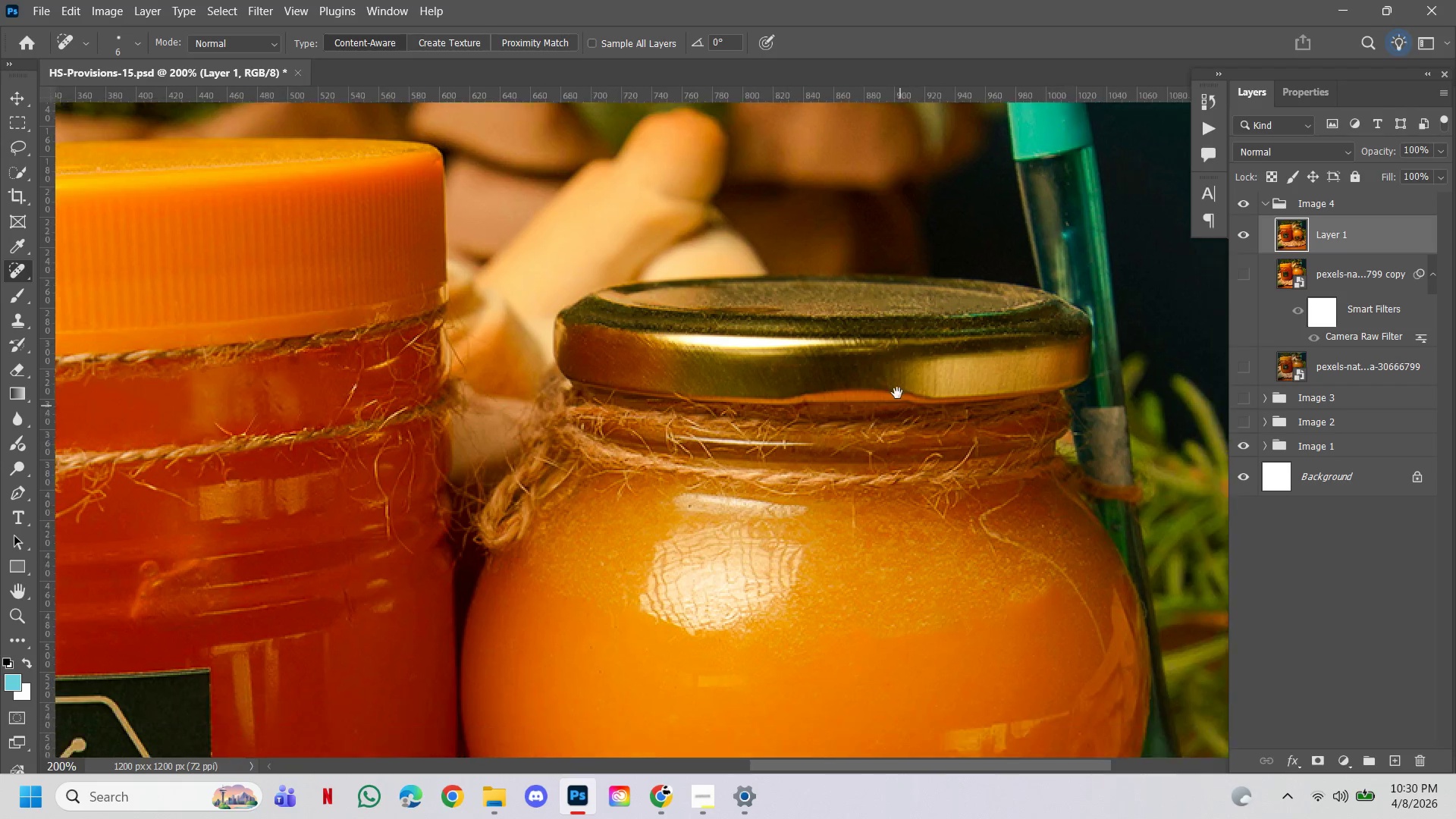 
hold_key(key=Space, duration=1.53)
 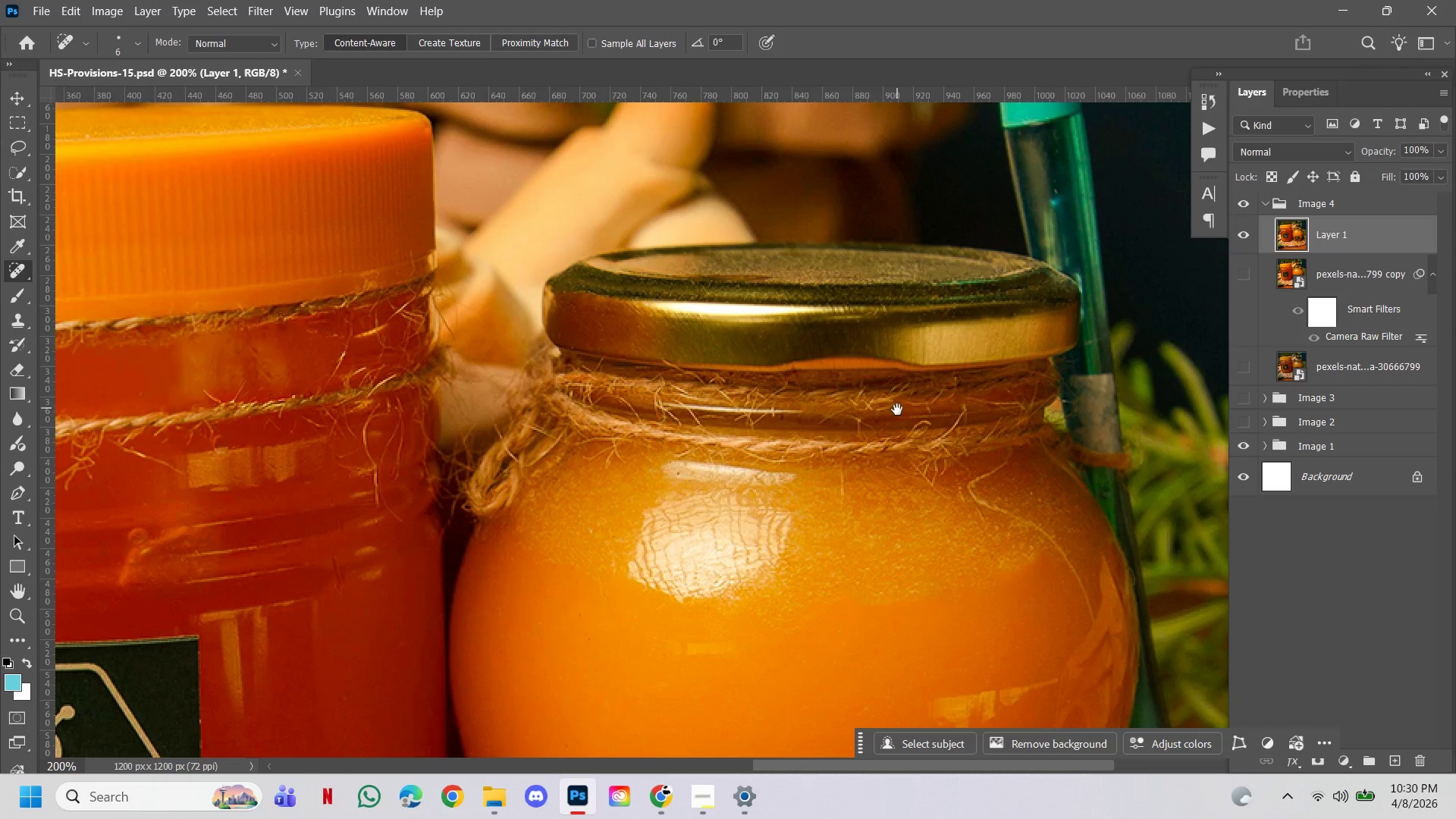 
left_click([945, 440])
 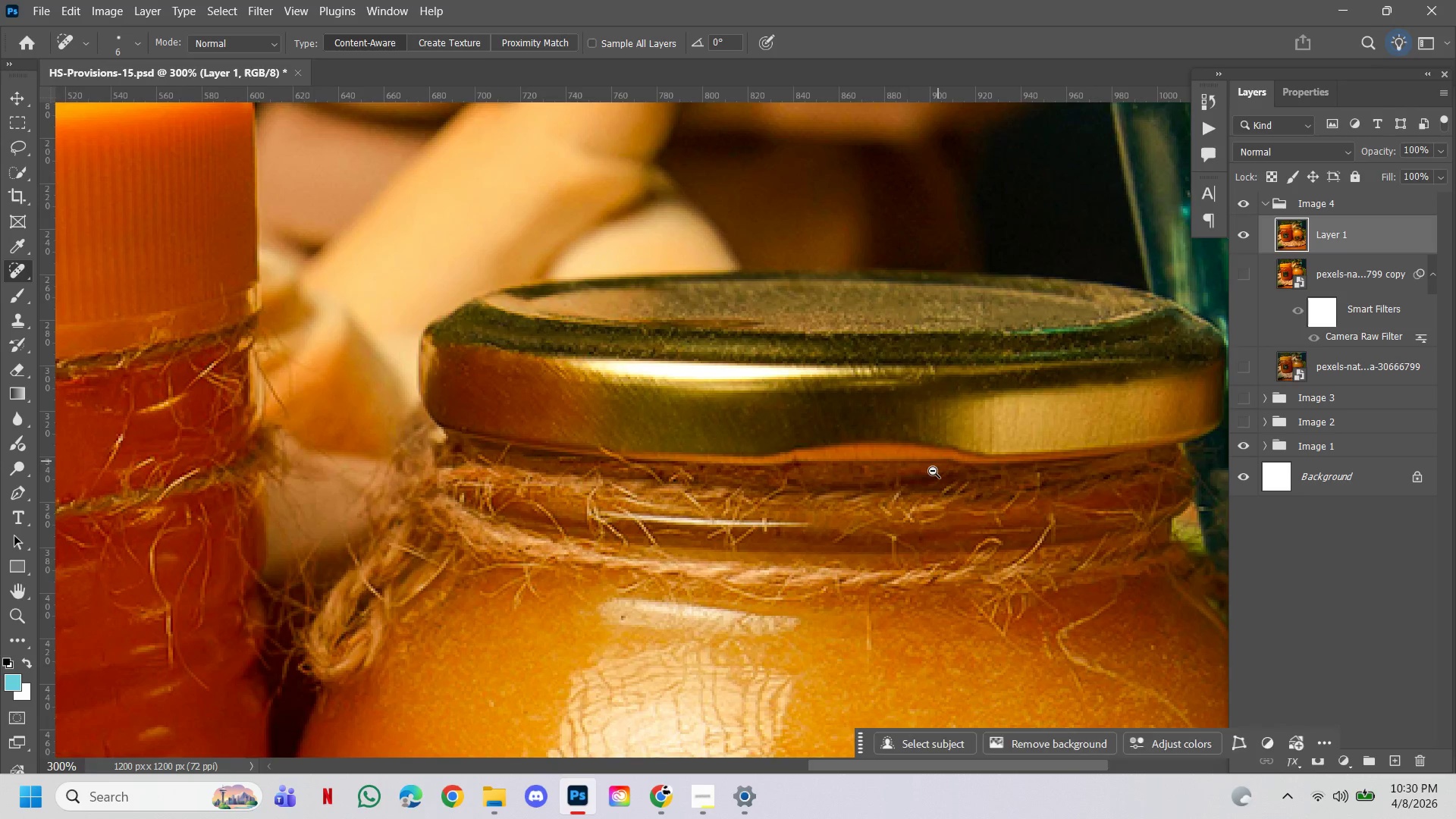 
left_click([933, 471])
 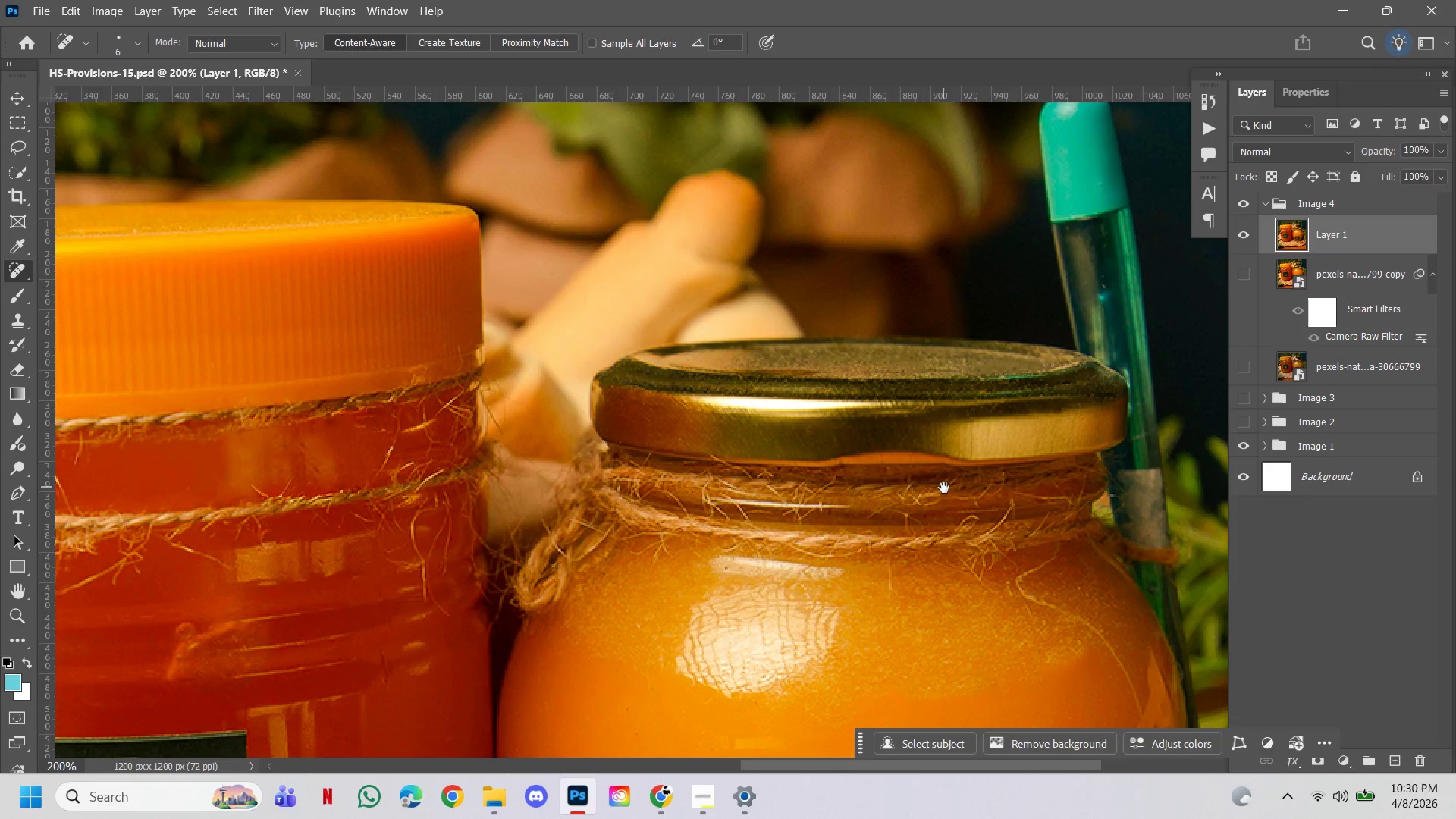 
left_click_drag(start_coordinate=[945, 488], to_coordinate=[897, 393])
 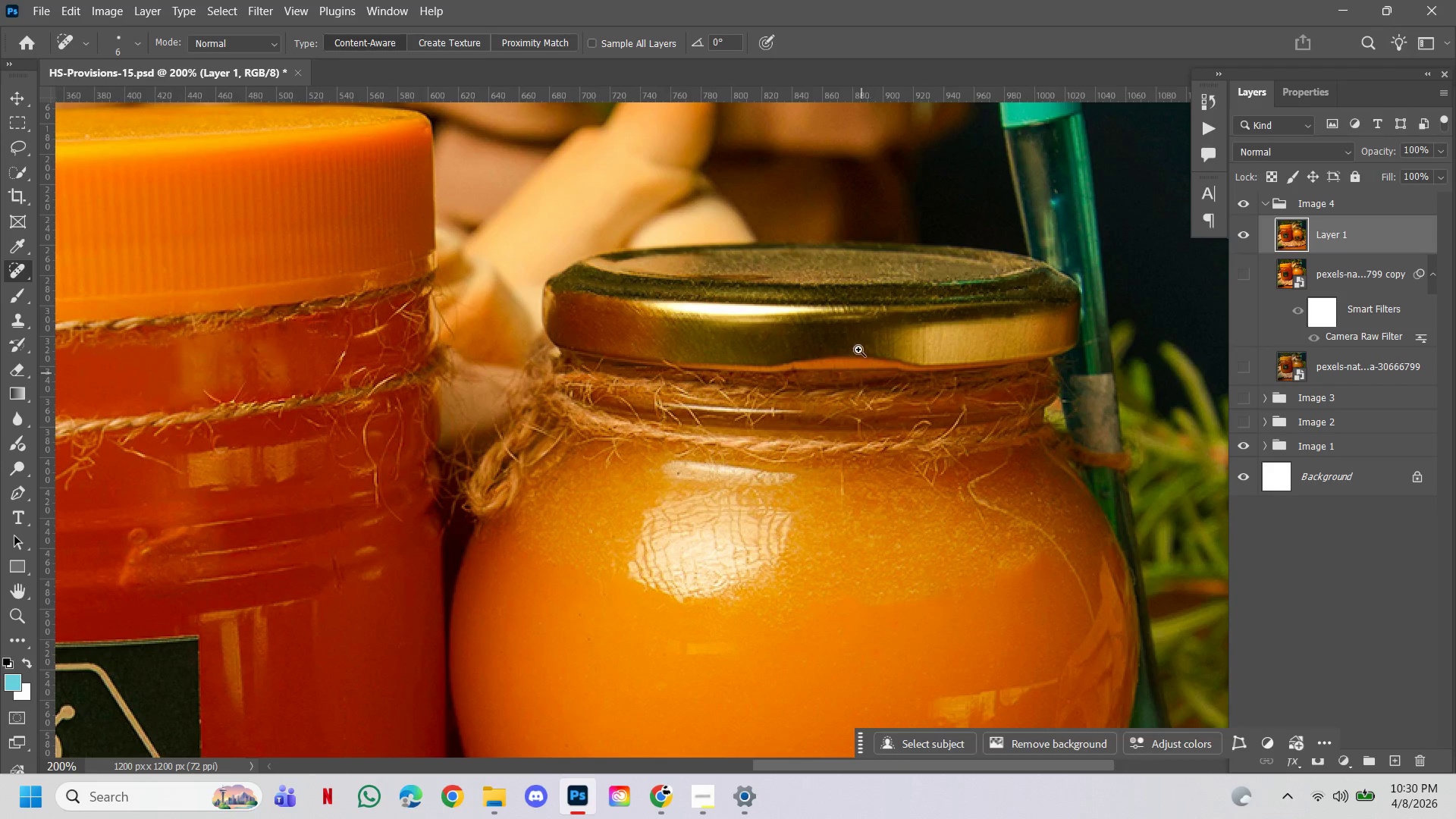 
hold_key(key=Space, duration=1.53)
 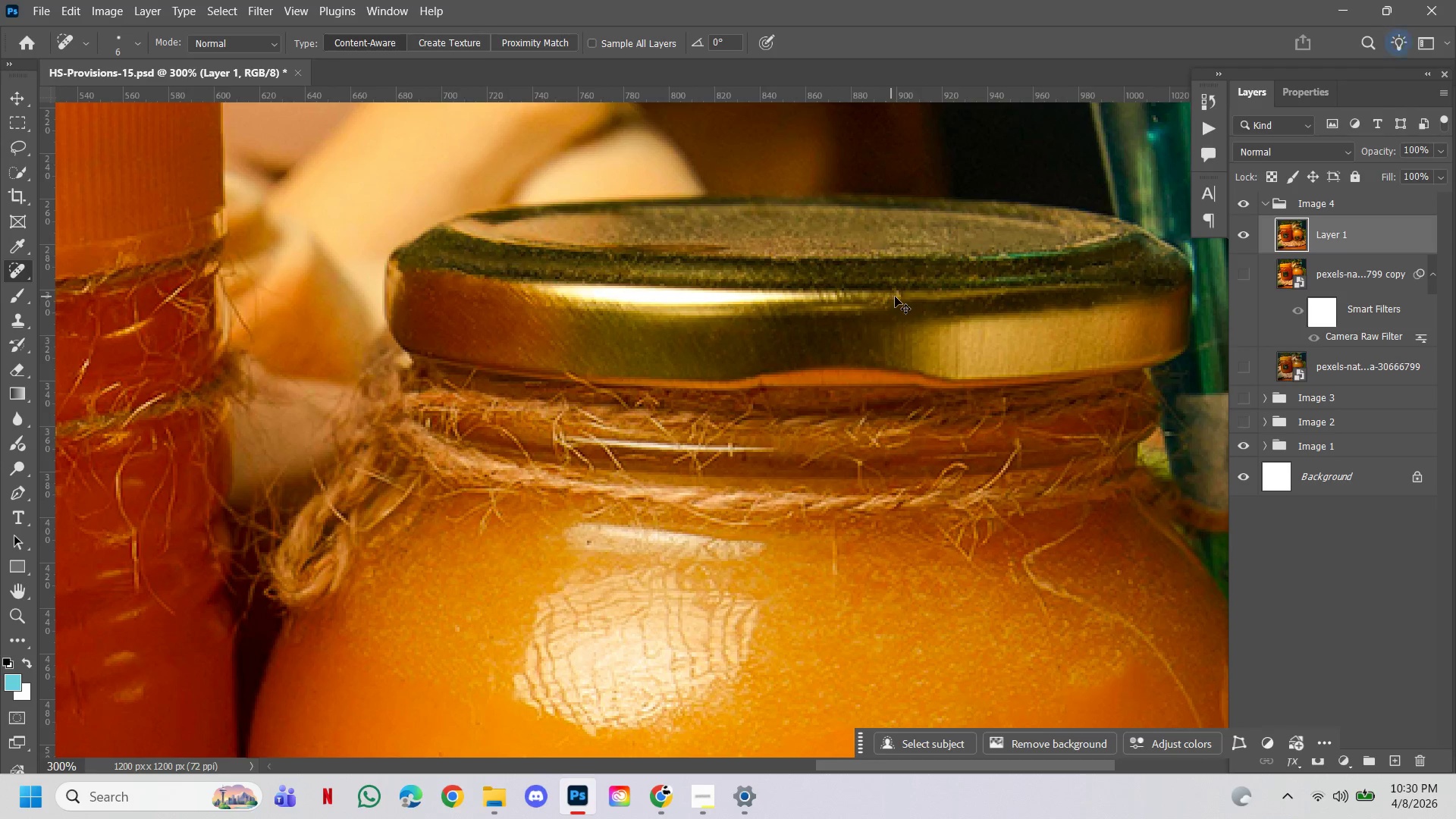 
hold_key(key=ControlLeft, duration=2.05)
left_click([857, 337])
 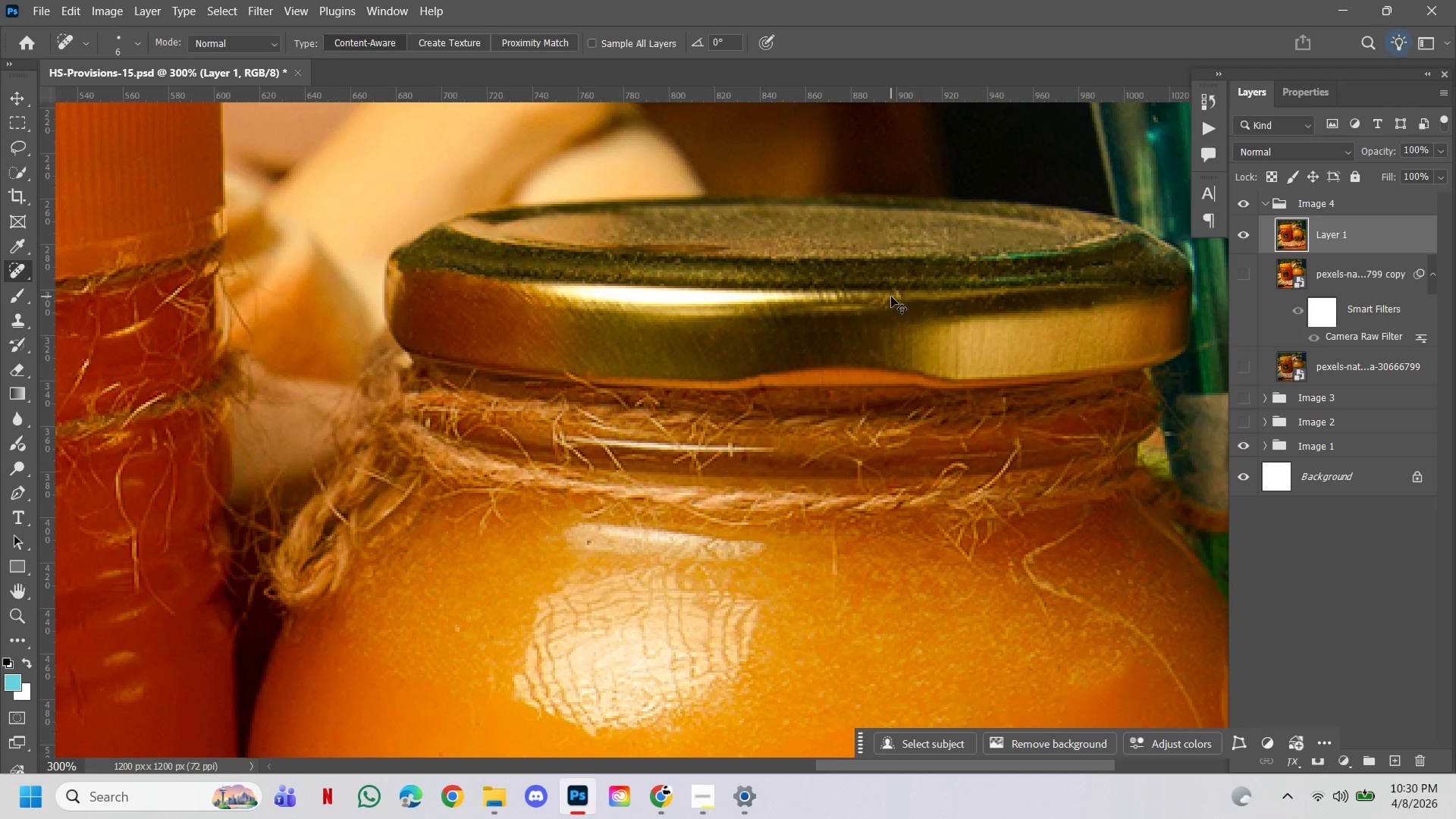 
hold_key(key=Space, duration=0.41)
 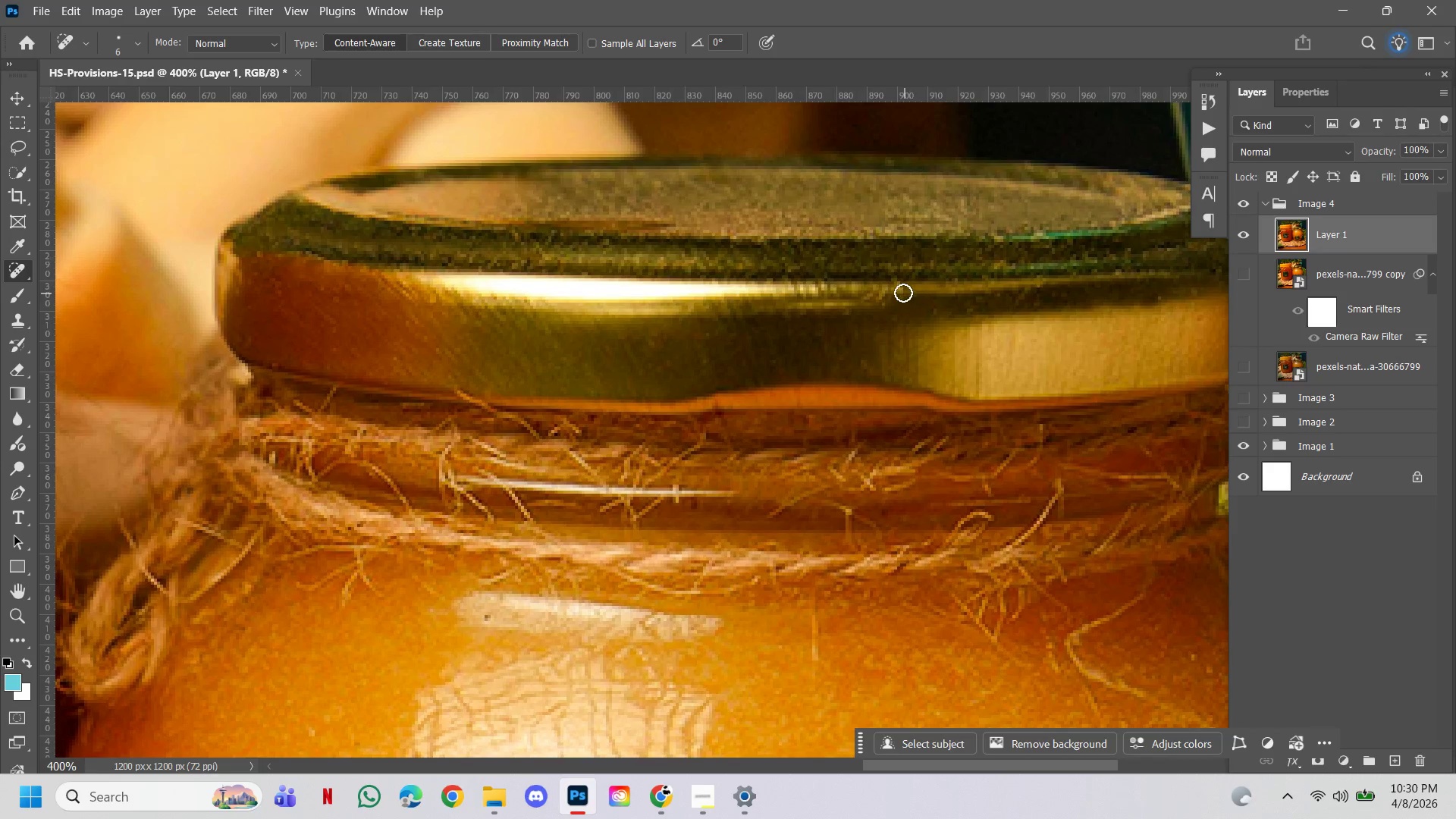 
left_click([894, 317])
 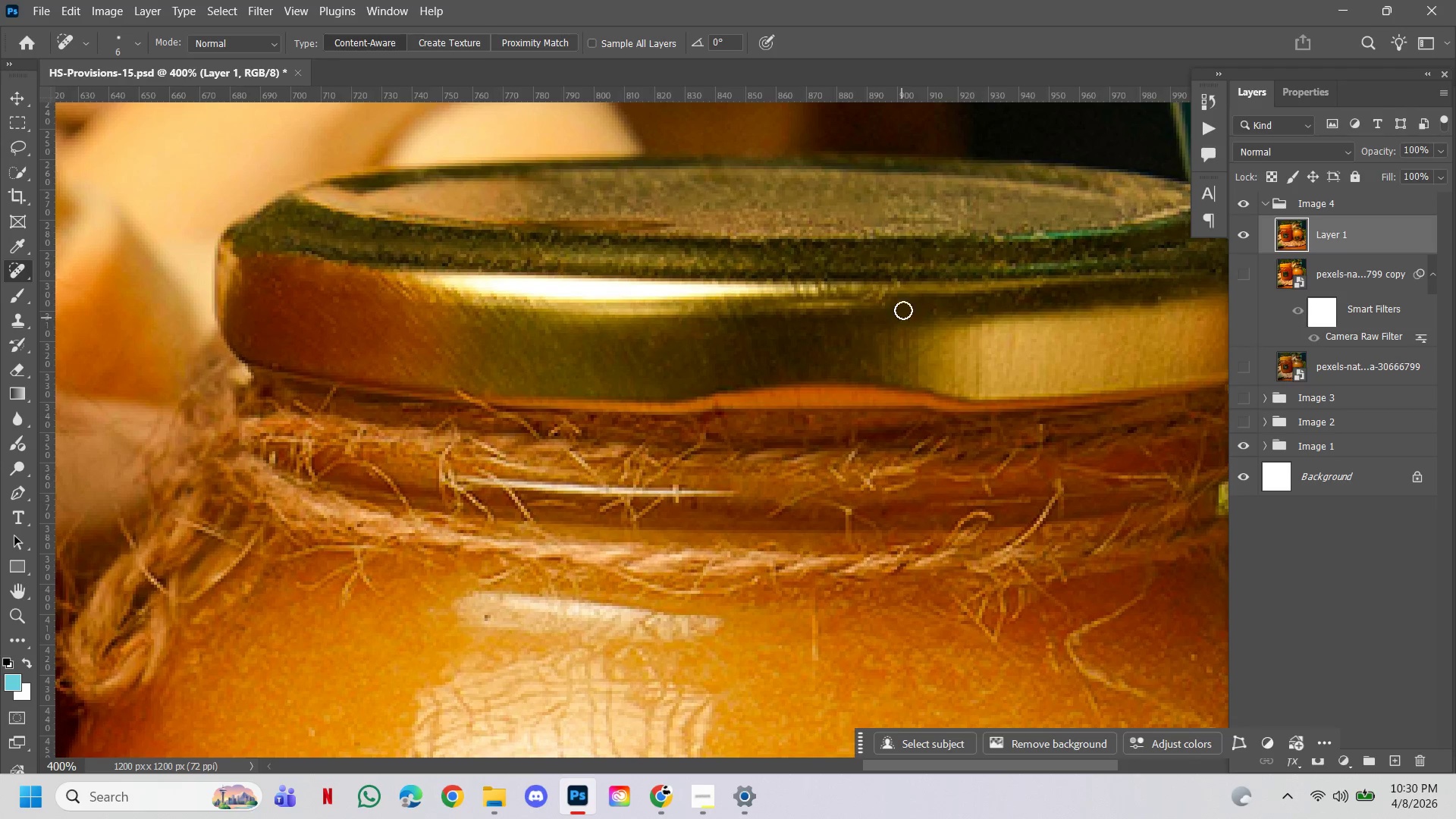 
left_click([899, 291])
 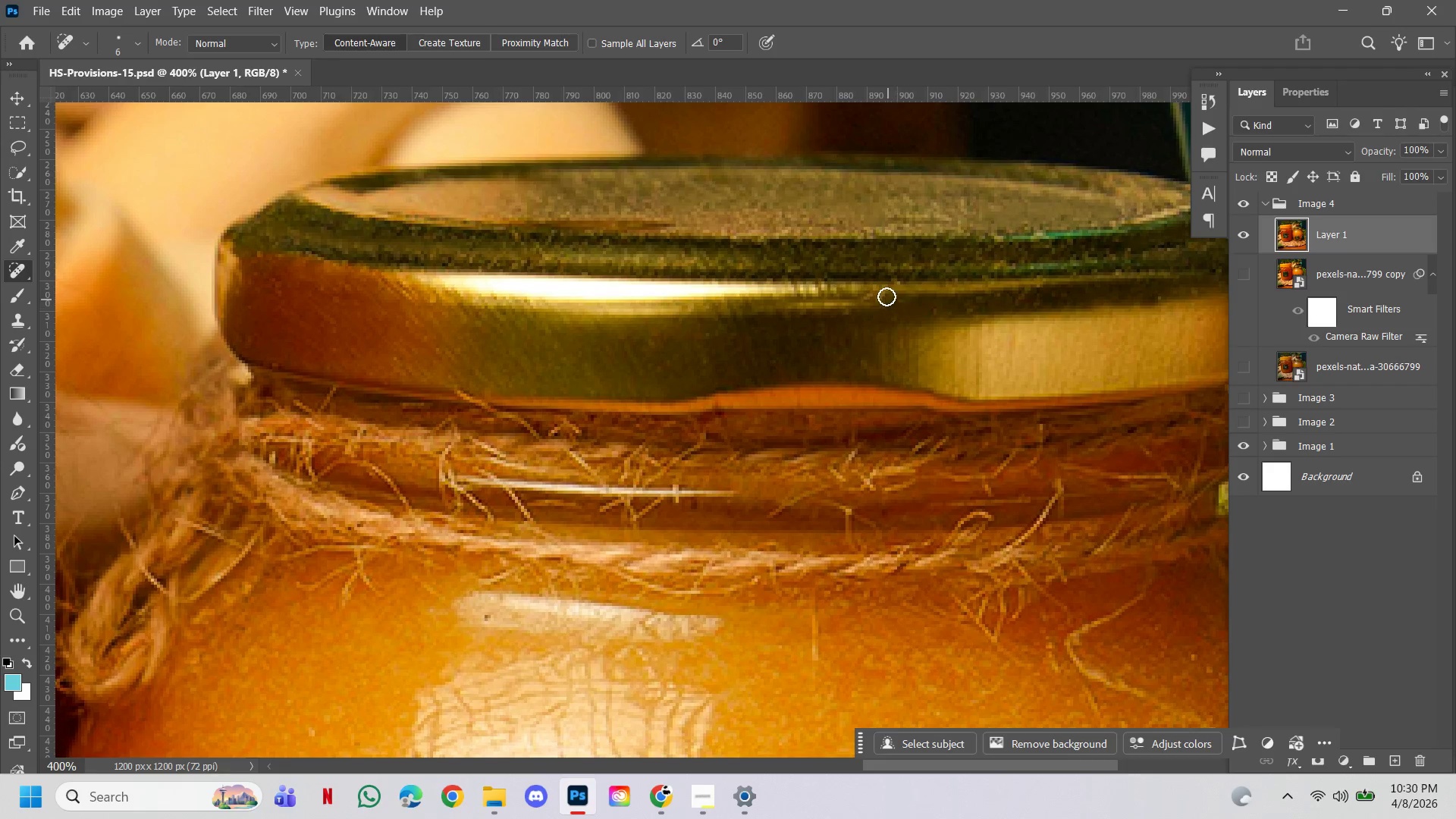 
left_click_drag(start_coordinate=[886, 295], to_coordinate=[890, 313])
 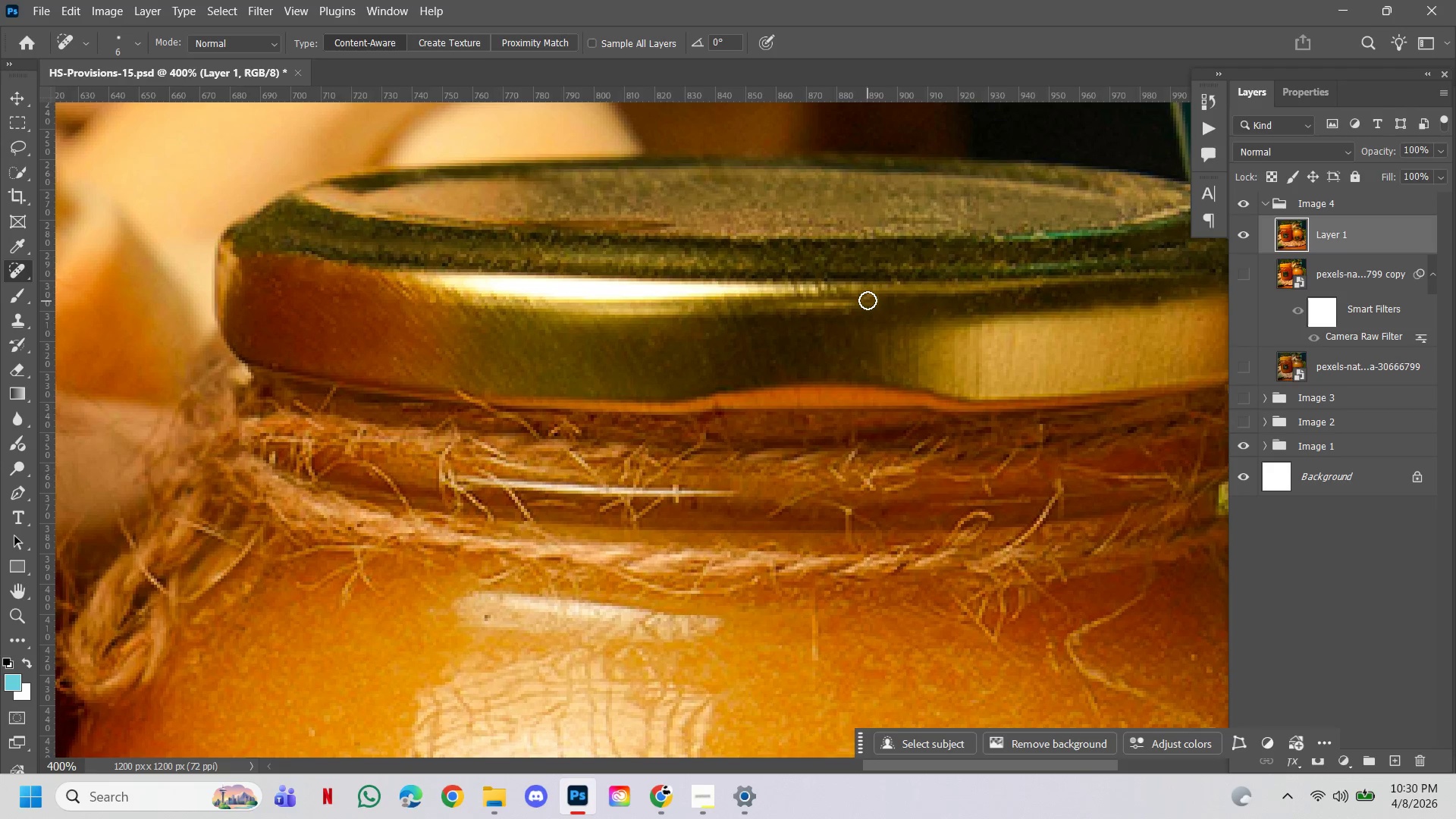 
left_click_drag(start_coordinate=[868, 299], to_coordinate=[875, 306])
 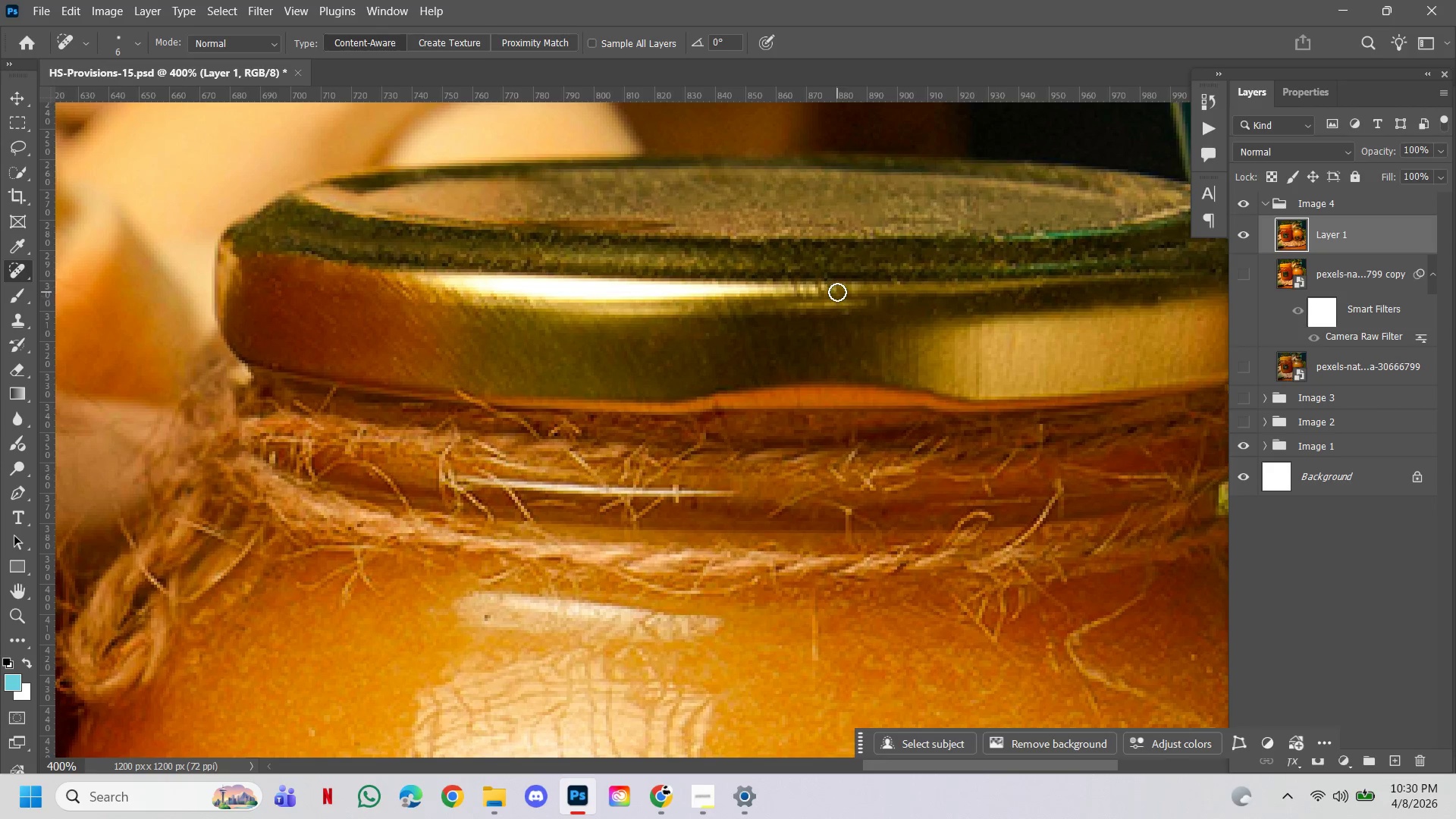 
left_click([833, 288])
 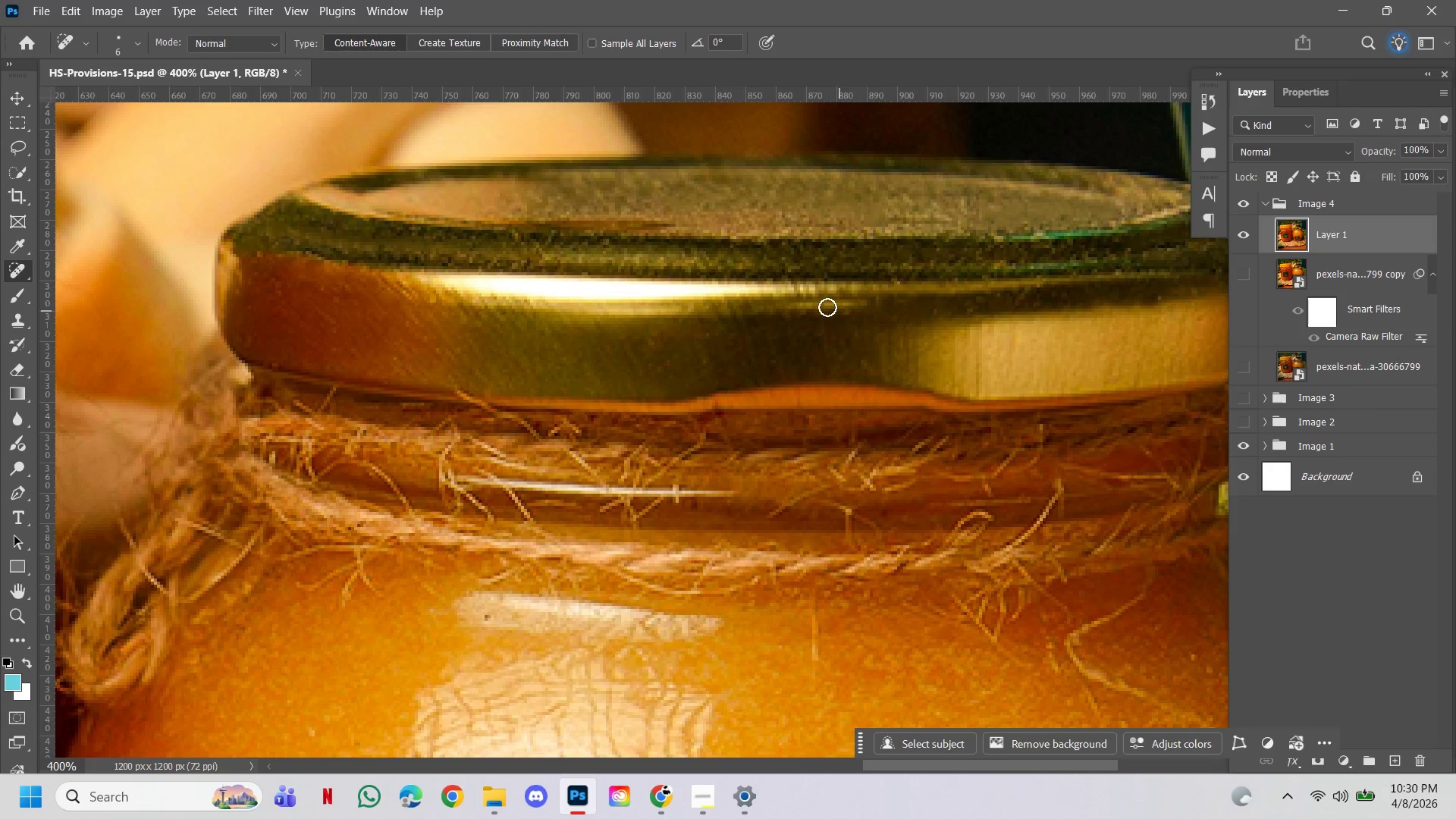 
left_click([802, 288])
 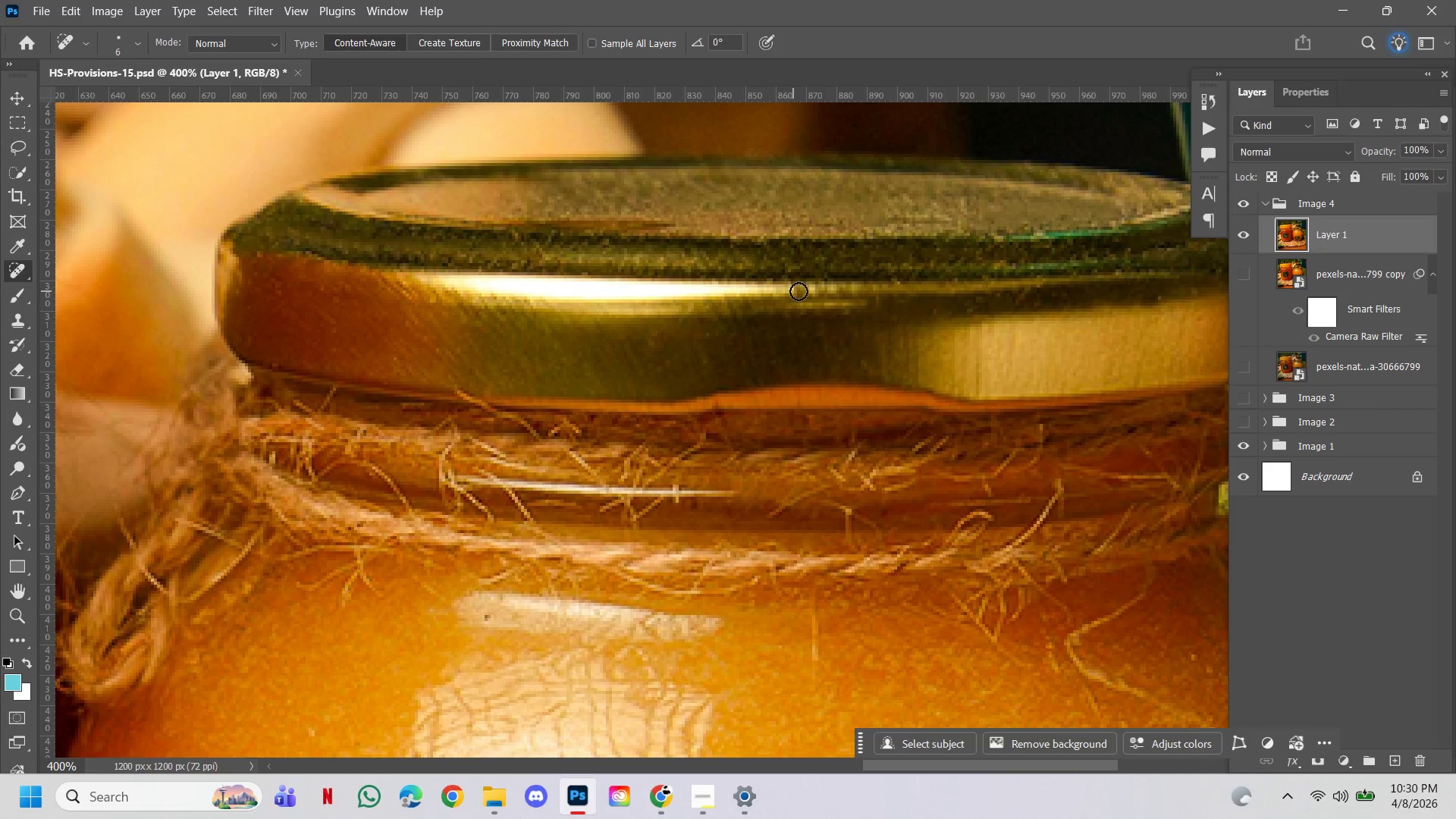 
left_click([799, 290])
 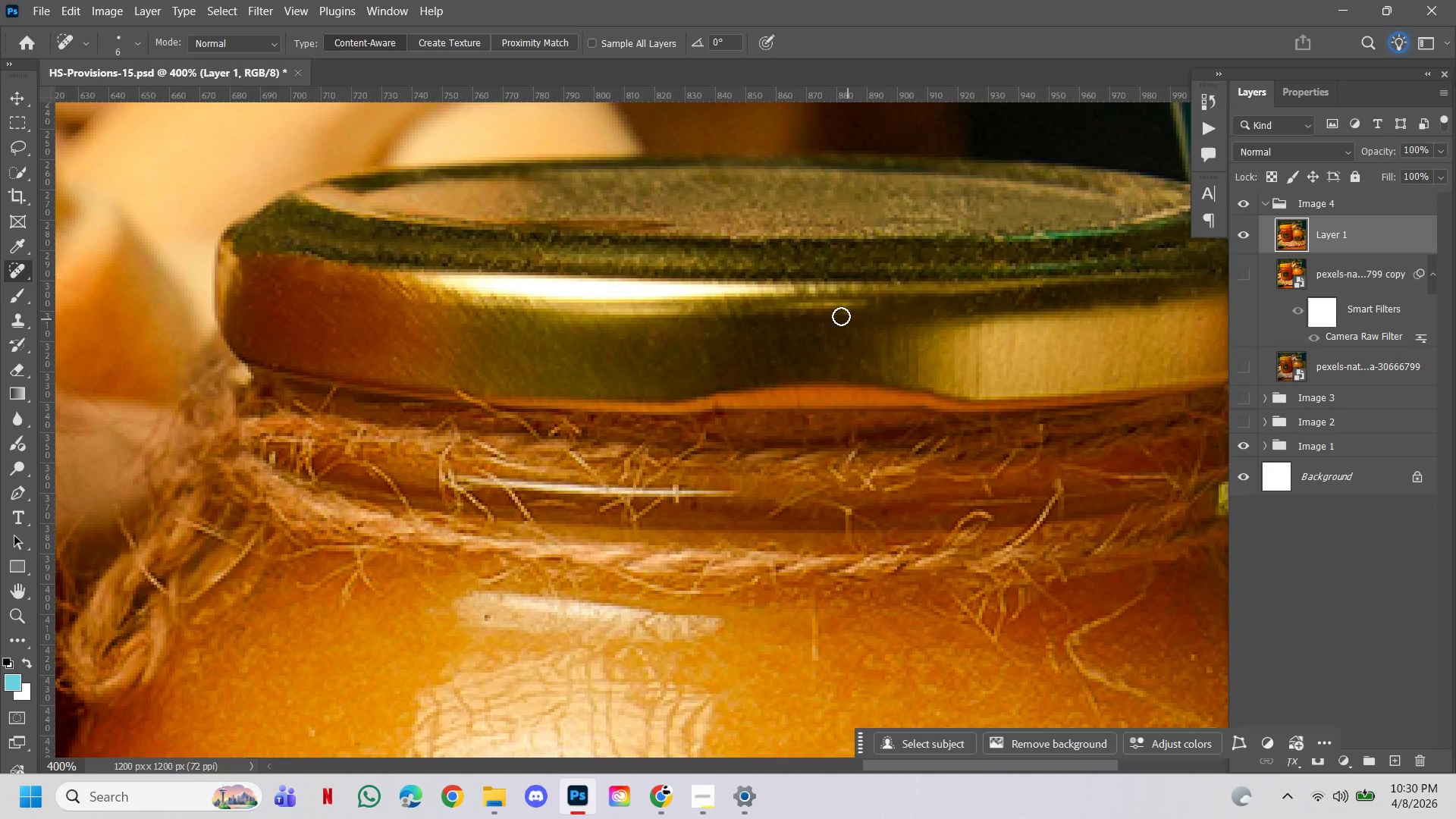 
left_click([850, 312])
 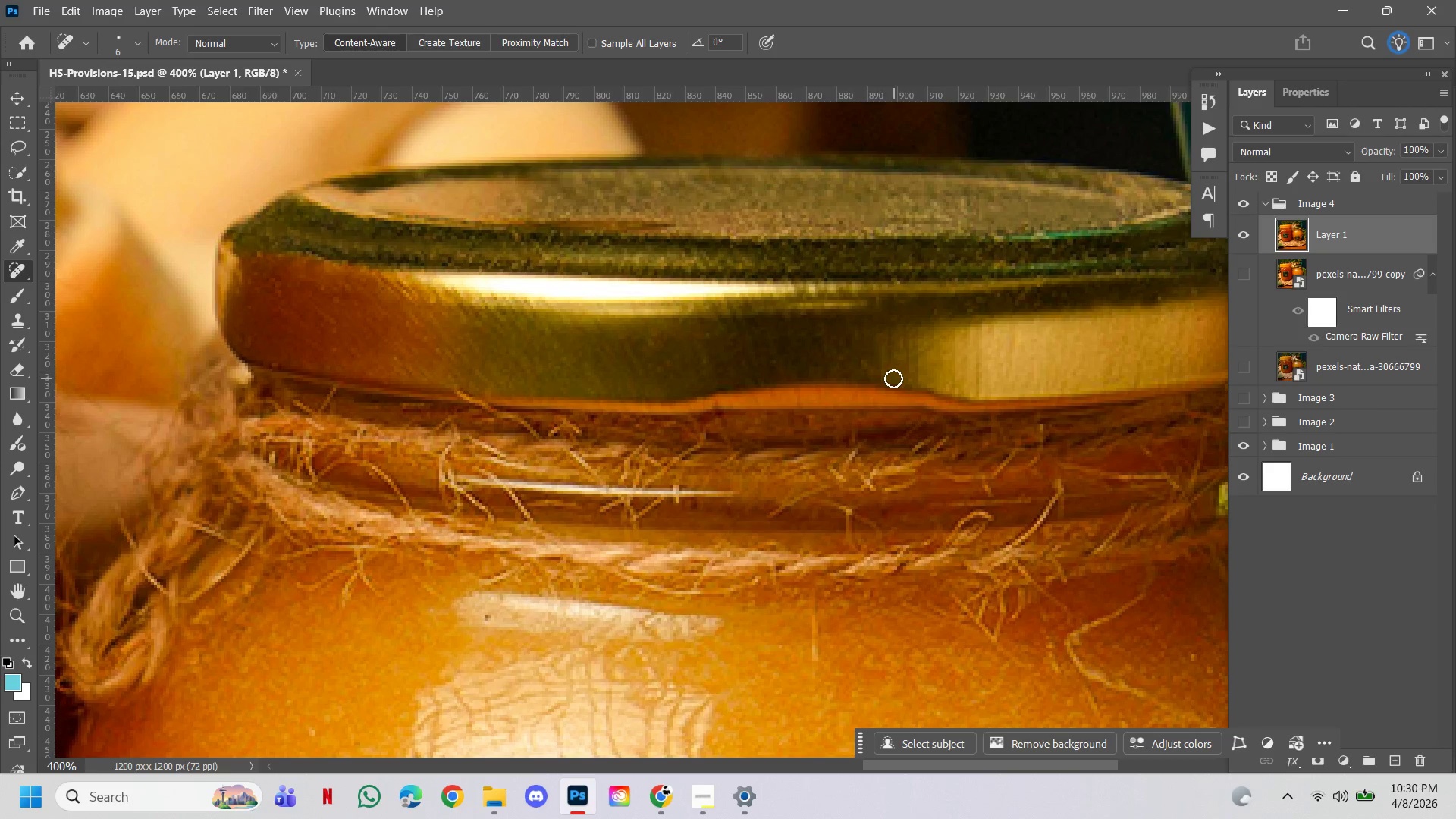 
left_click_drag(start_coordinate=[867, 362], to_coordinate=[868, 371])
 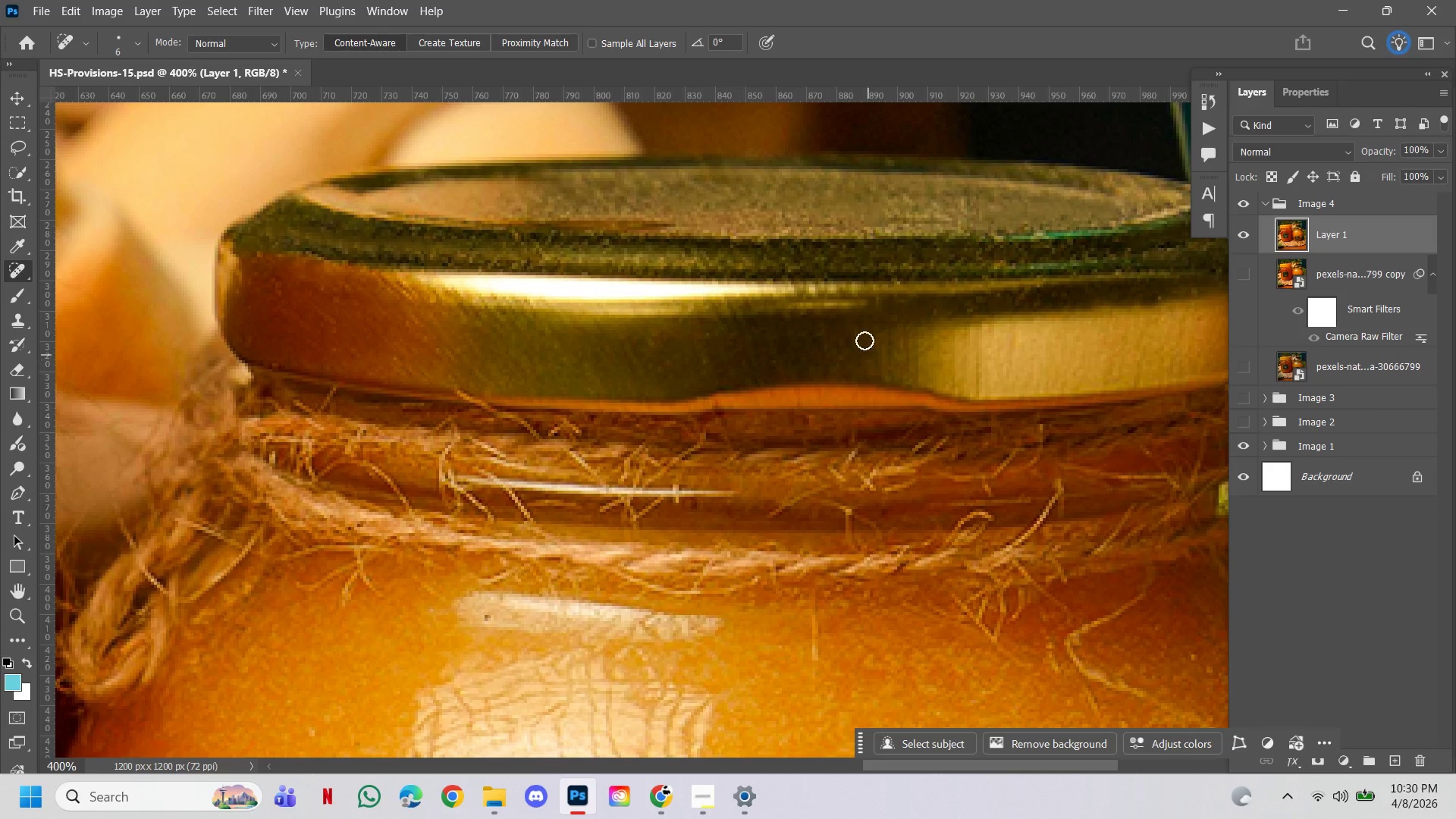 
left_click([859, 334])
 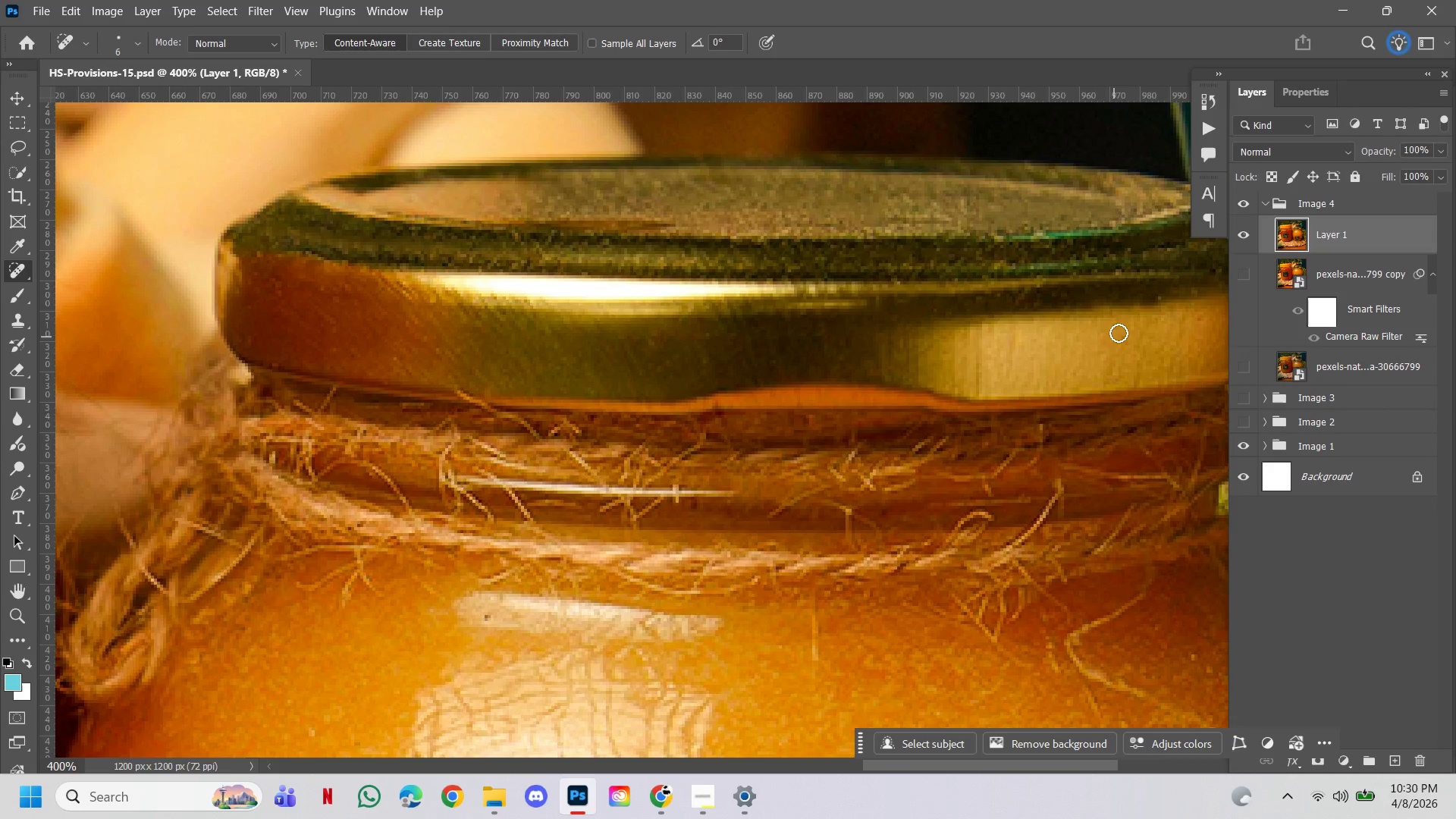 
left_click([1159, 295])
 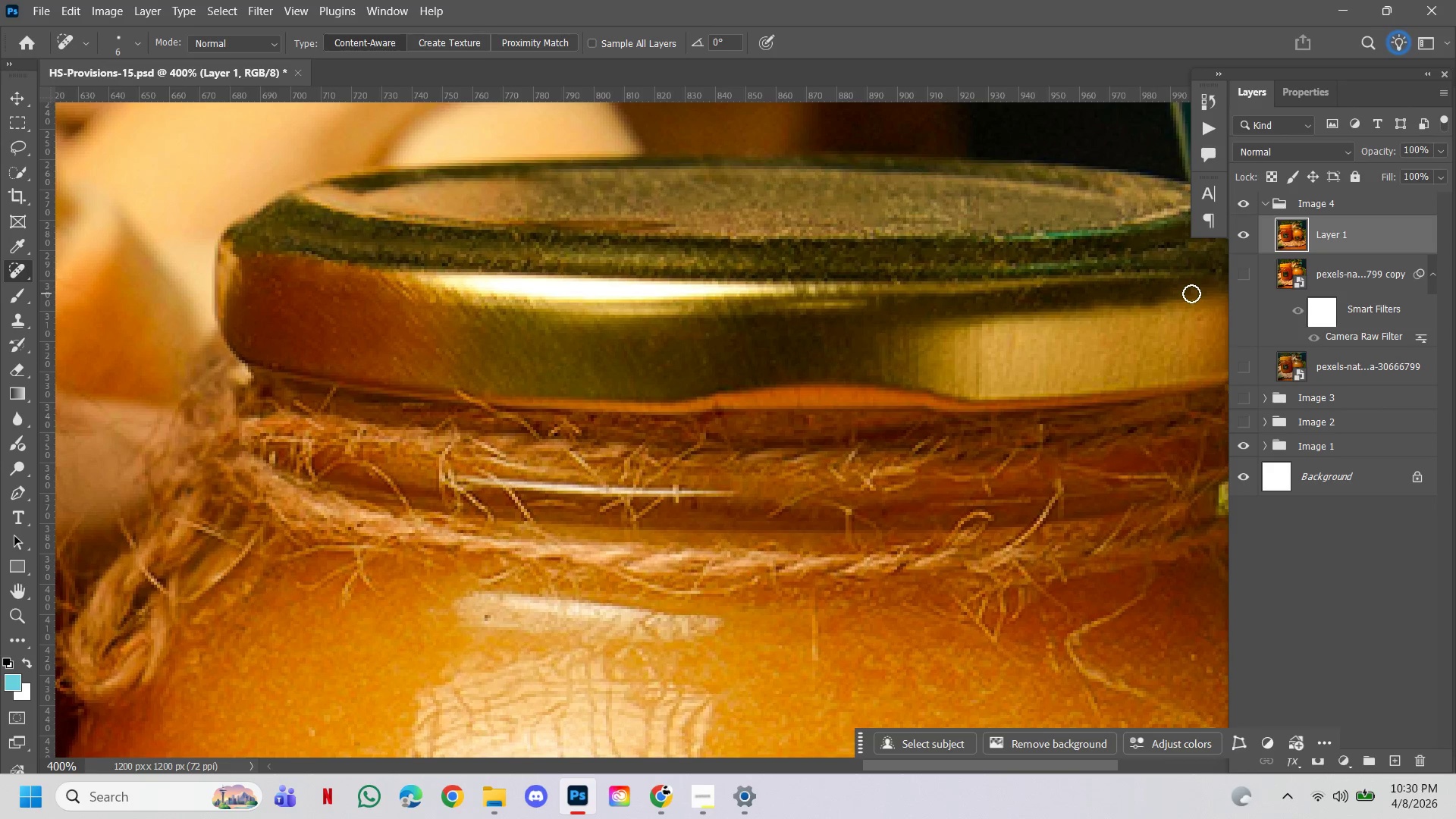 
left_click([1195, 291])
 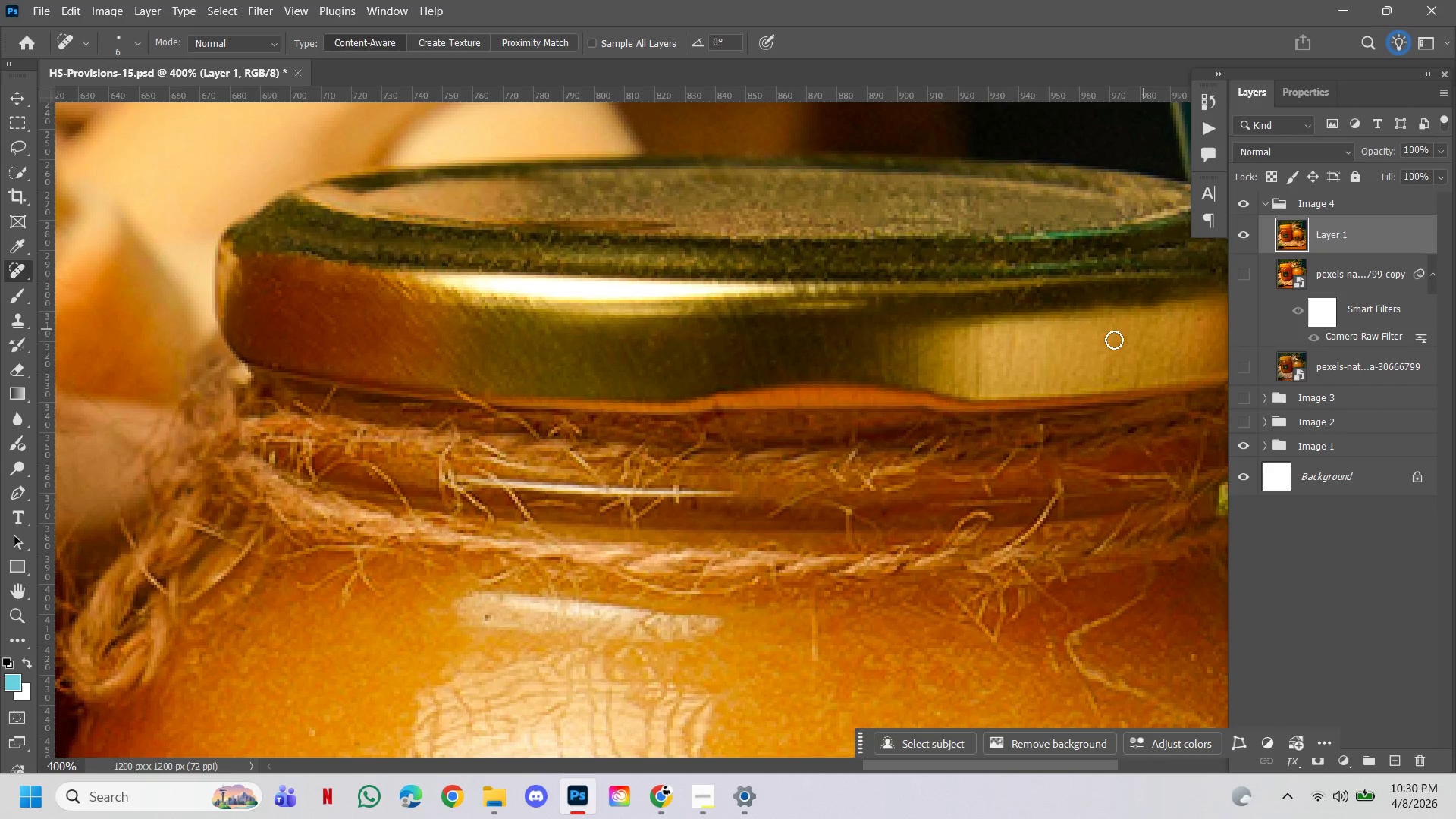 
hold_key(key=AltLeft, duration=0.69)
 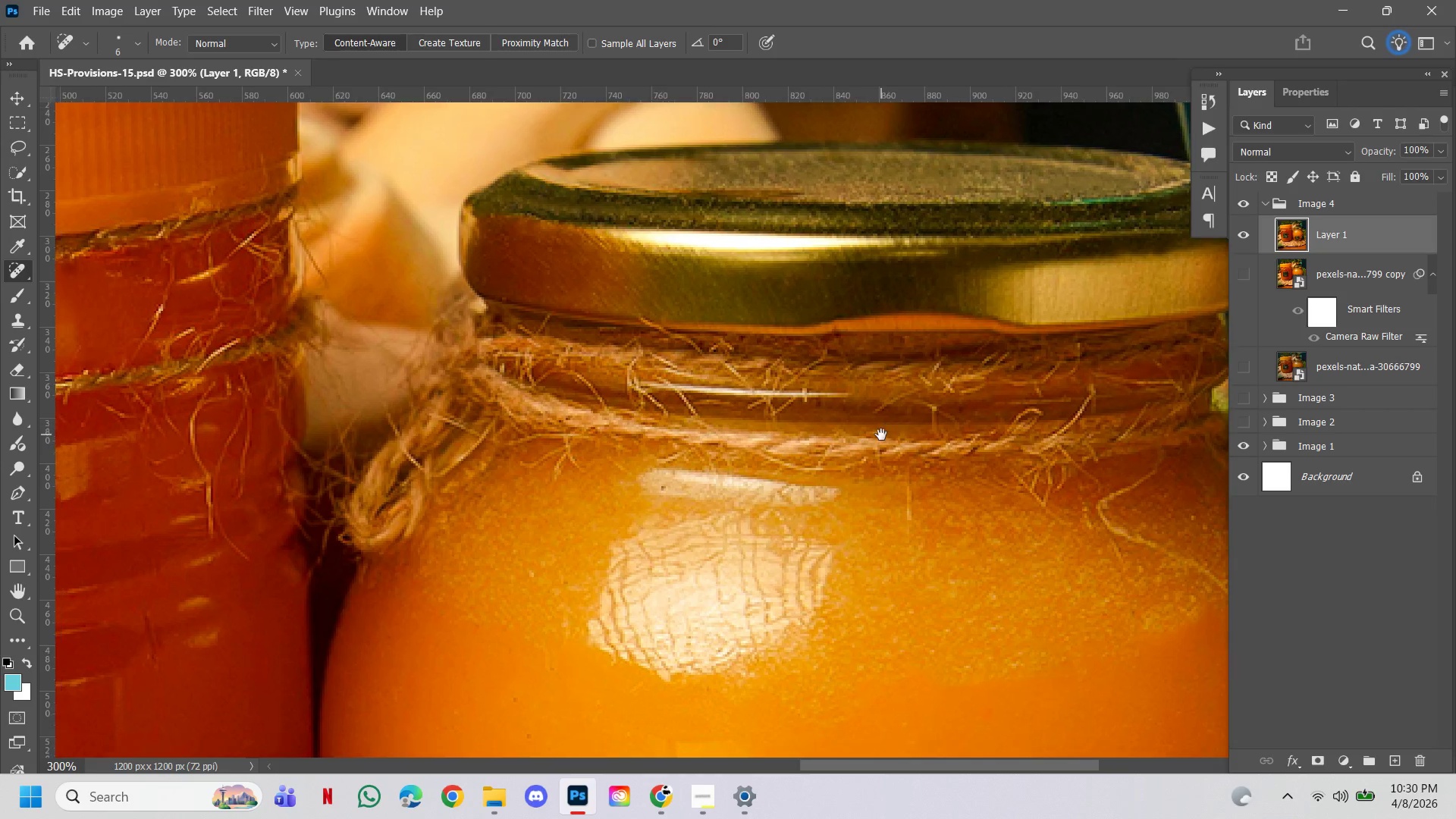 
hold_key(key=ControlLeft, duration=0.61)
 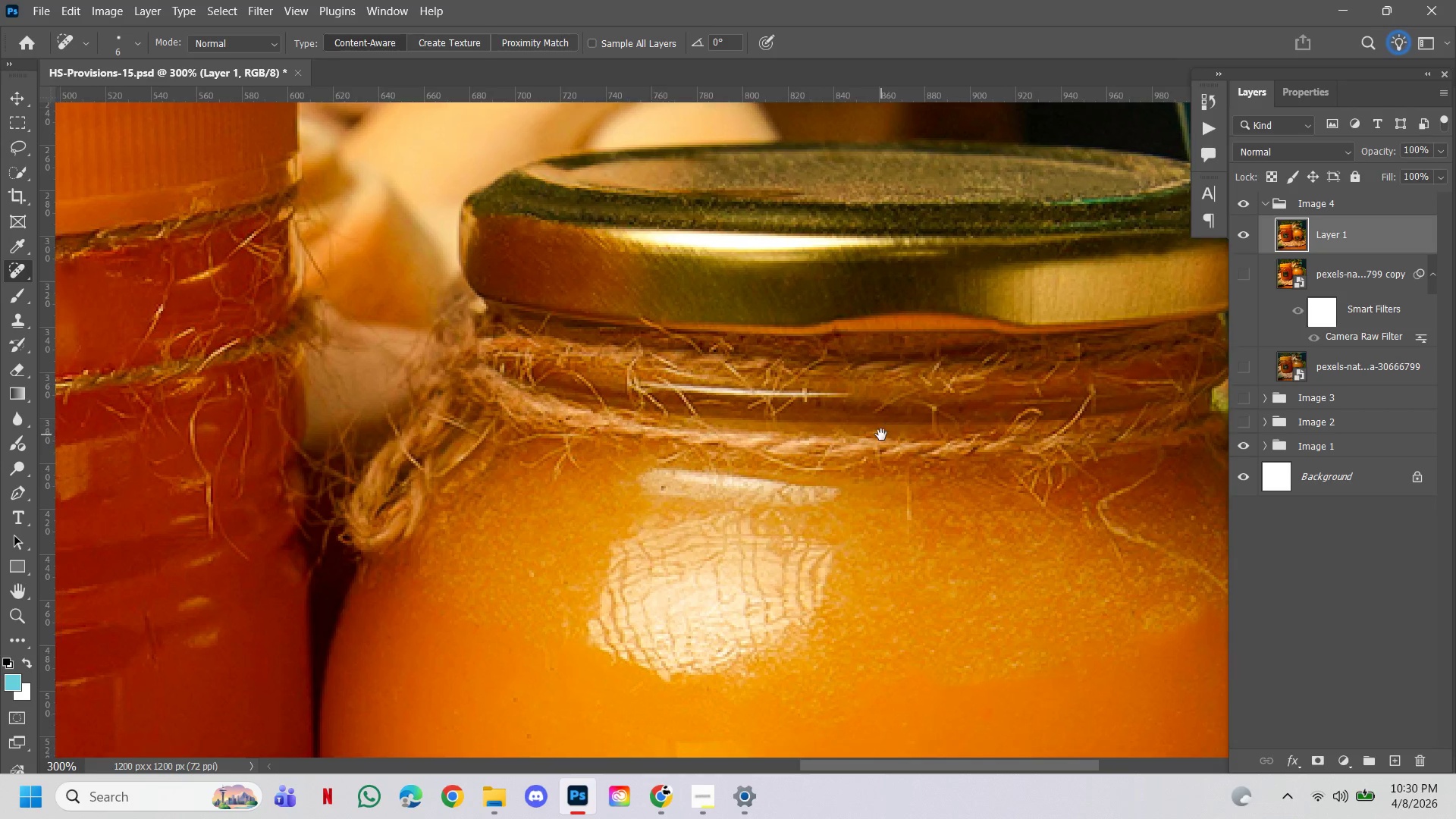 
hold_key(key=Space, duration=2.7)
 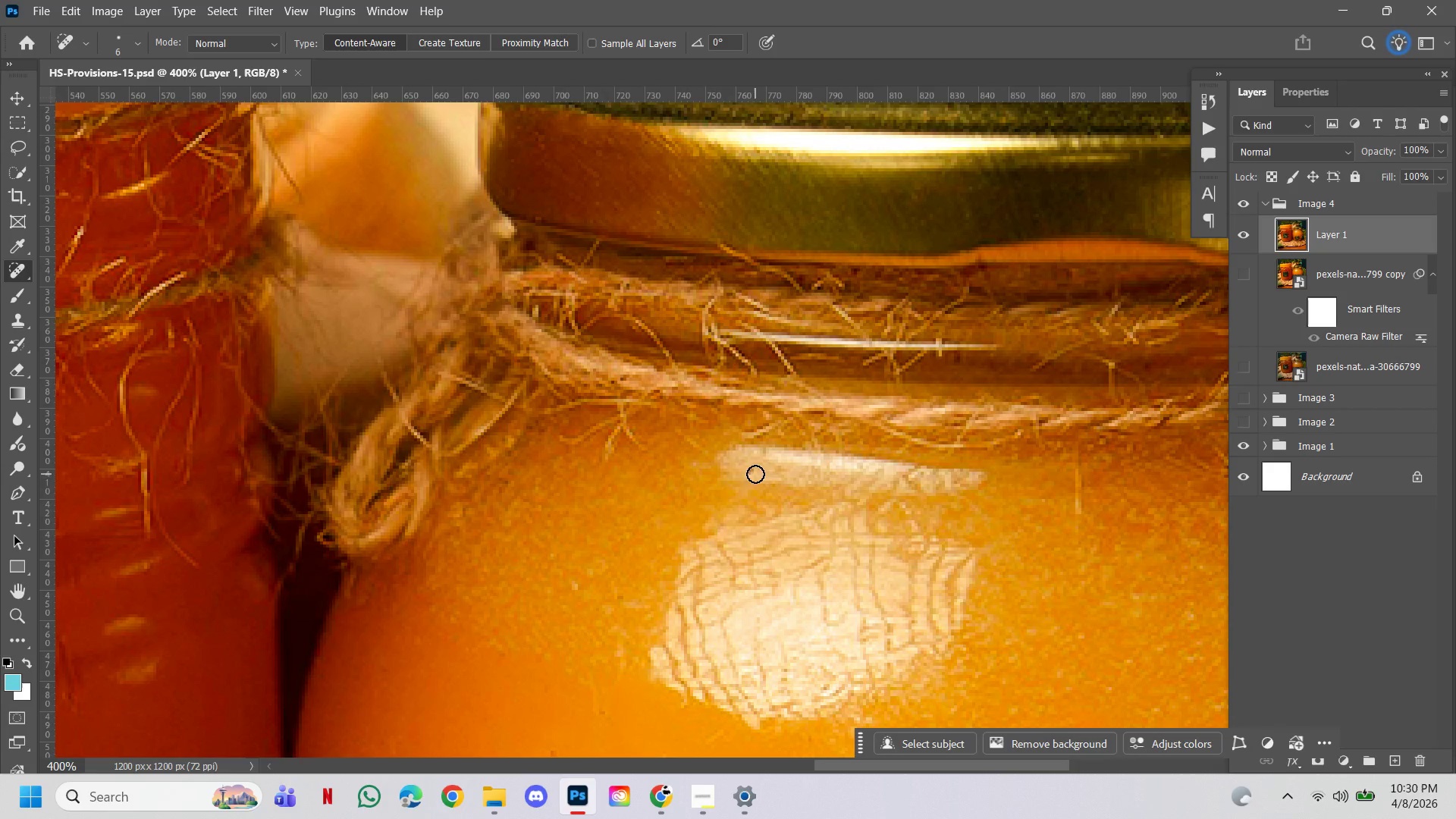 
left_click([968, 383])
 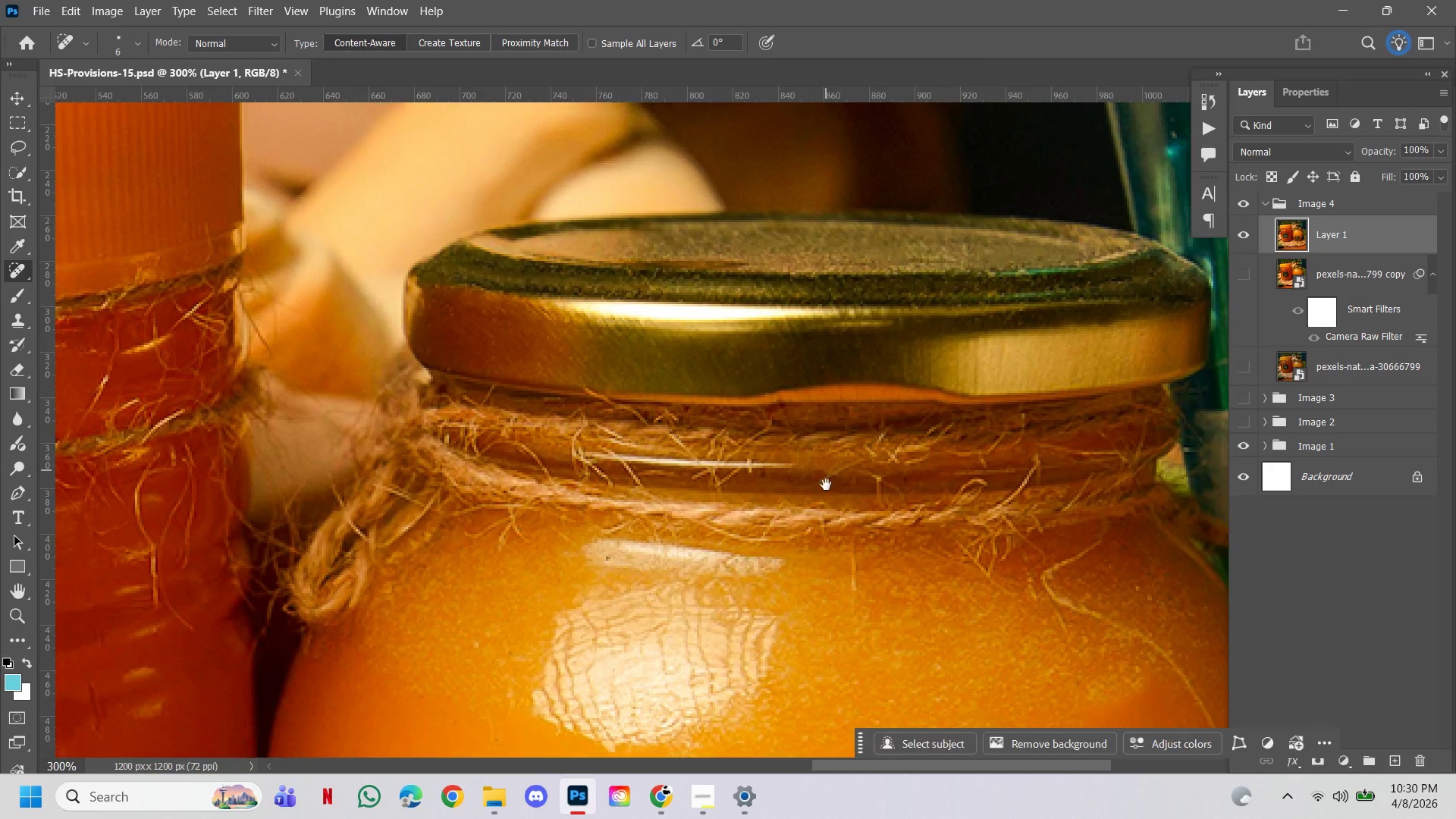 
left_click_drag(start_coordinate=[824, 507], to_coordinate=[881, 435])
 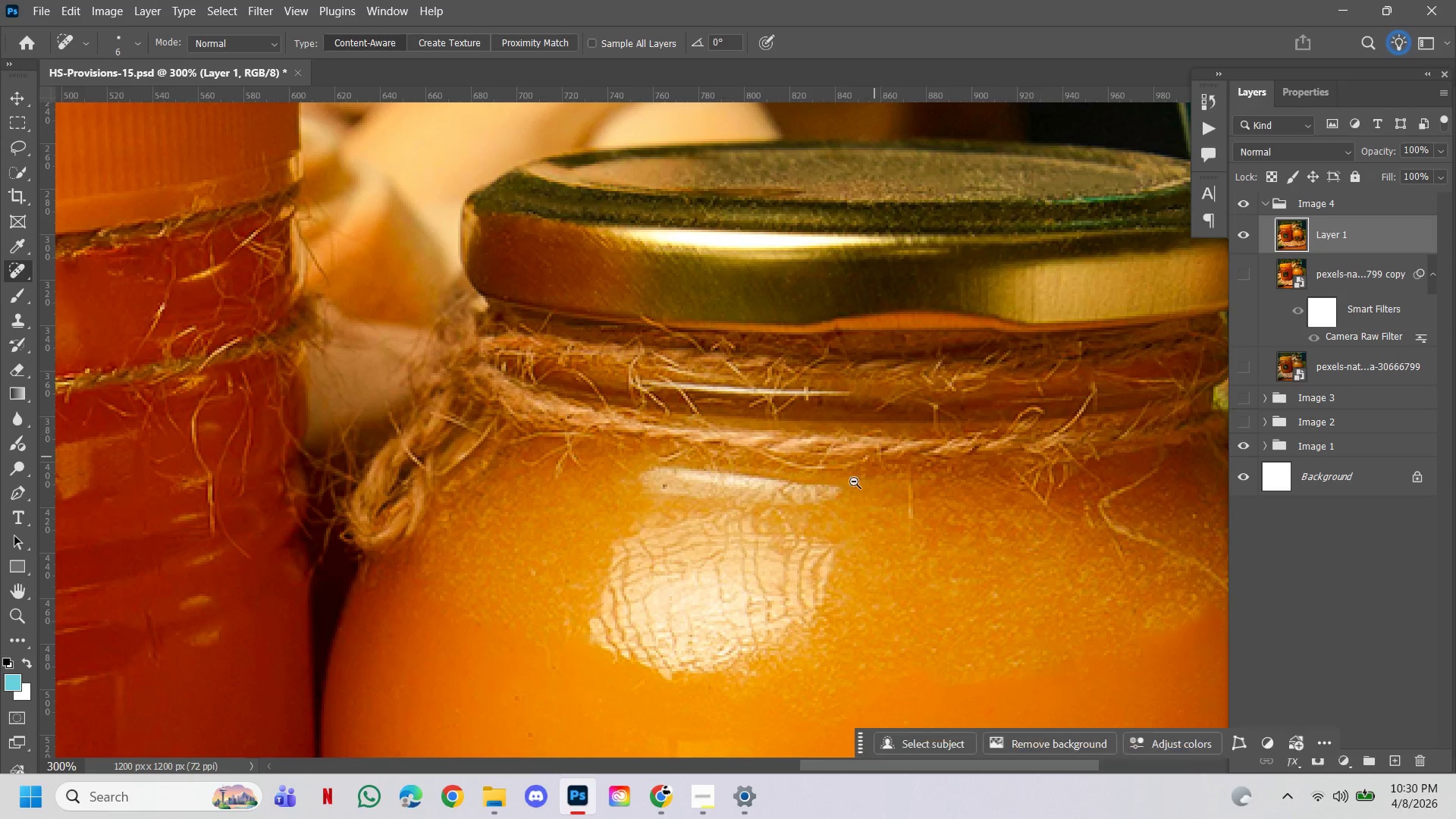 
hold_key(key=ControlLeft, duration=0.42)
hold_key(key=AltLeft, duration=0.39)
left_click([832, 496])
 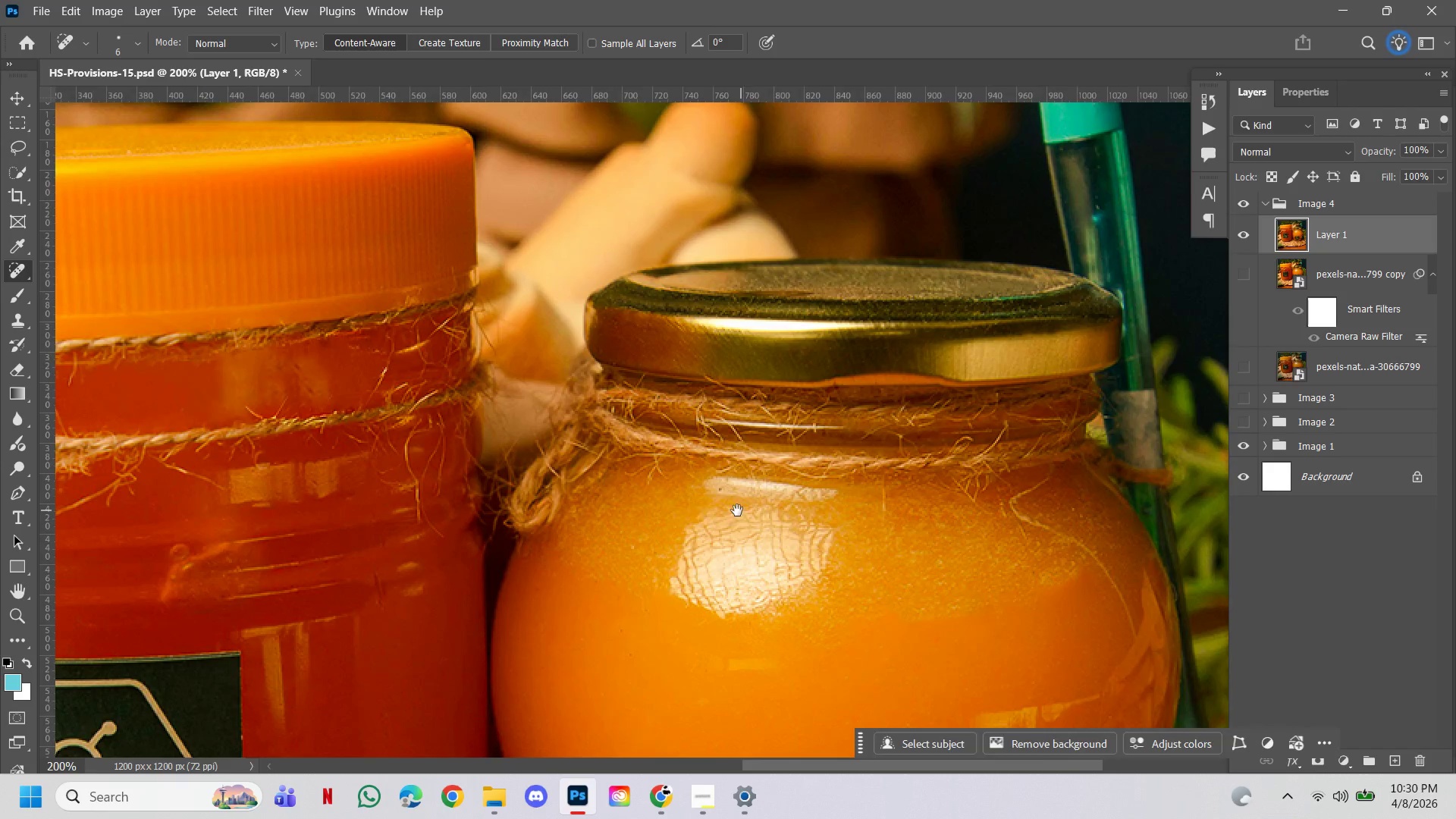 
hold_key(key=ControlLeft, duration=0.59)
double_click([690, 504])
 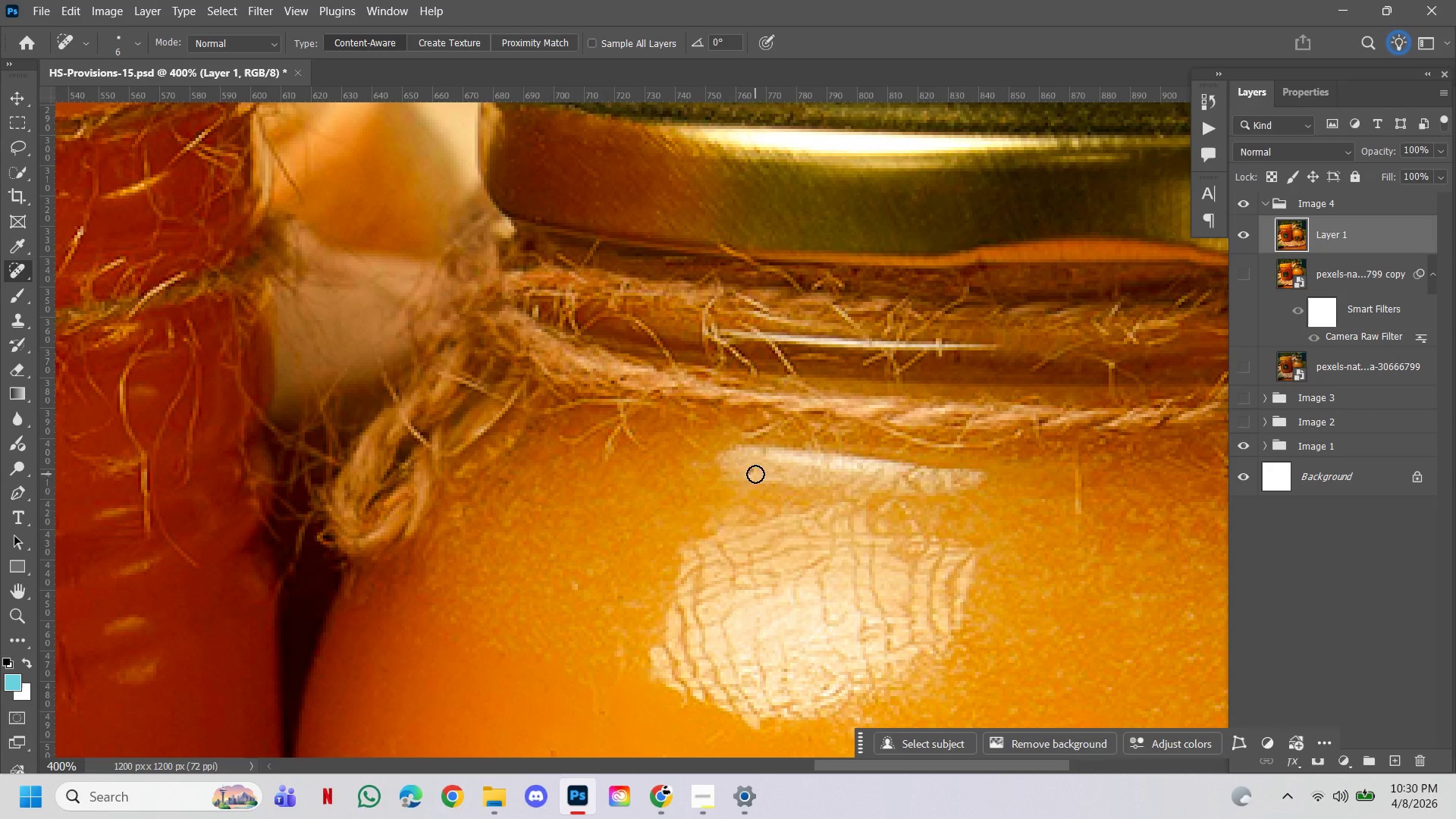 
left_click_drag(start_coordinate=[752, 471], to_coordinate=[748, 473])
 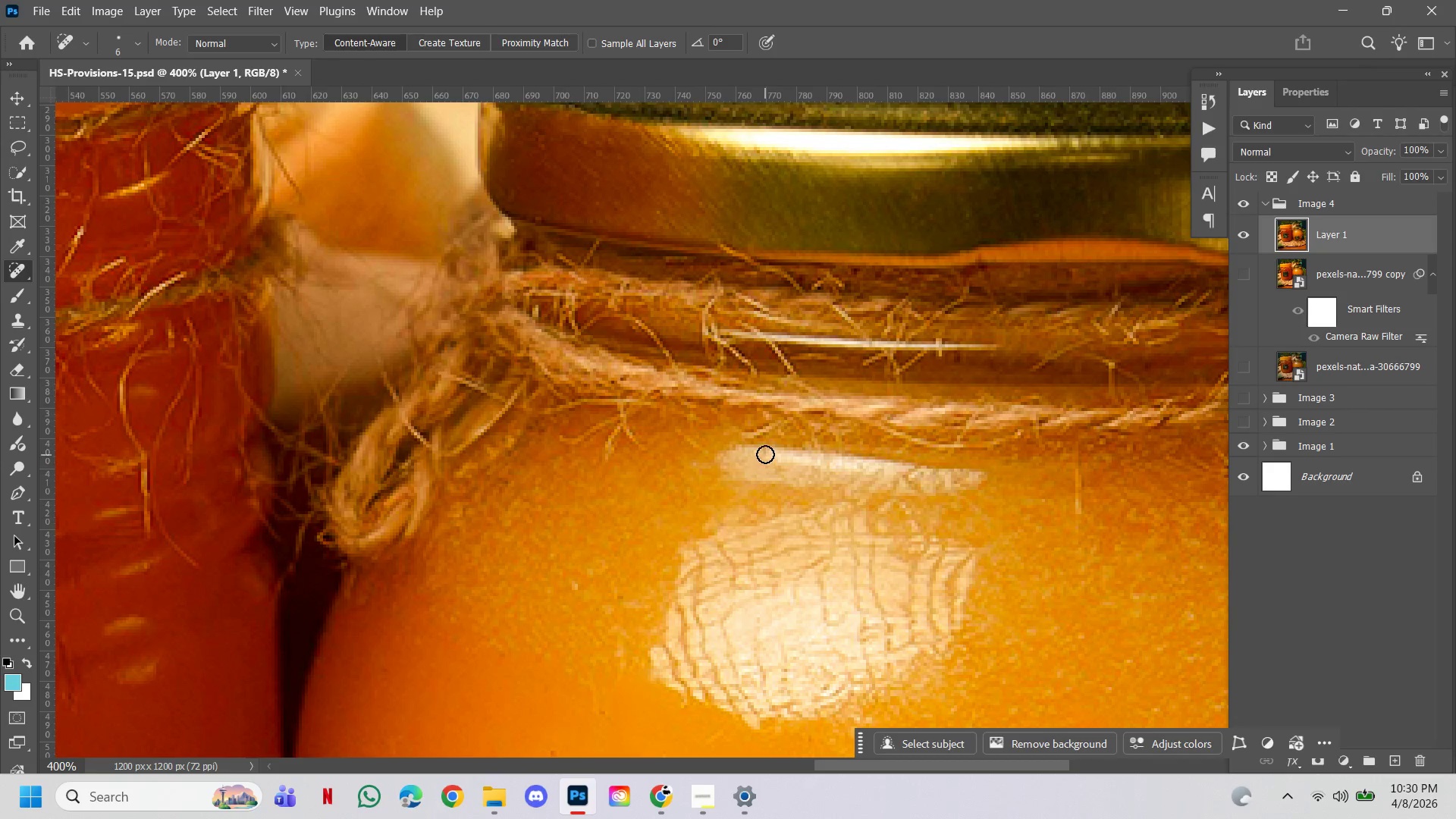 
left_click([767, 449])
 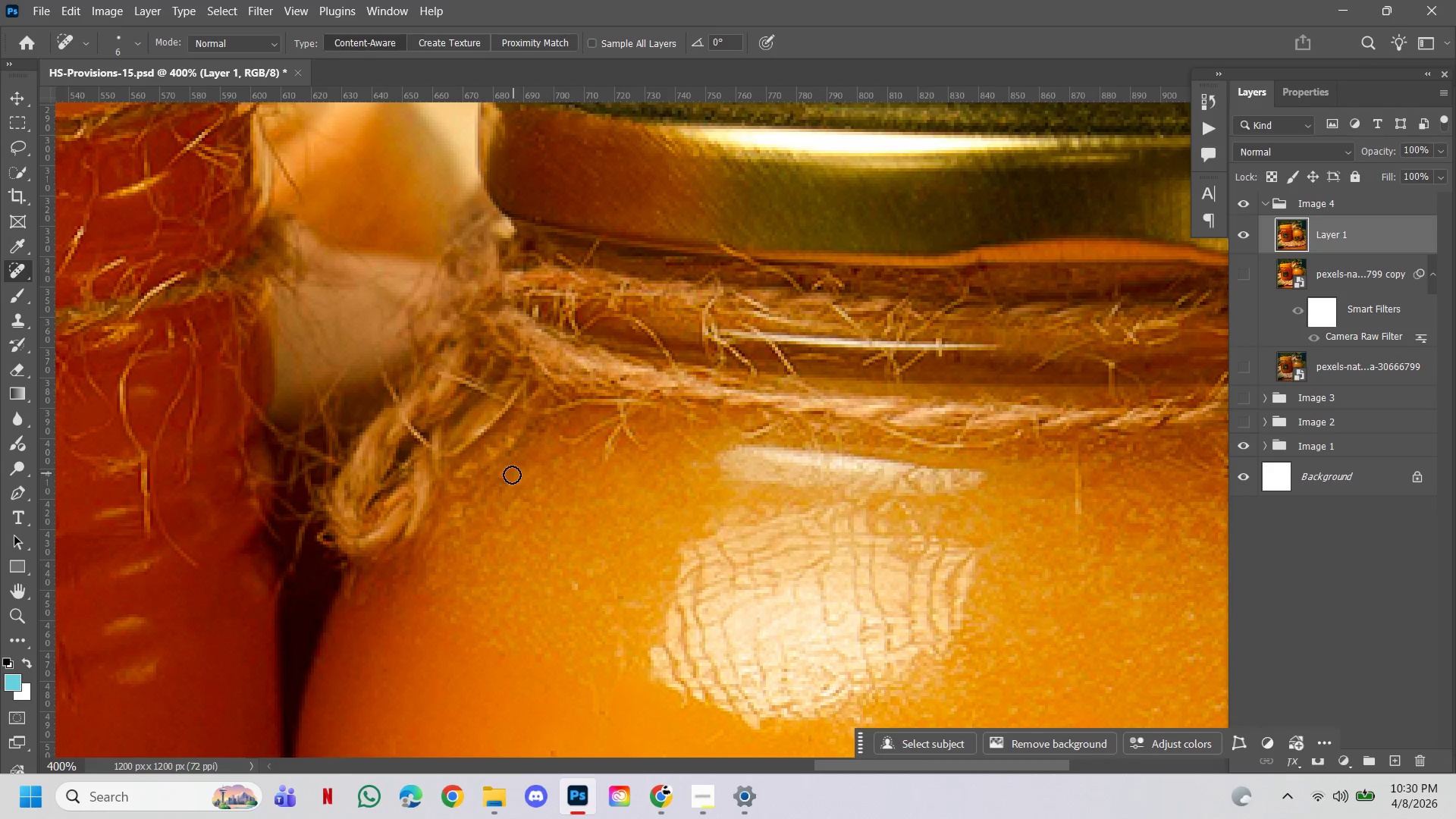 
left_click([507, 482])
 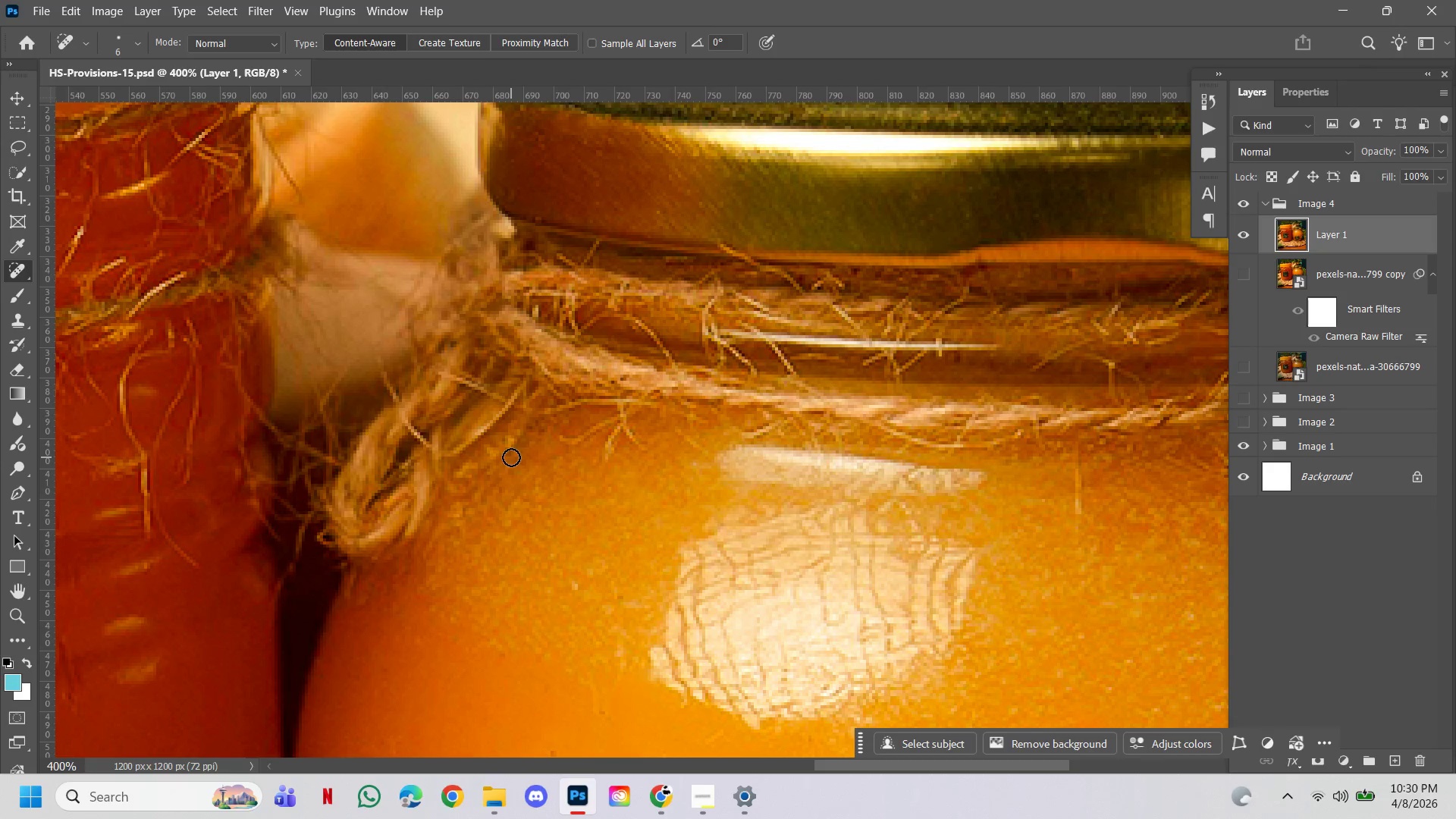 
left_click([511, 457])
 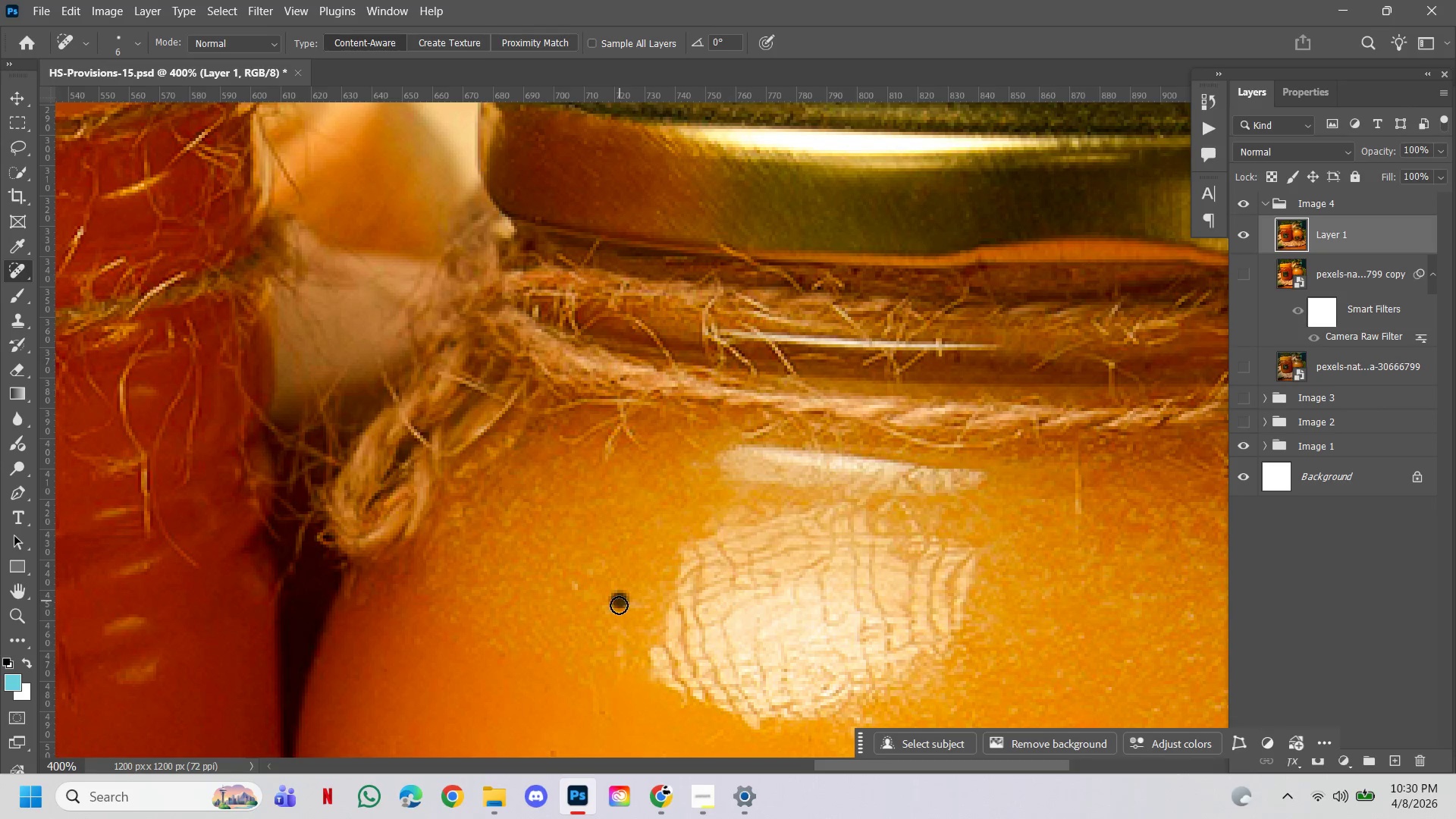 
hold_key(key=Space, duration=0.77)
 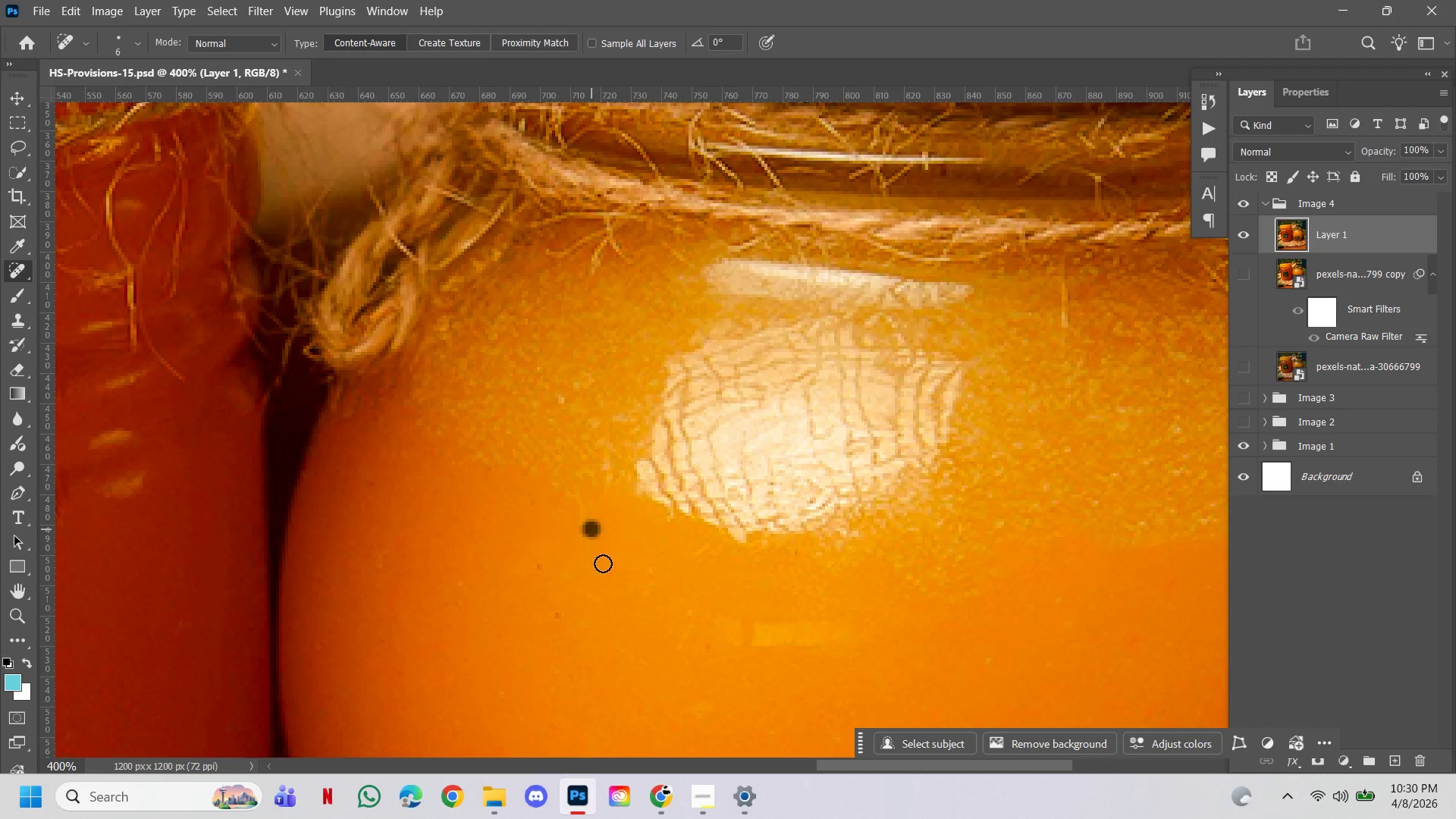 
left_click_drag(start_coordinate=[670, 695], to_coordinate=[657, 508])
 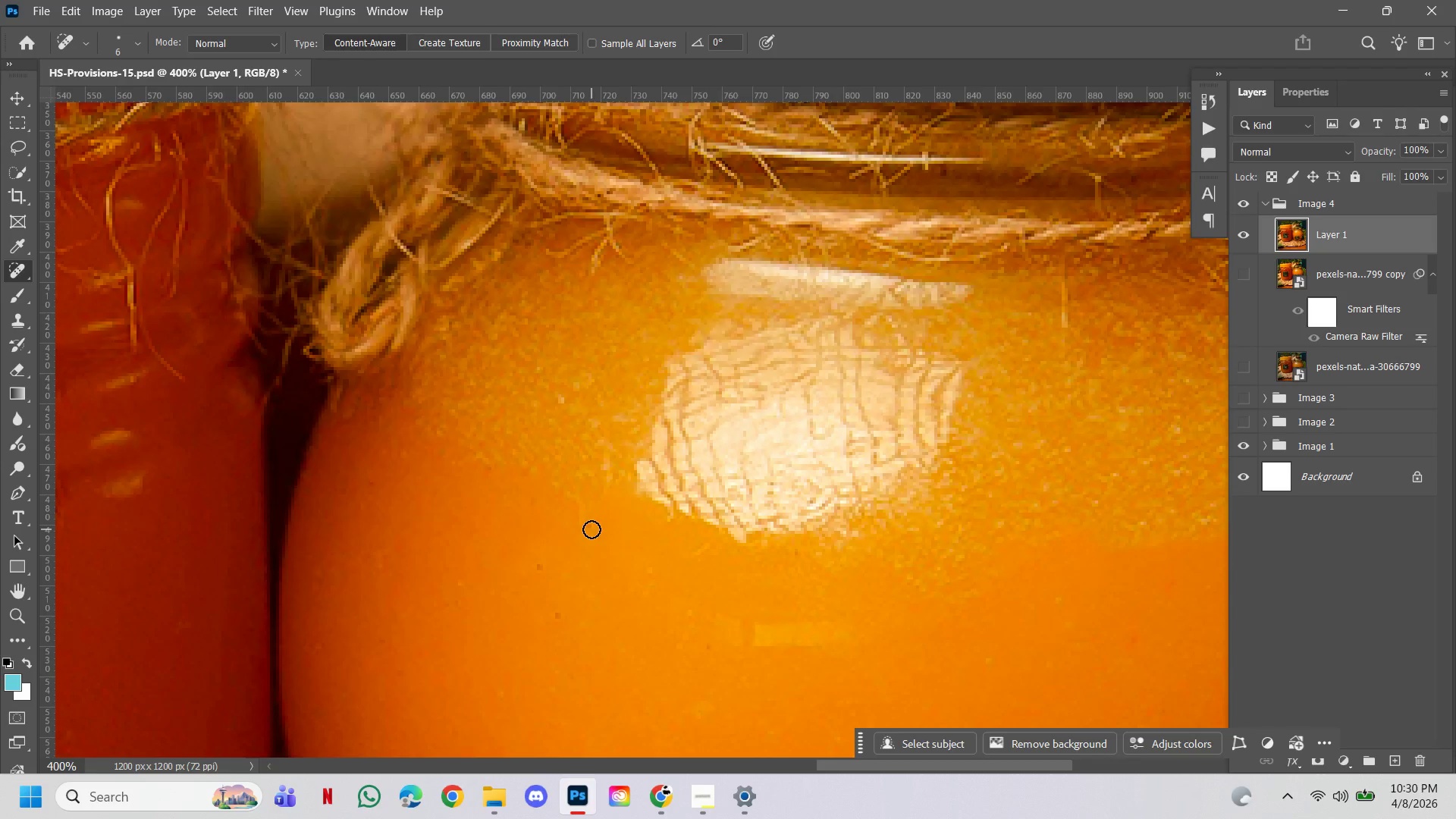 
left_click([592, 529])
 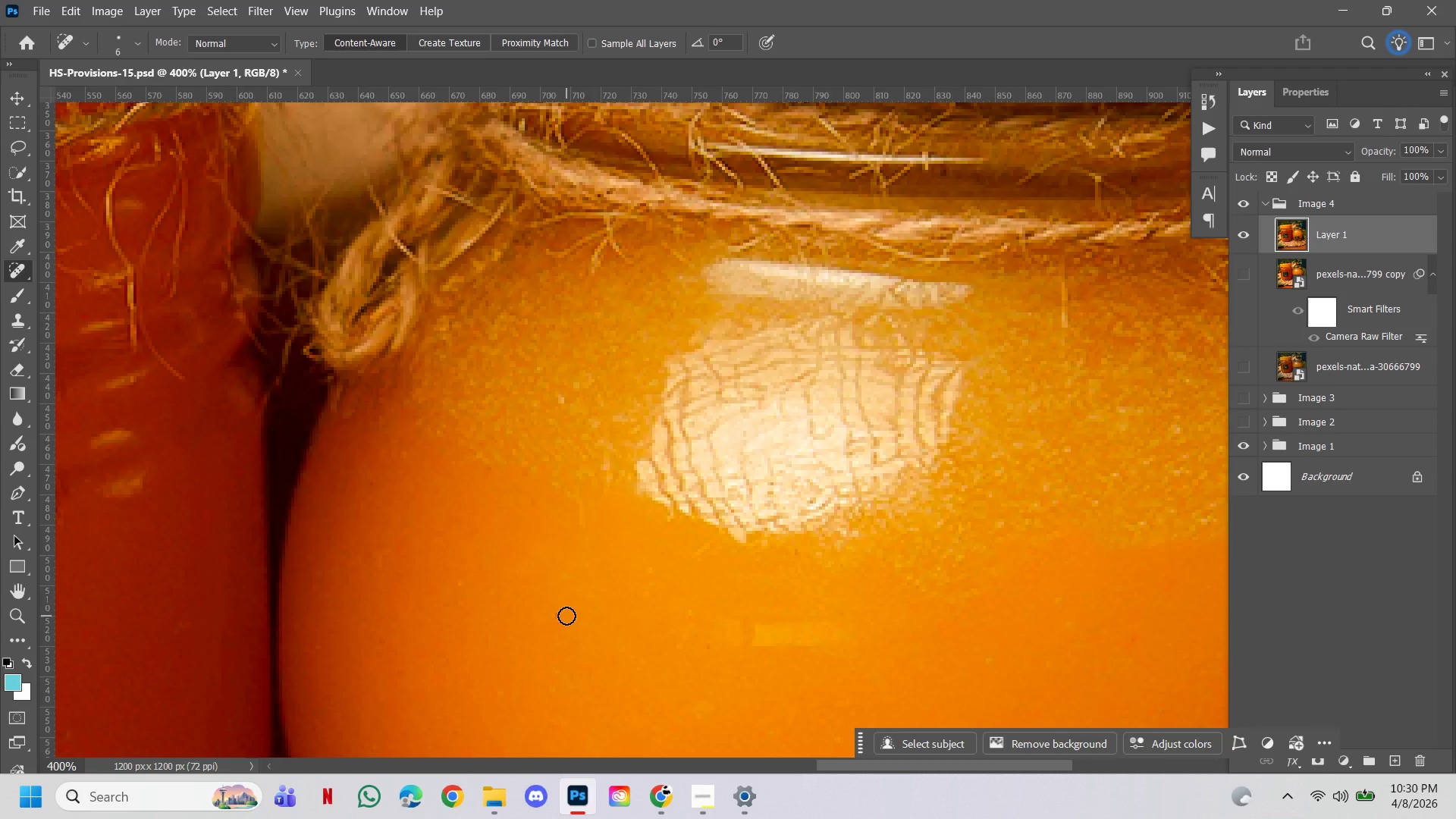 
left_click([560, 616])
 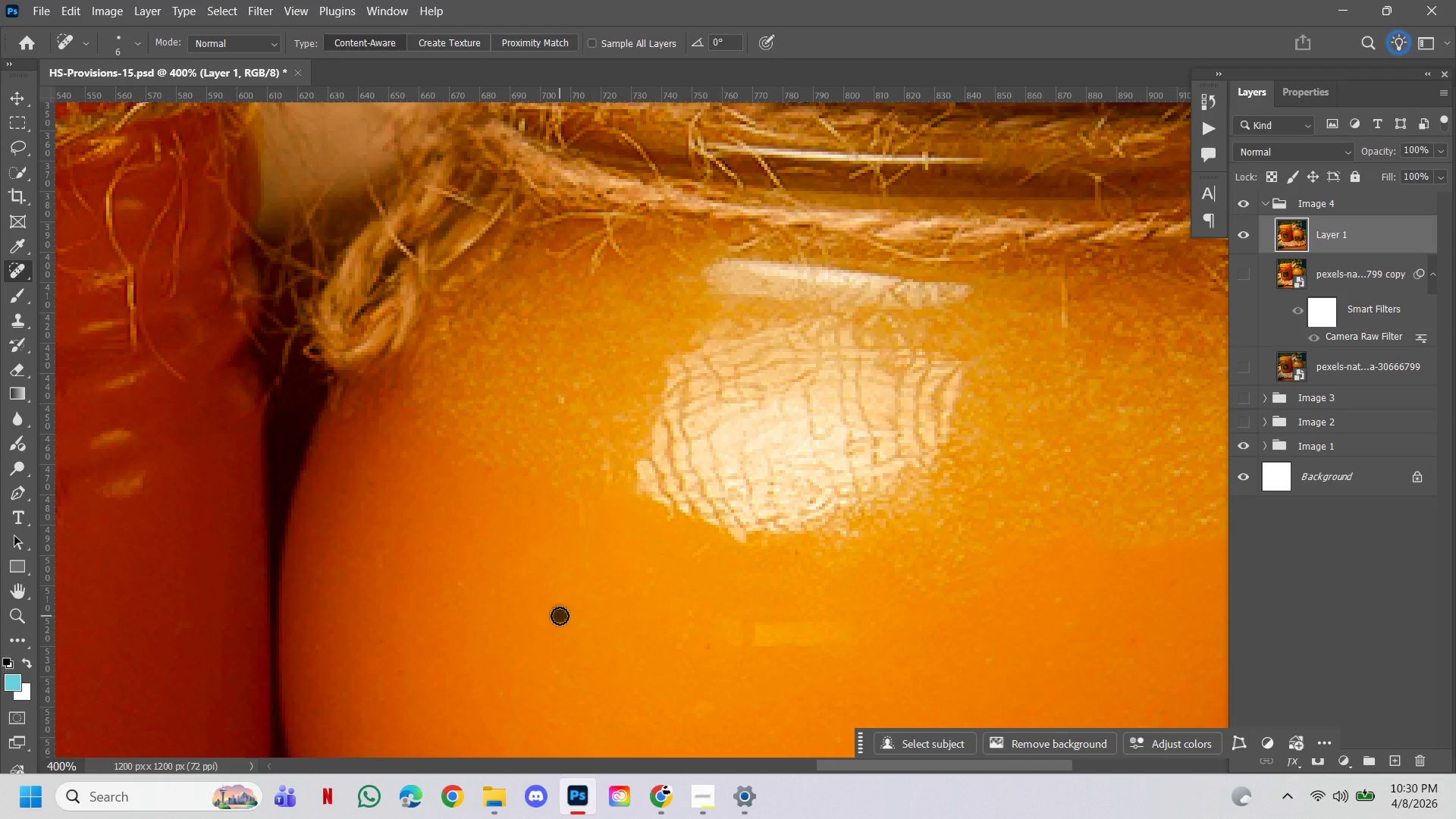 
hold_key(key=Space, duration=0.88)
 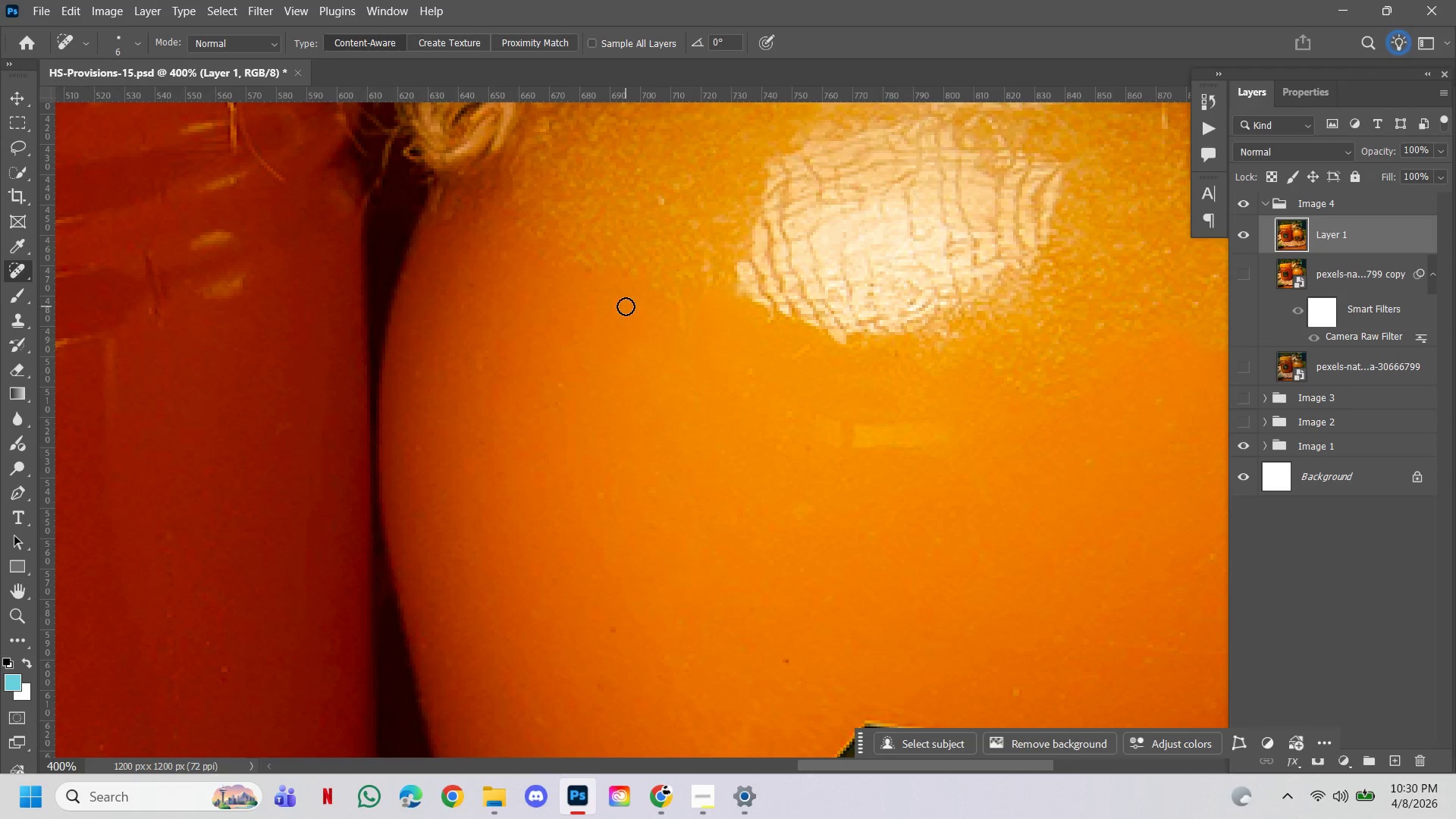 
left_click_drag(start_coordinate=[563, 643], to_coordinate=[663, 444])
 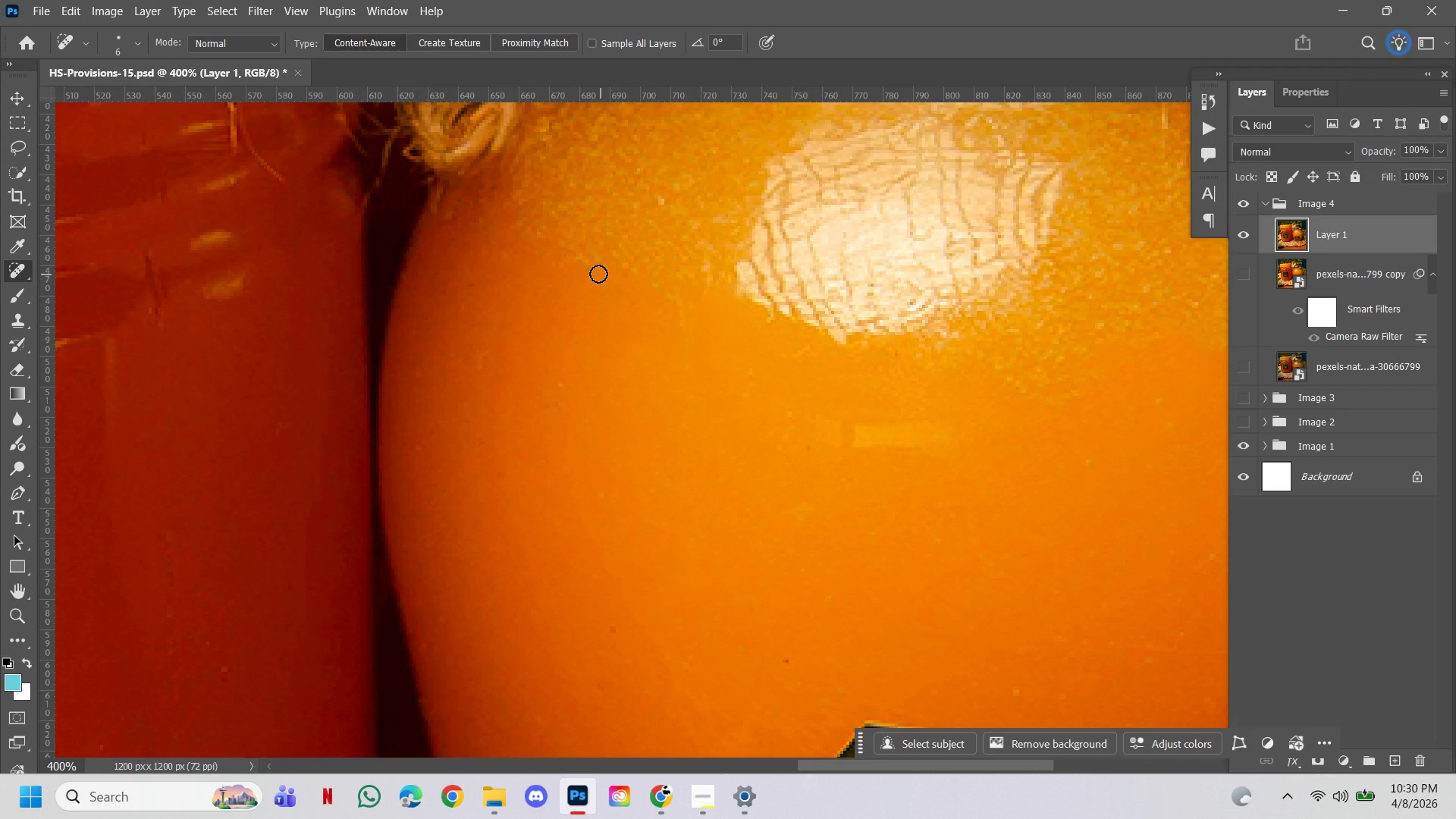 
left_click([594, 271])
 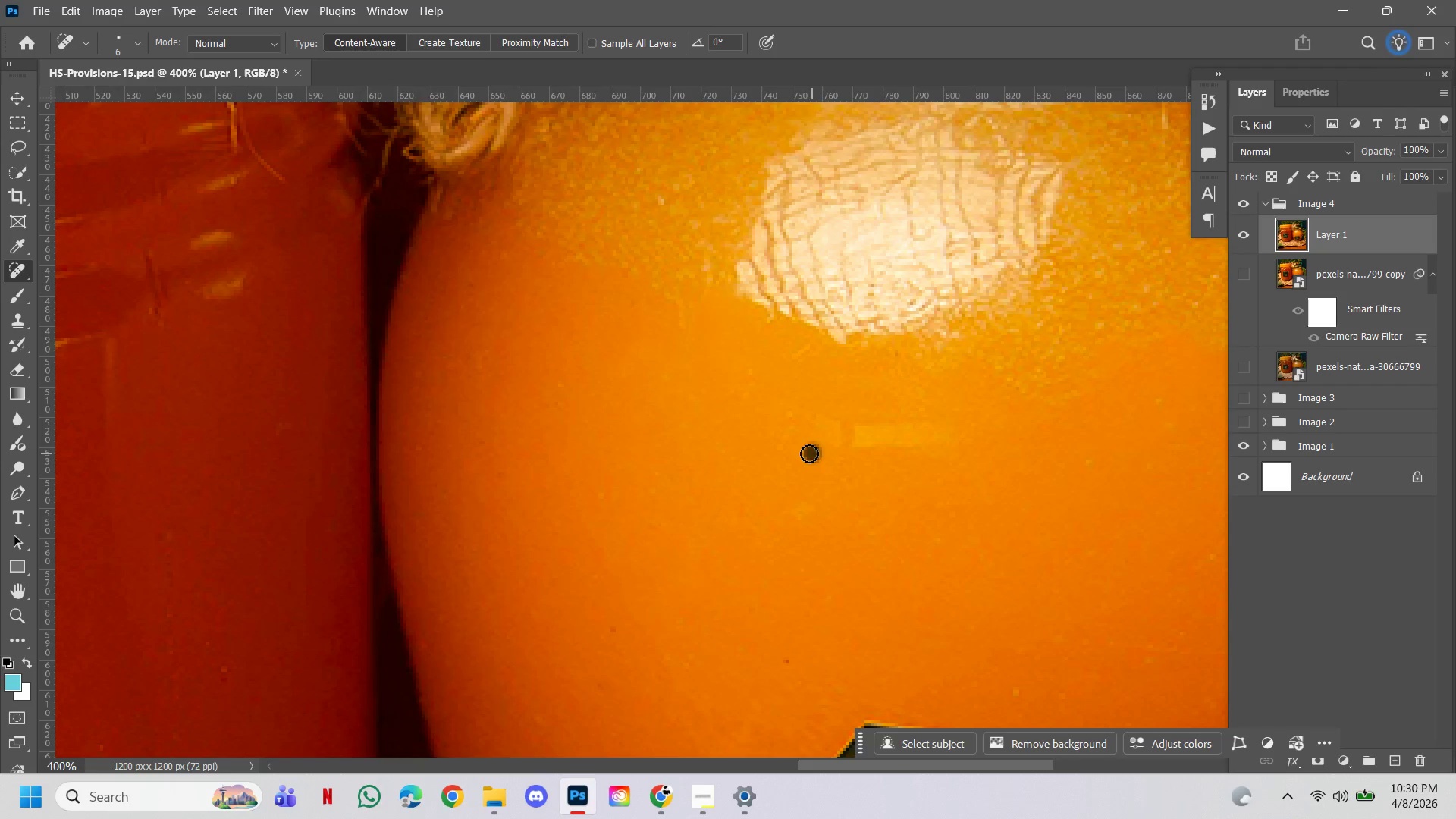 
double_click([808, 452])
 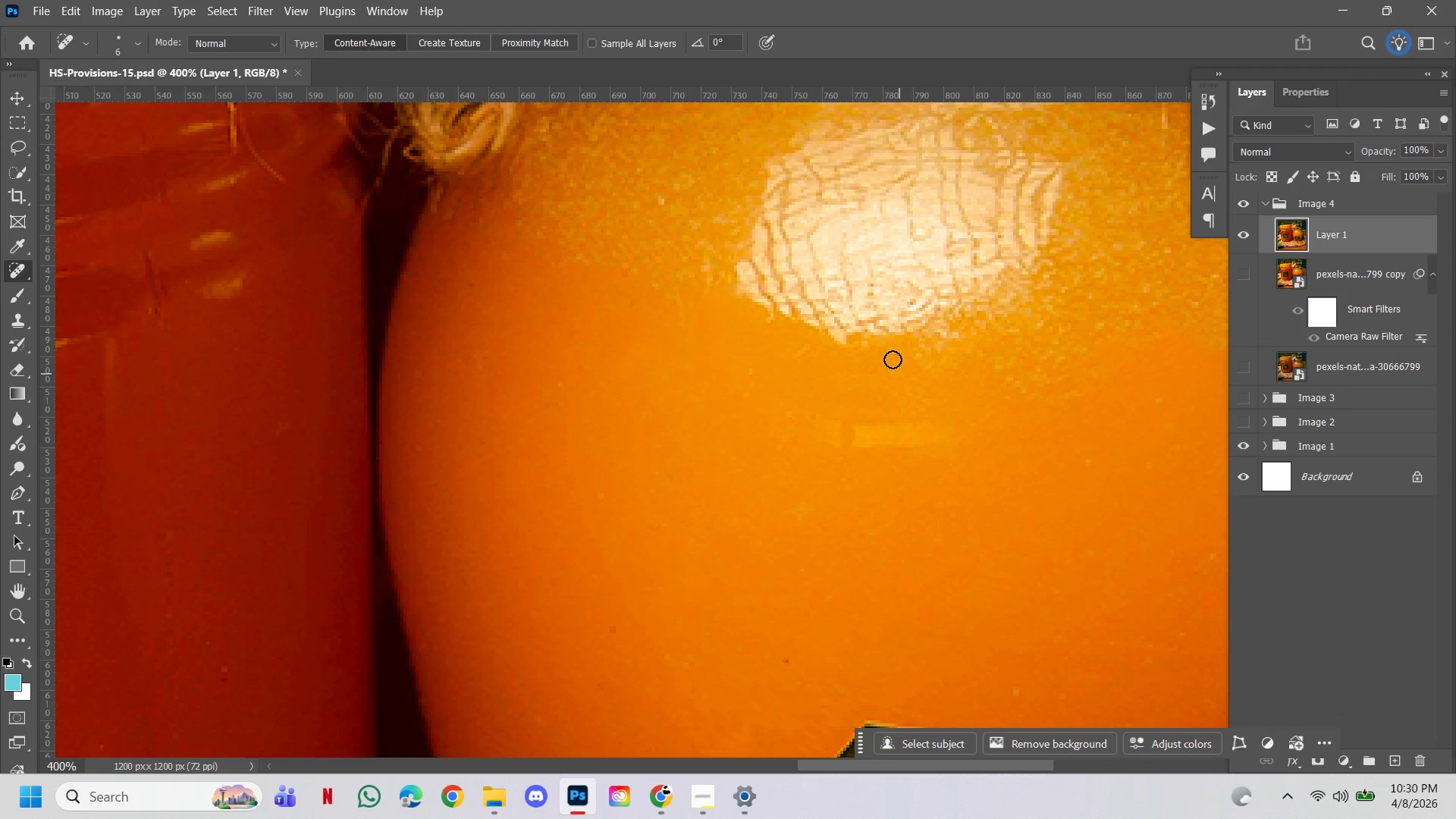 
left_click([892, 356])
 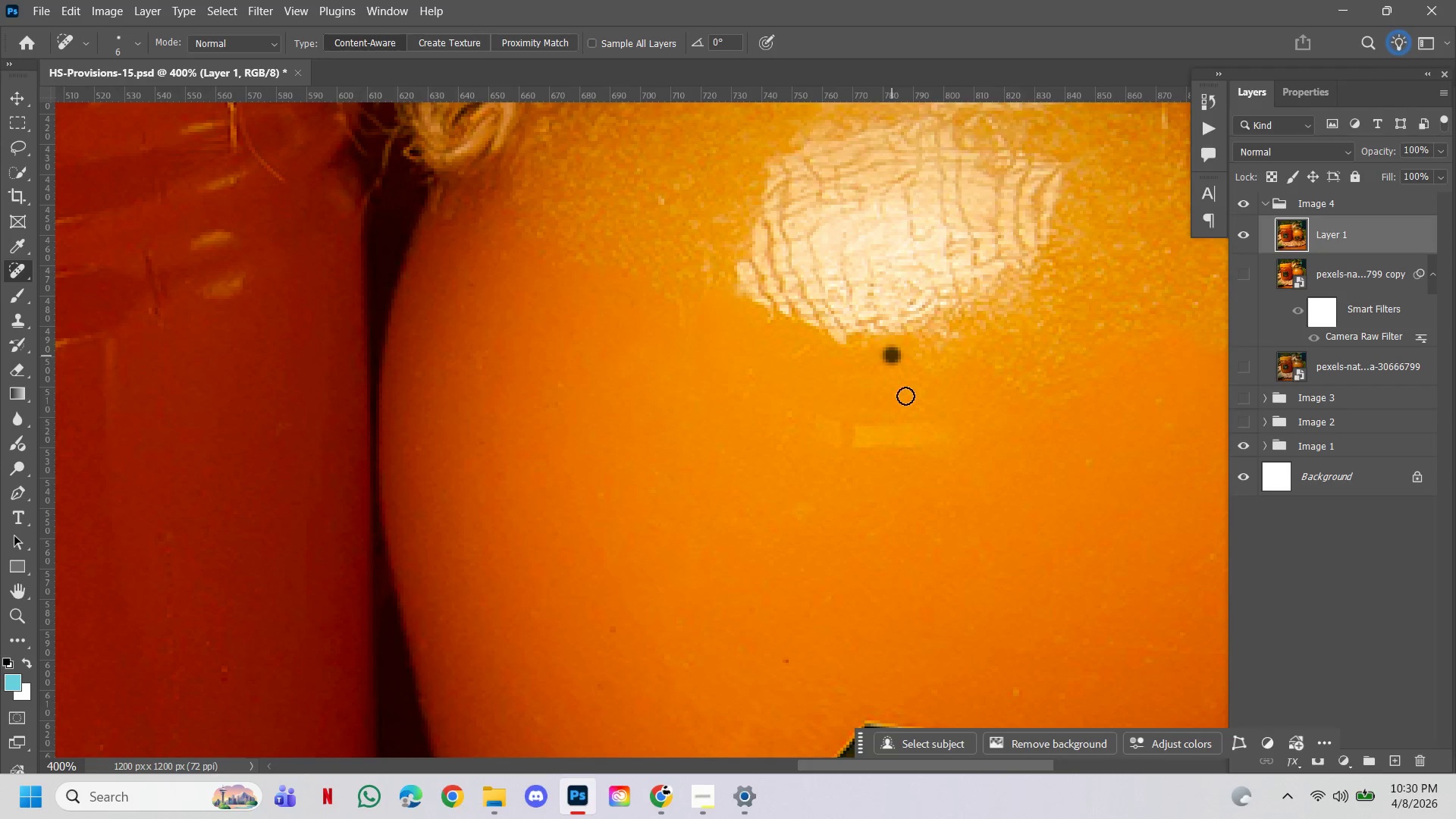 
hold_key(key=Space, duration=0.83)
 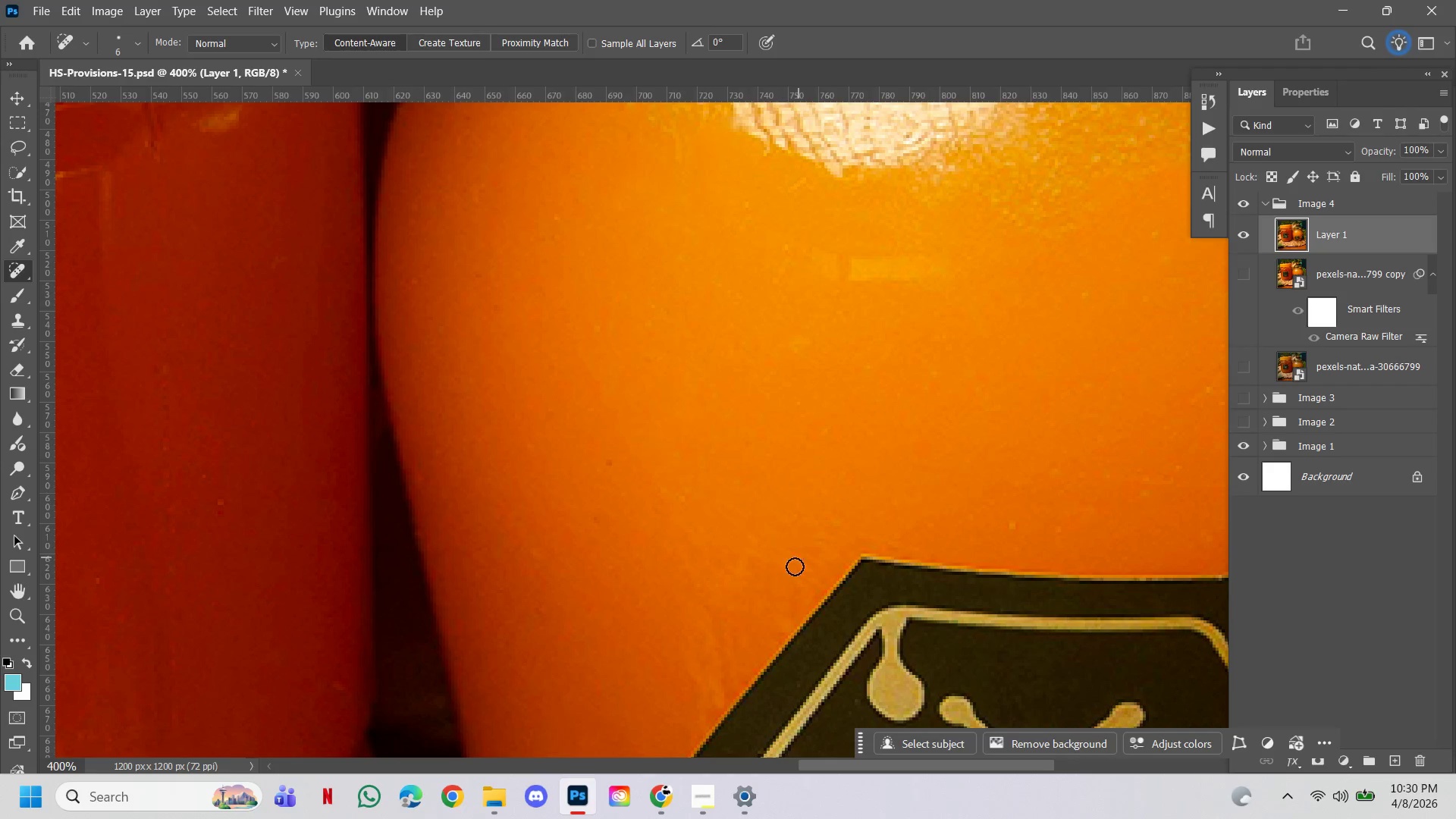 
left_click_drag(start_coordinate=[791, 589], to_coordinate=[787, 422])
 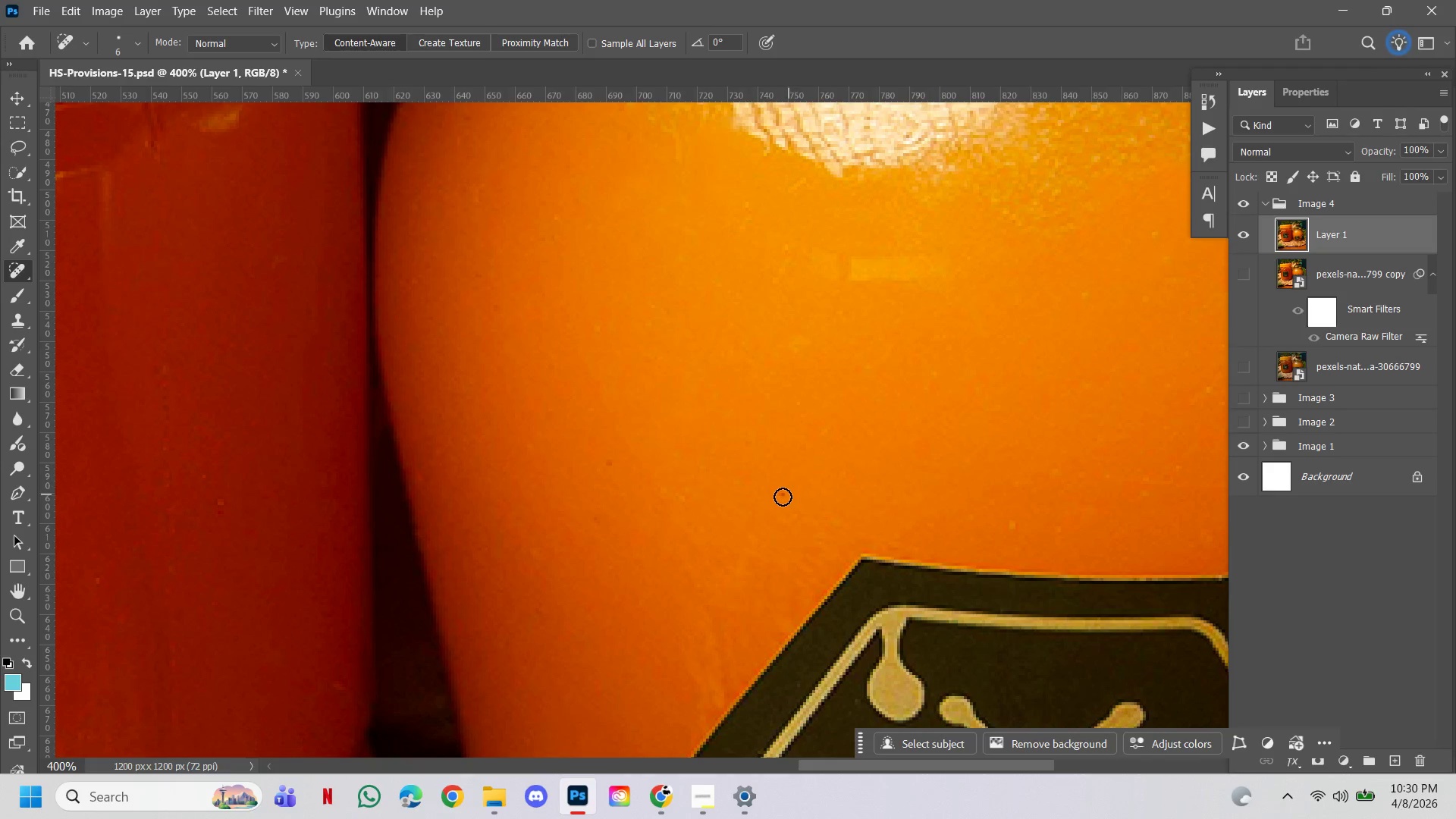 
left_click_drag(start_coordinate=[782, 497], to_coordinate=[786, 507])
 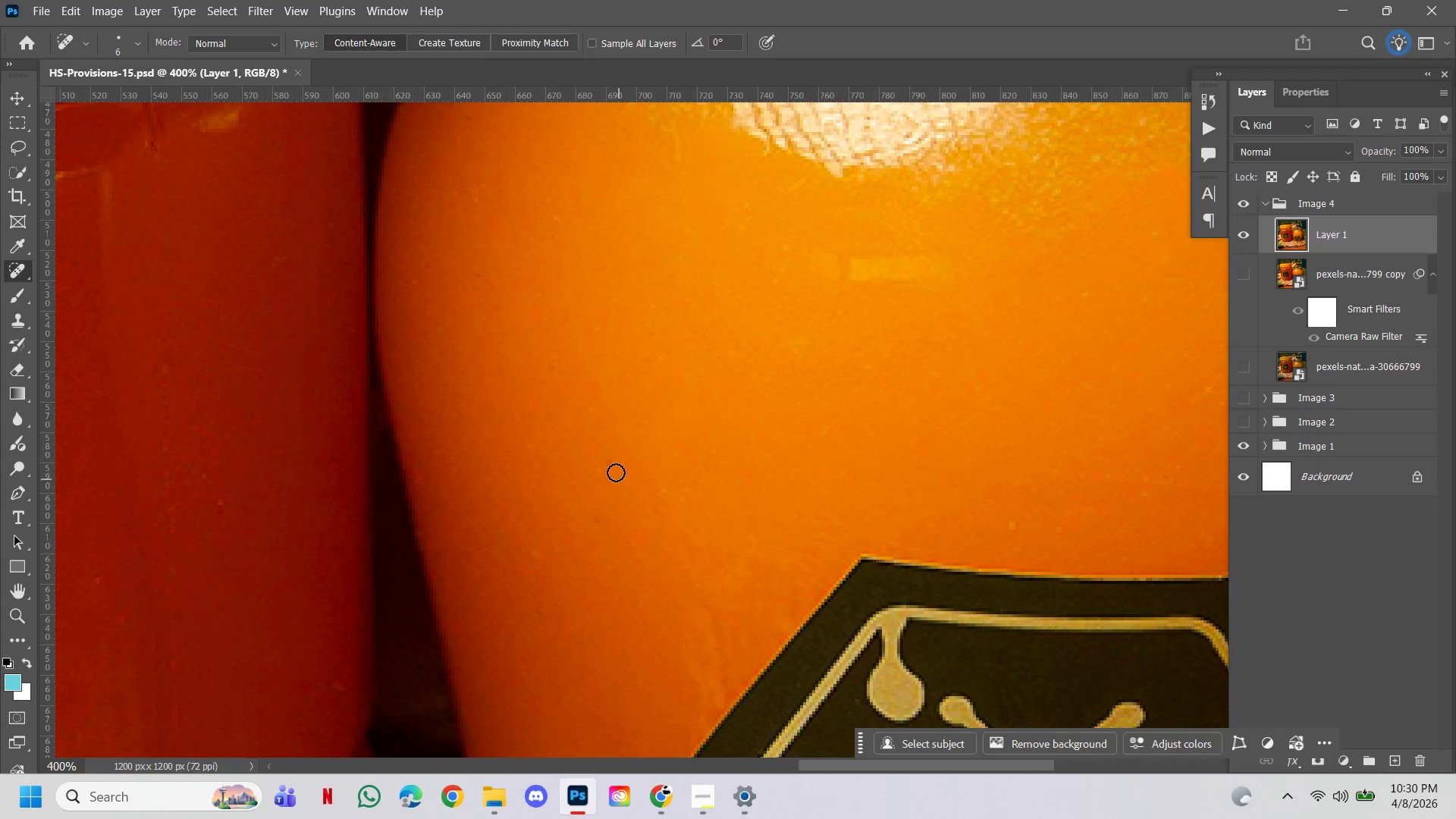 
left_click([610, 463])
 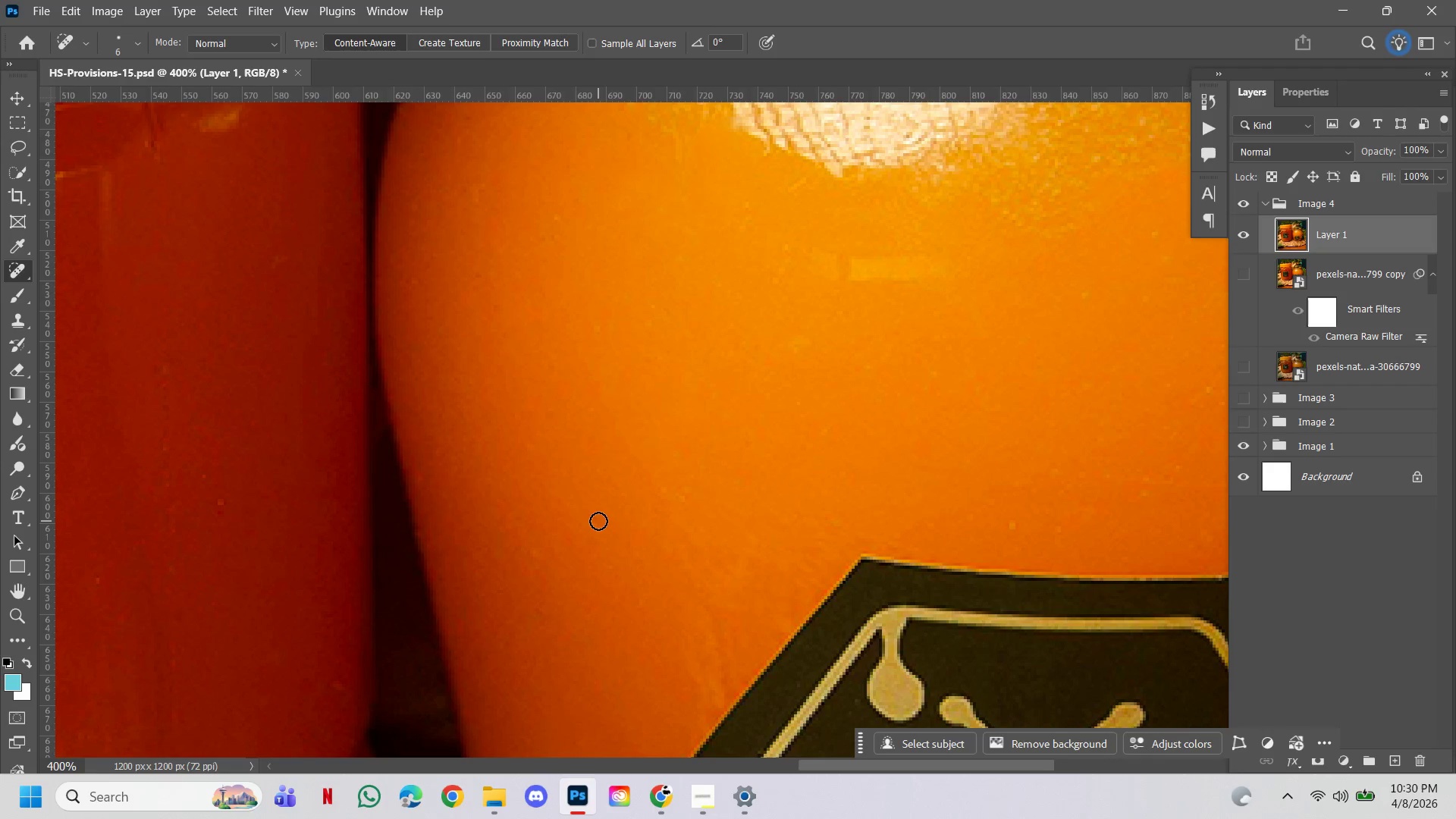 
left_click([598, 521])
 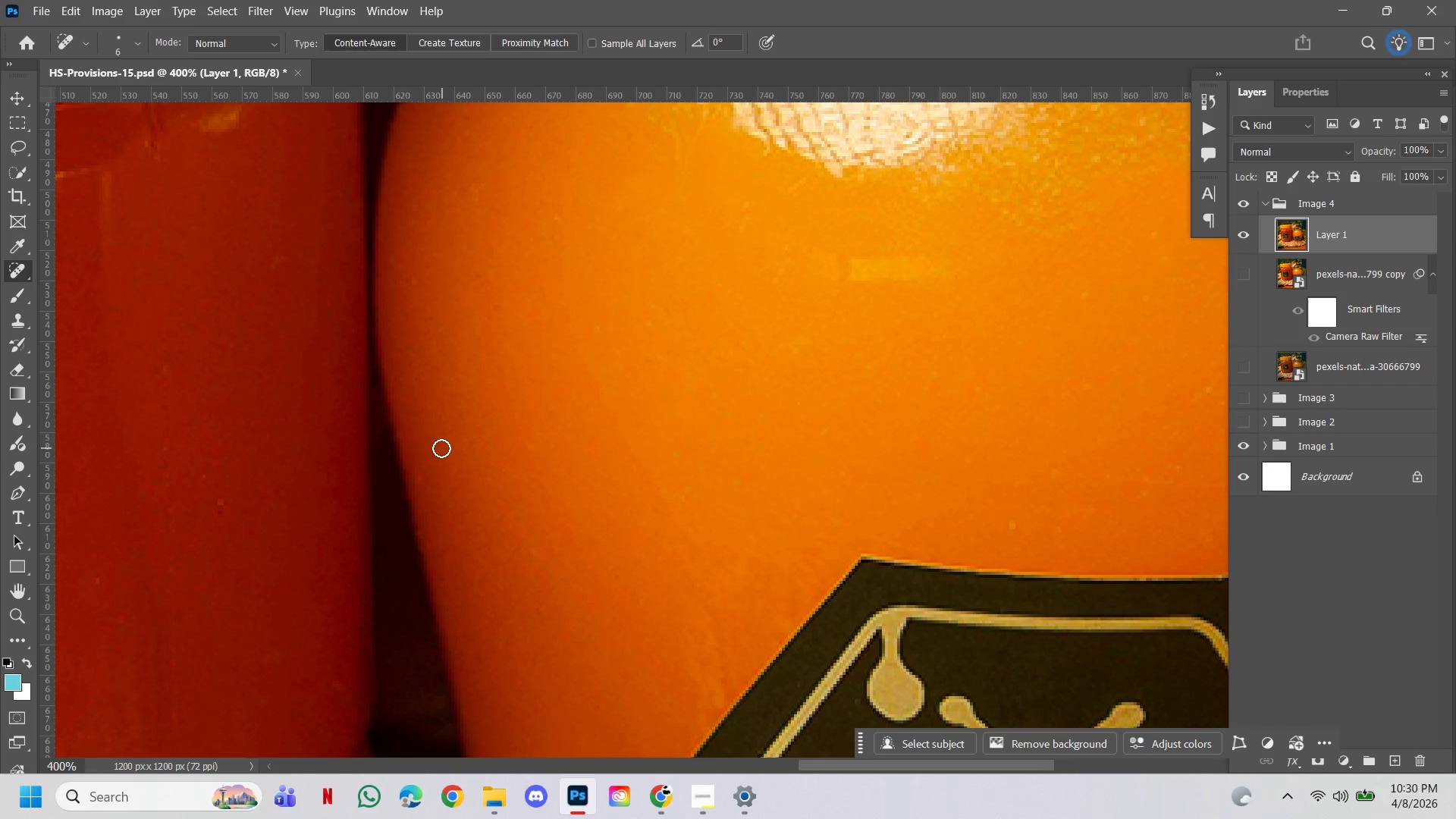 
left_click([441, 450])
 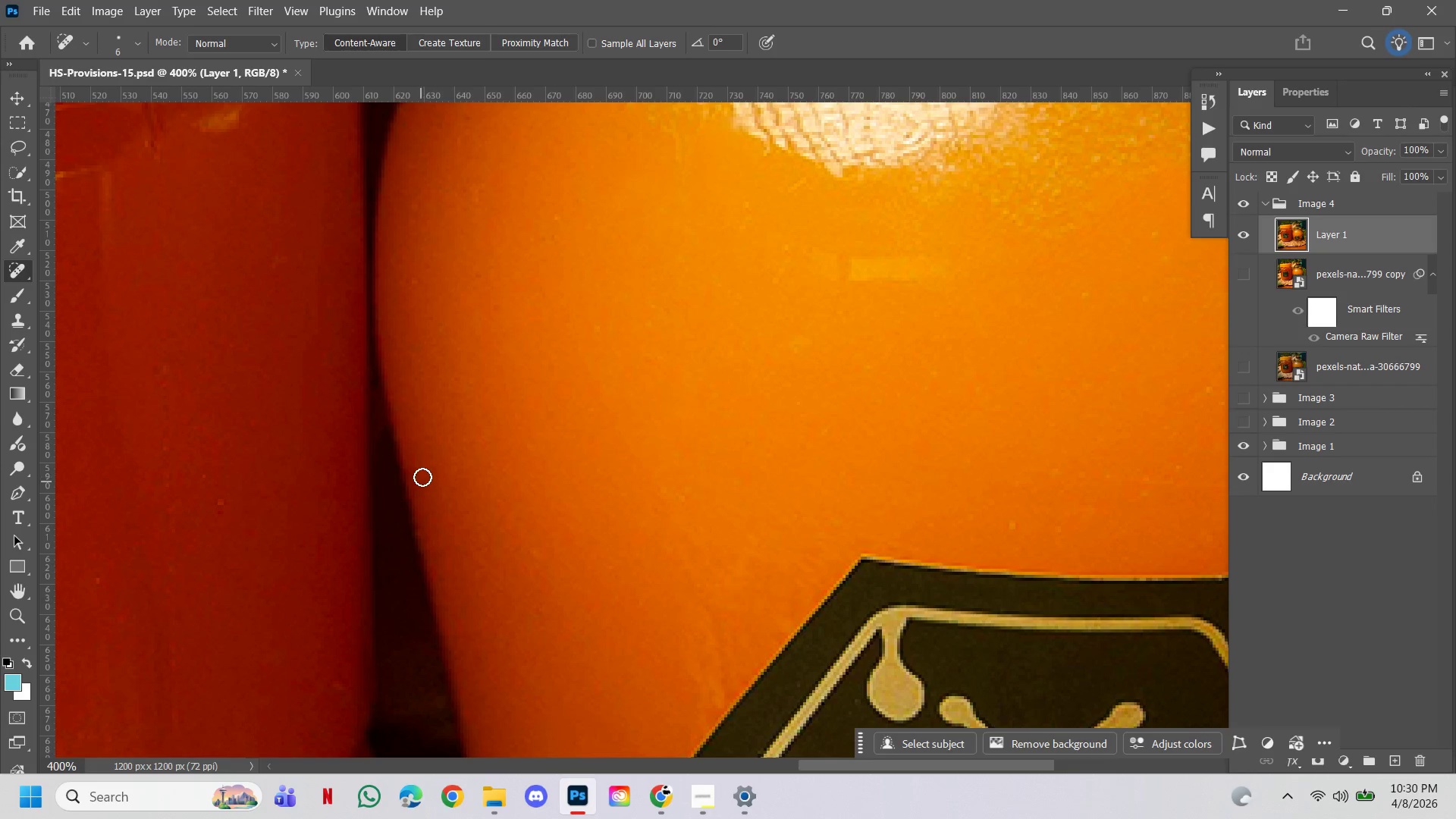 
left_click([416, 482])
 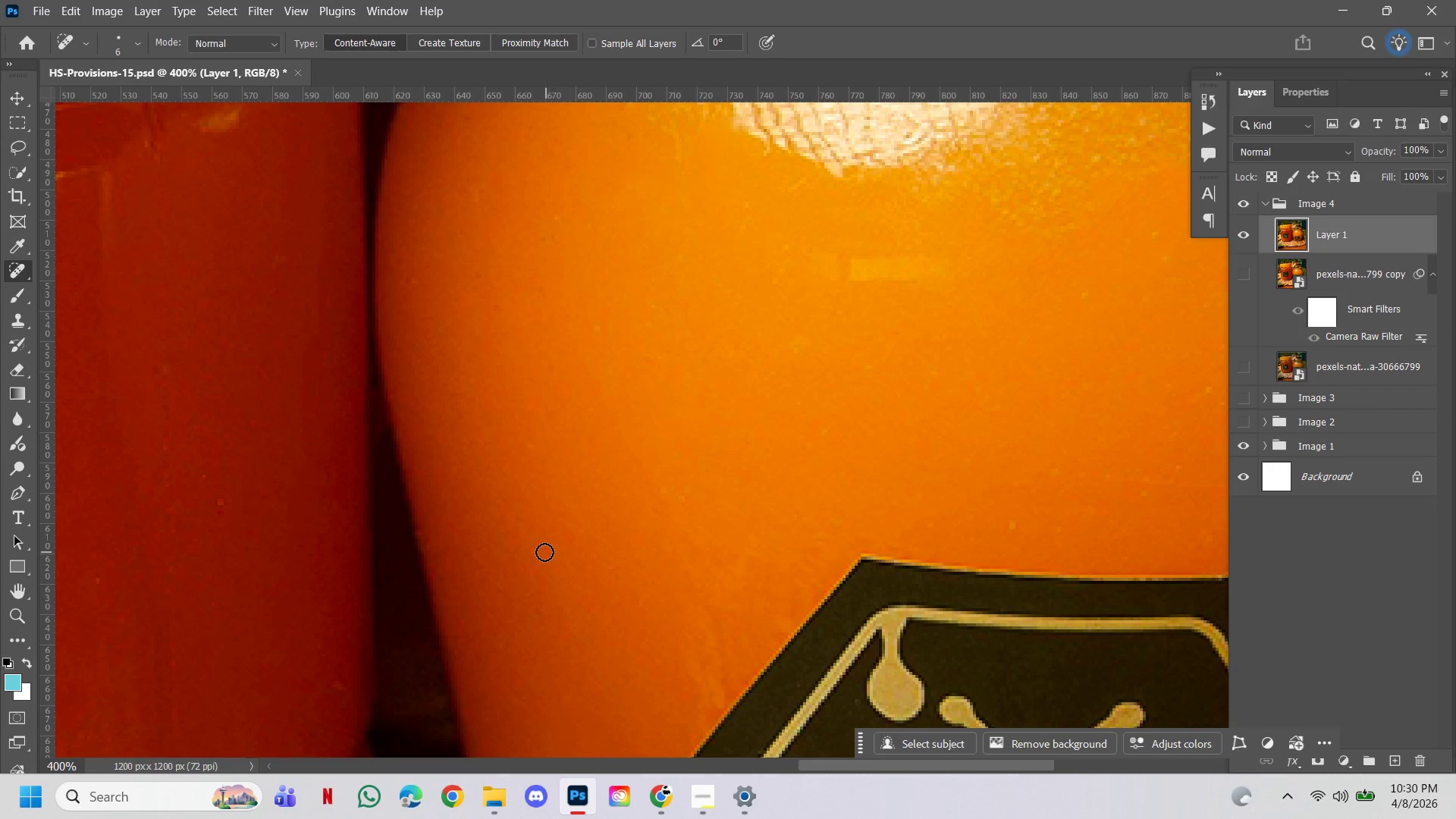 
left_click([537, 557])
 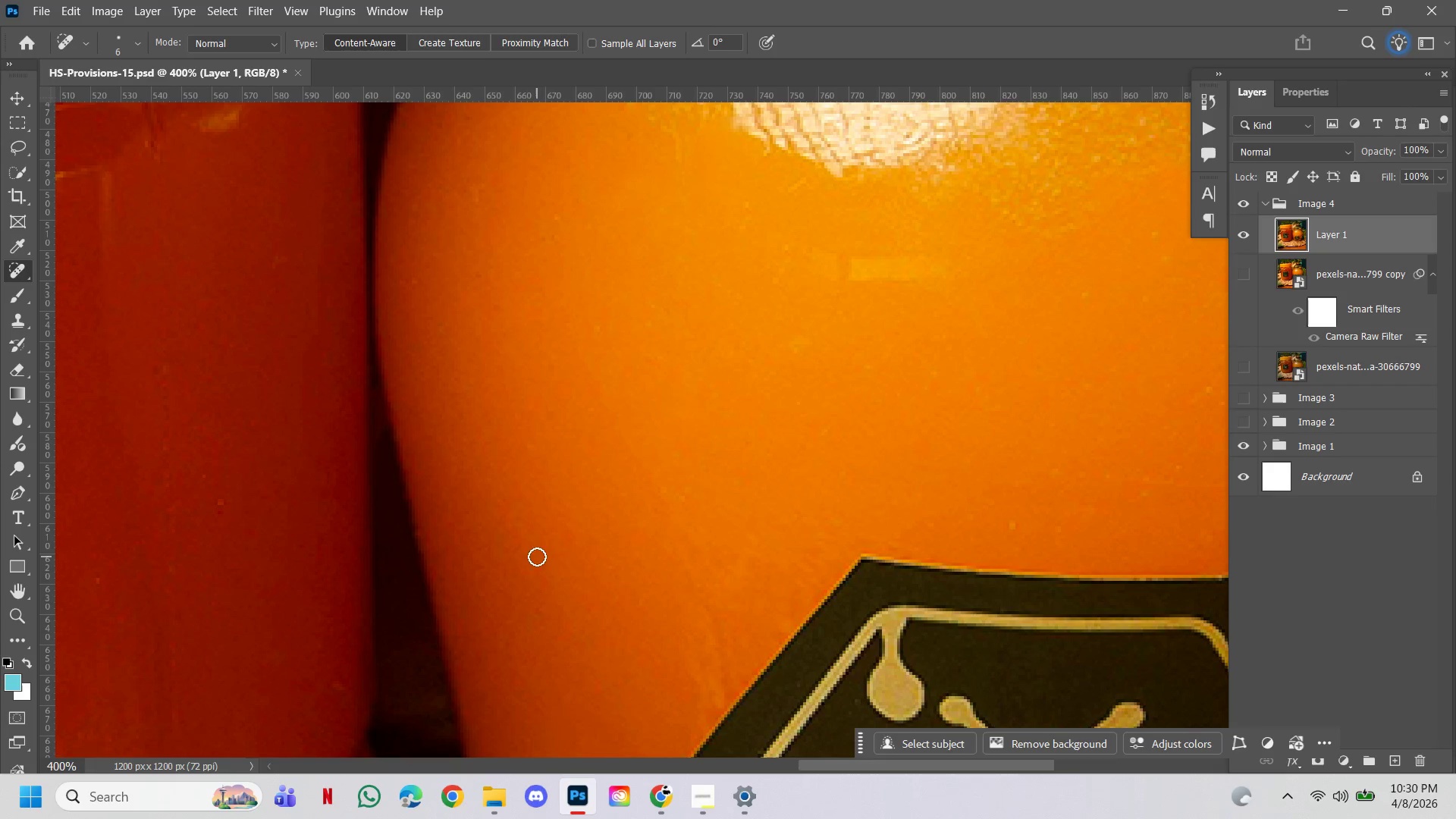 
hold_key(key=Space, duration=0.44)
 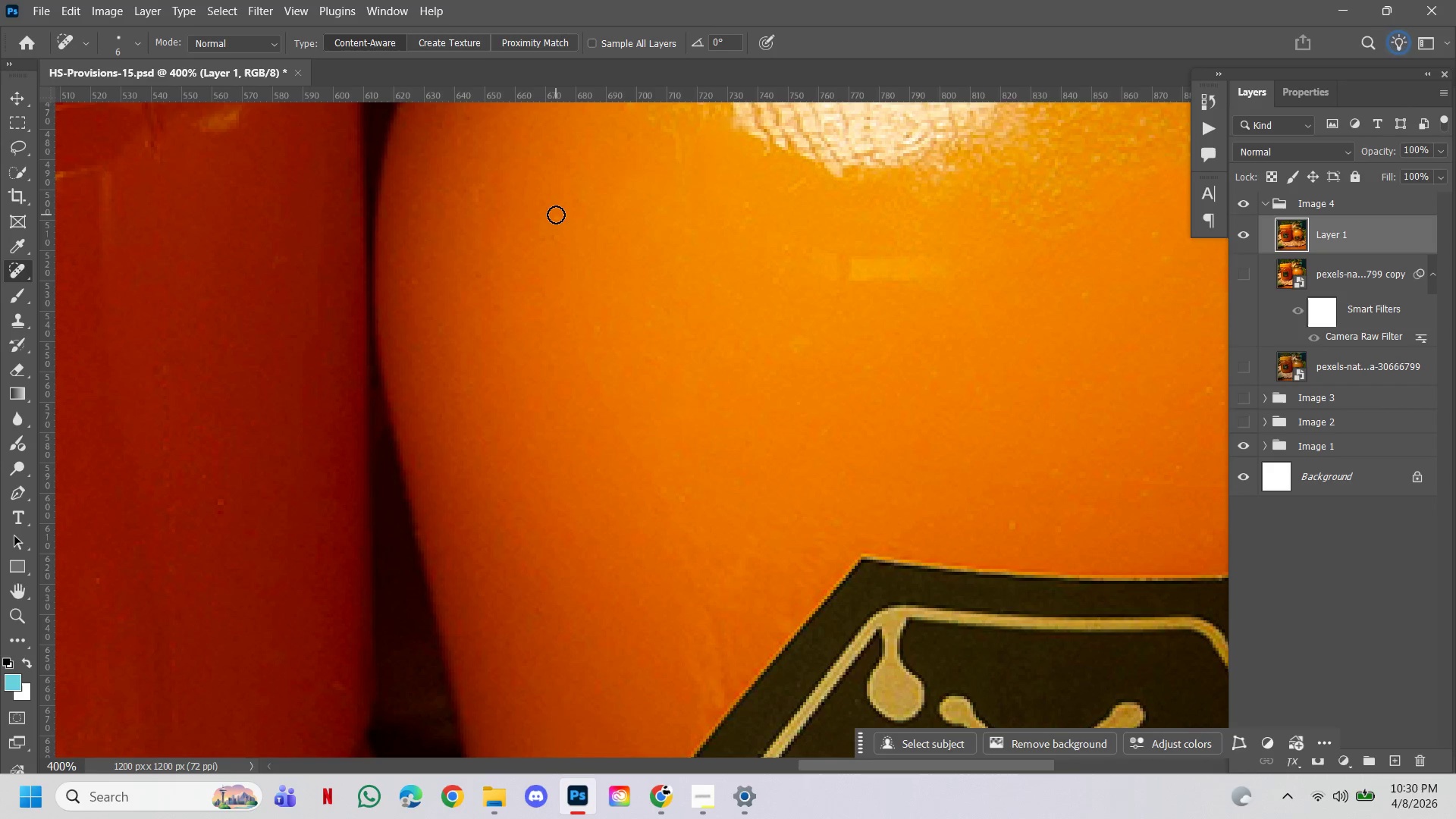 
left_click([556, 215])
 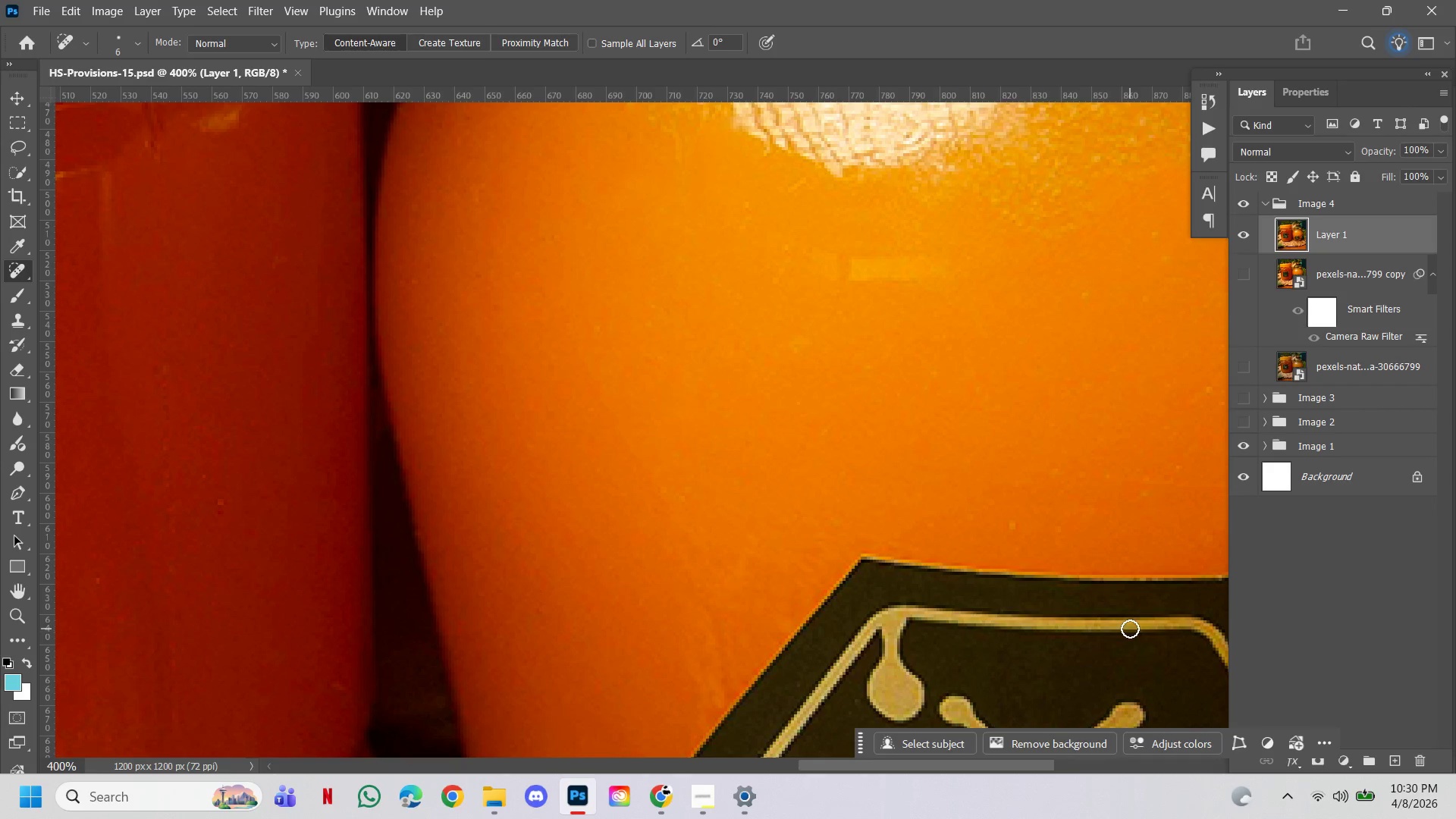 
key(BracketRight)
 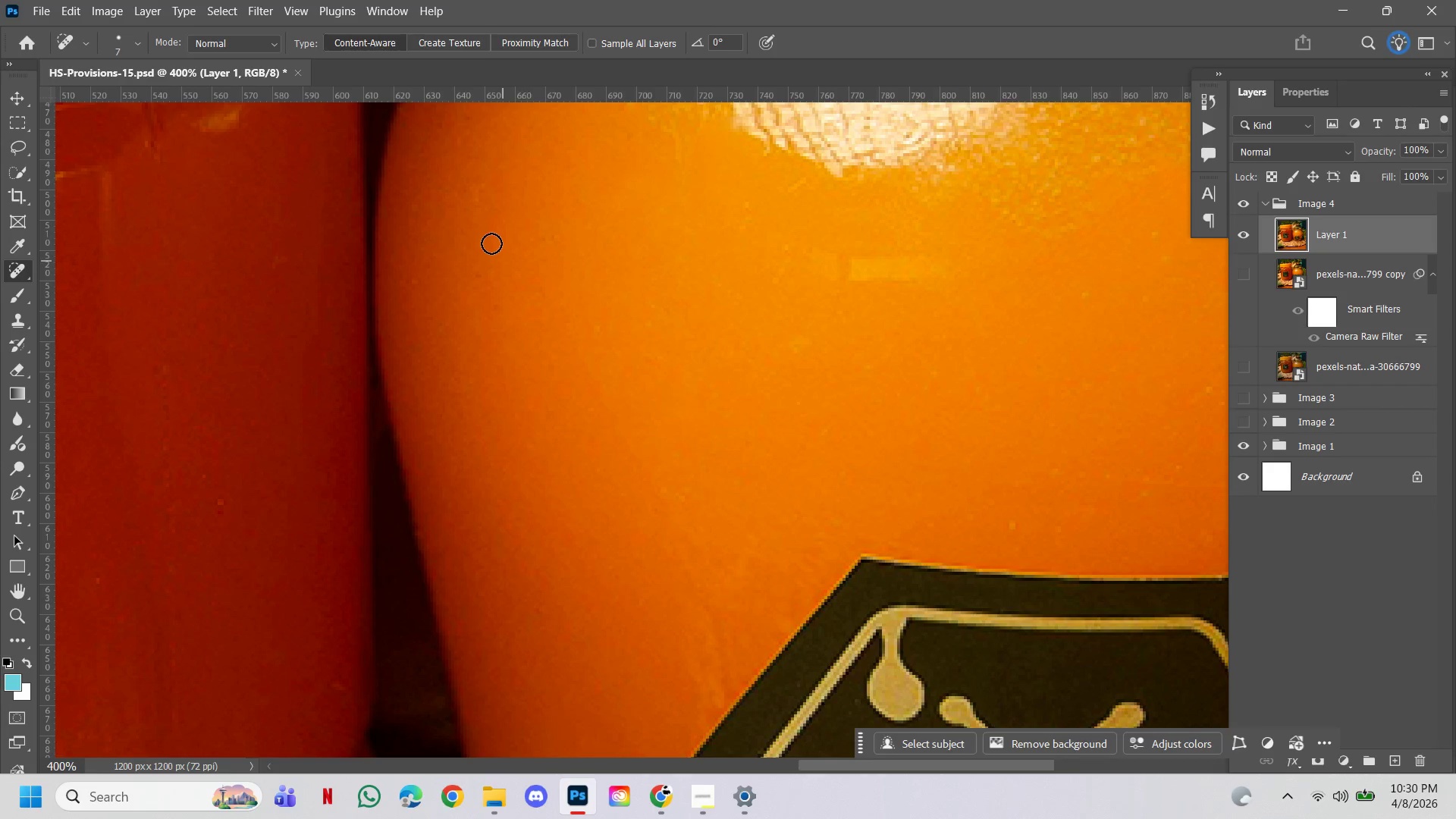 
key(BracketRight)
 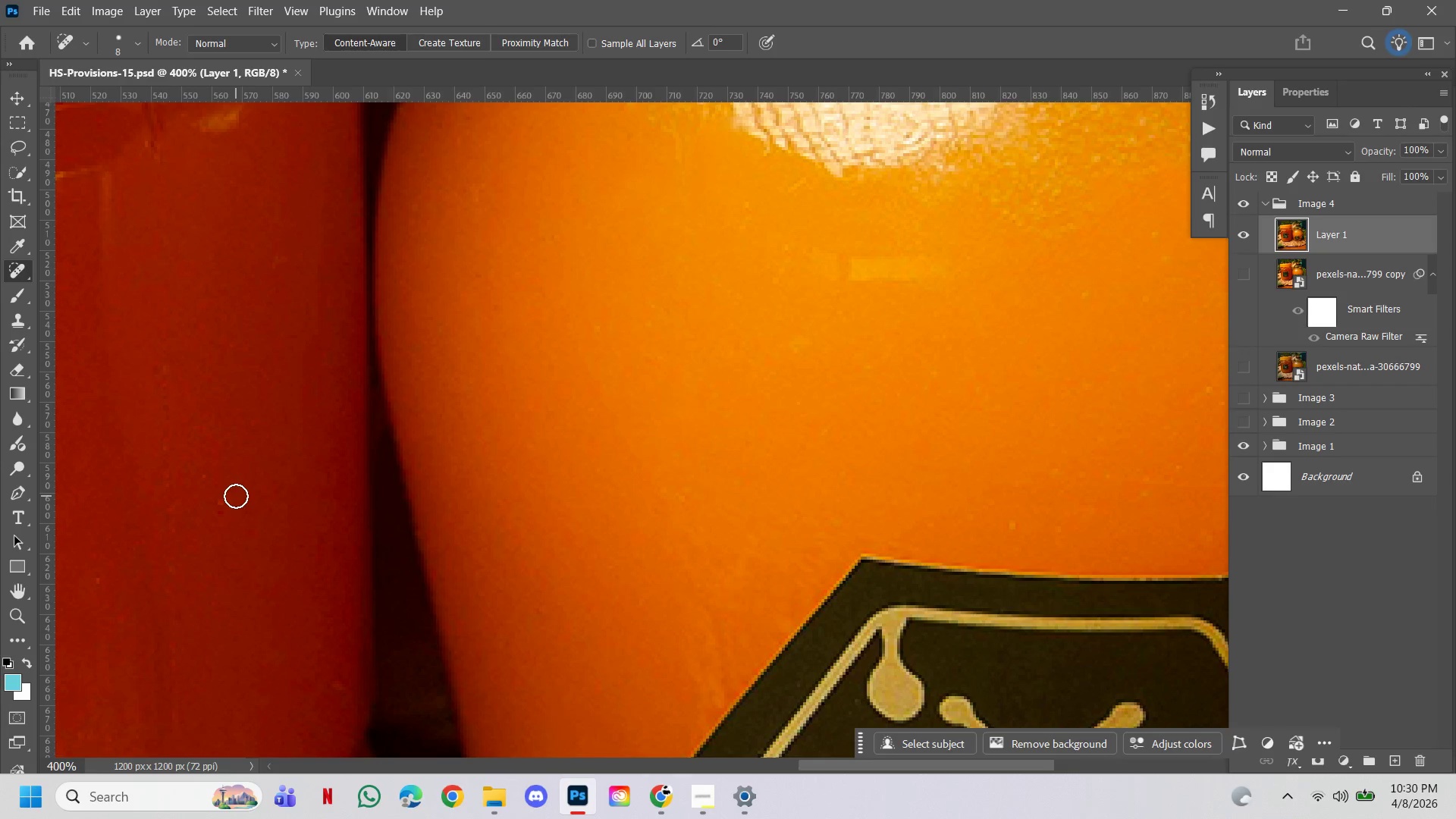 
left_click([221, 508])
 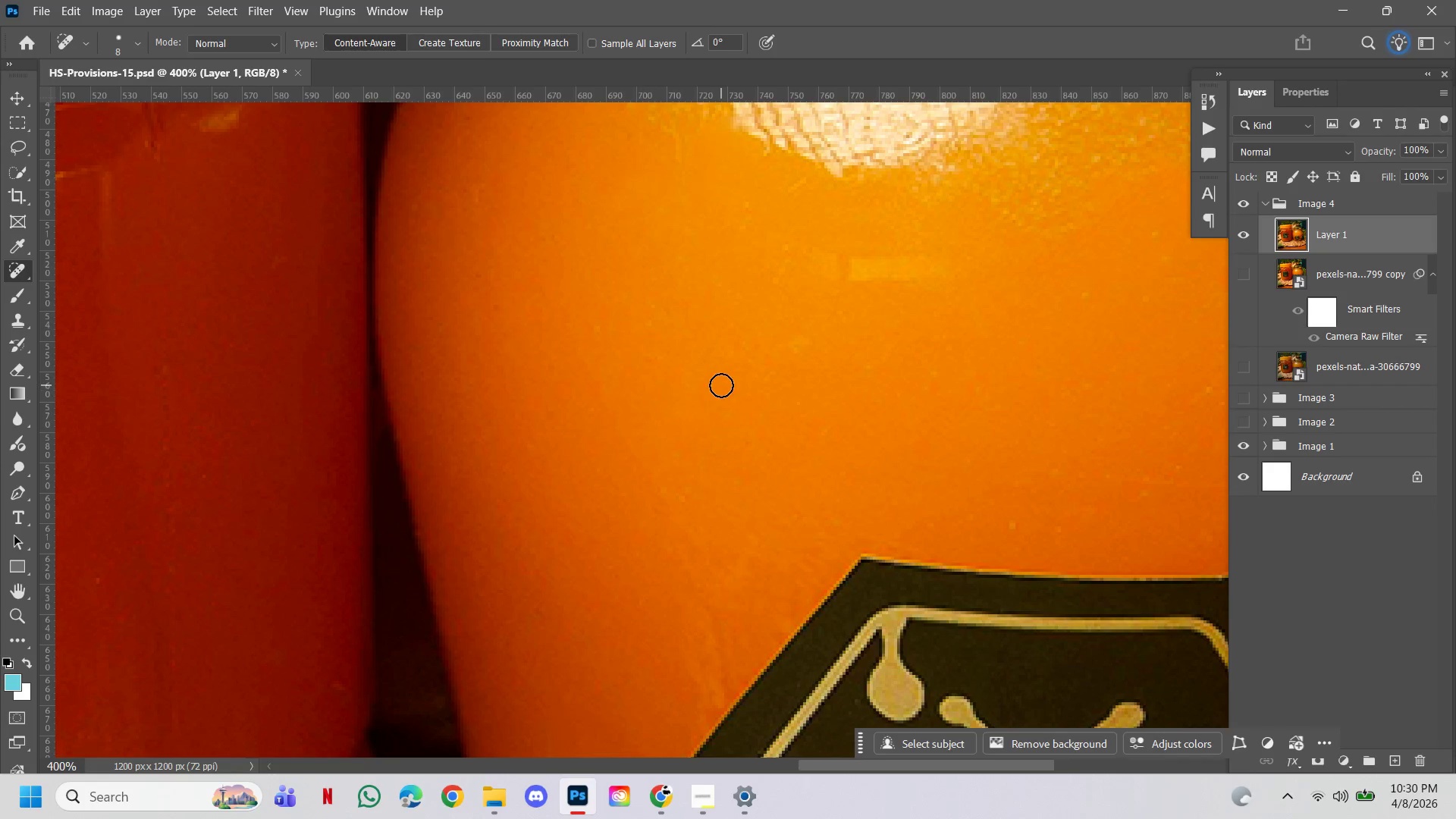 
hold_key(key=ControlLeft, duration=0.69)
 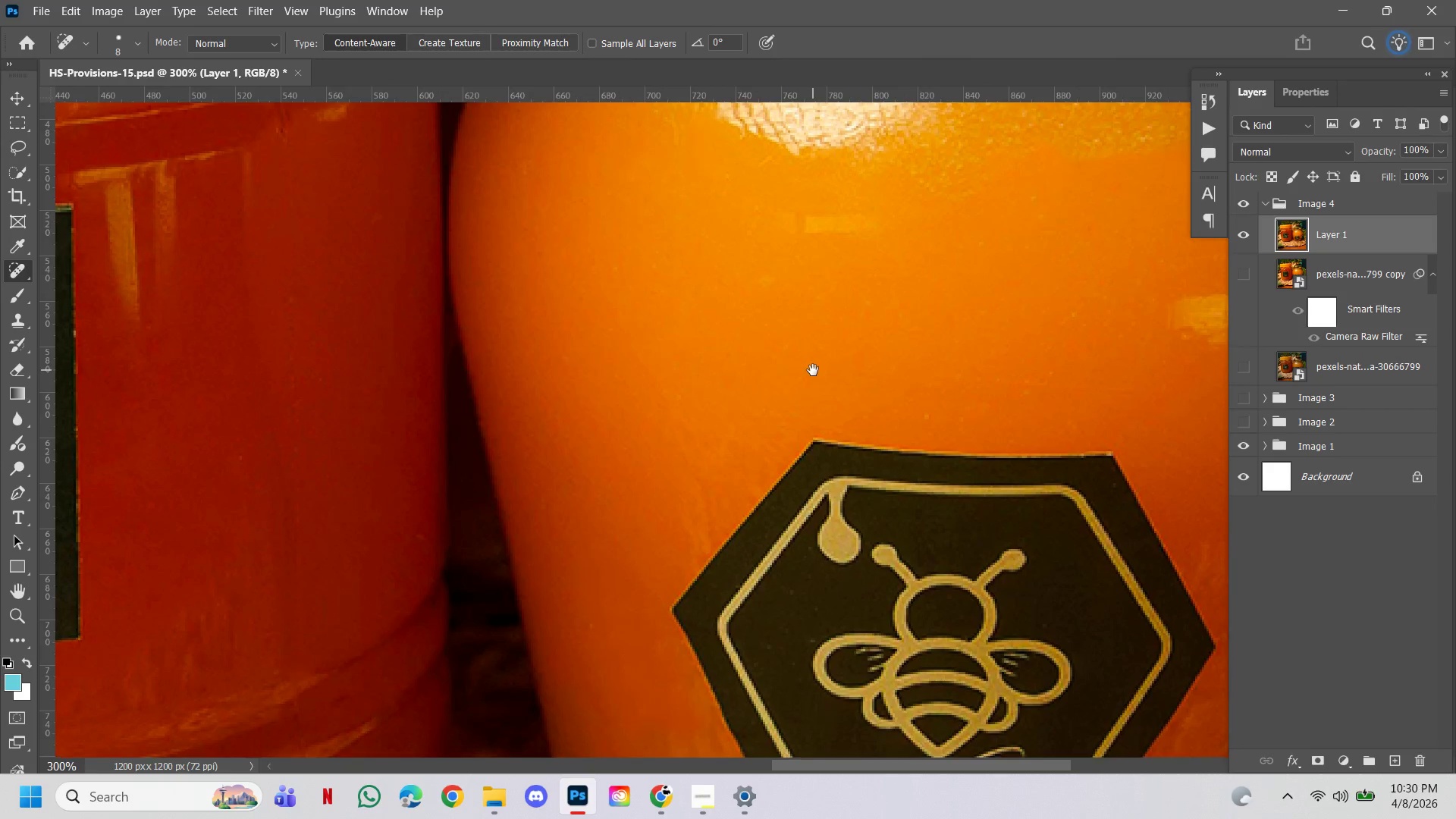 
hold_key(key=AltLeft, duration=0.5)
 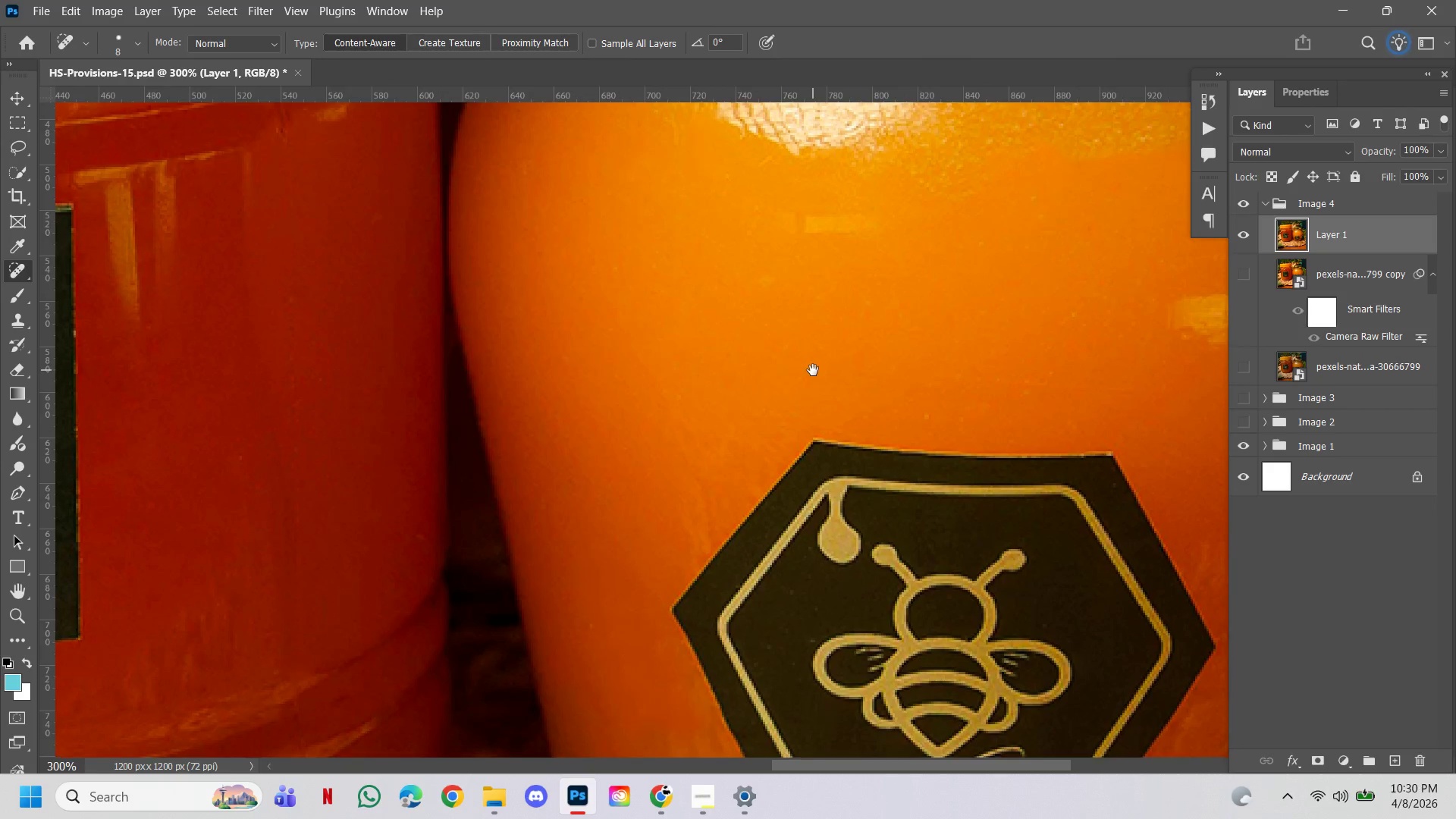 
hold_key(key=Space, duration=1.51)
 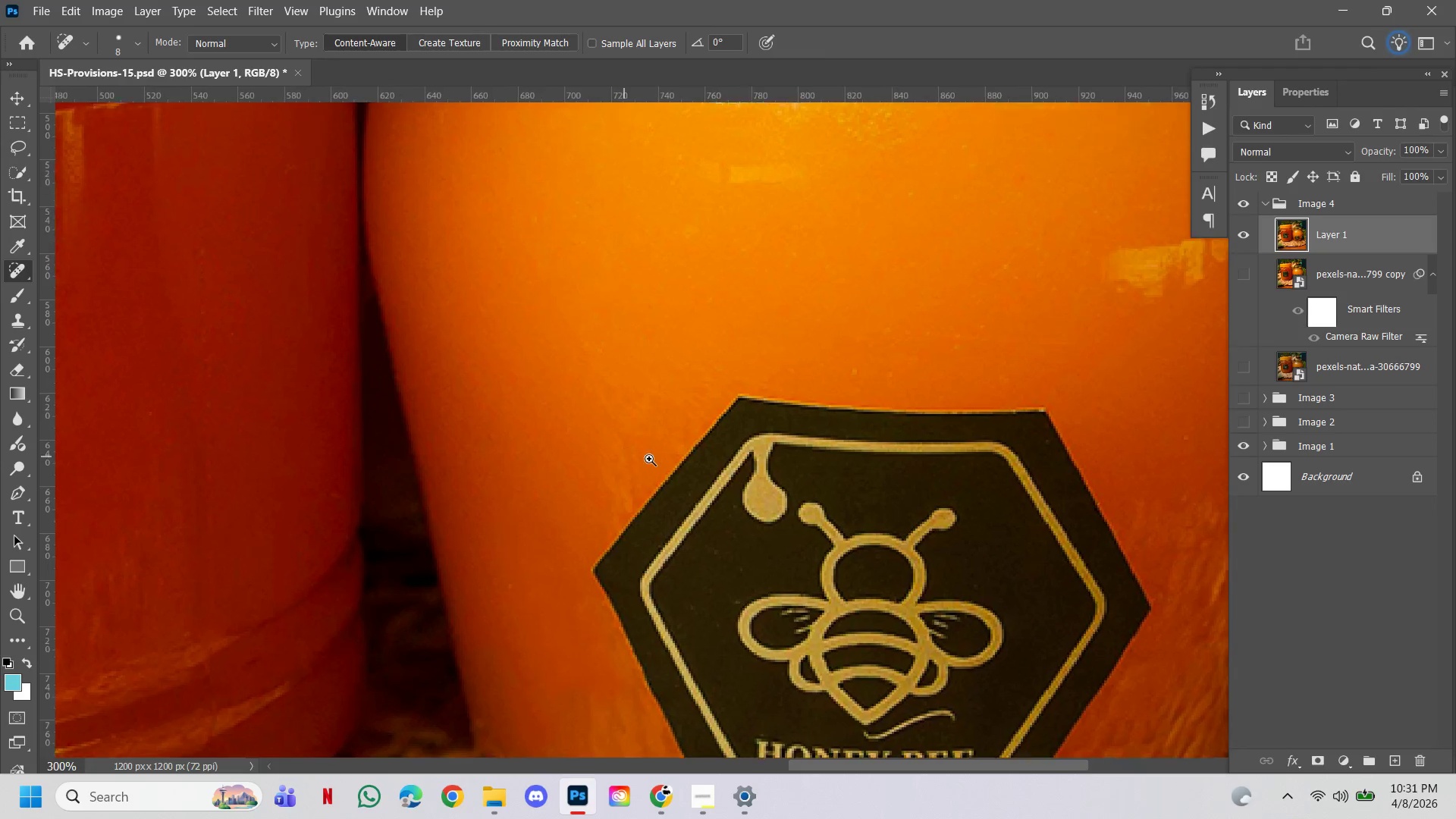 
left_click([755, 372])
 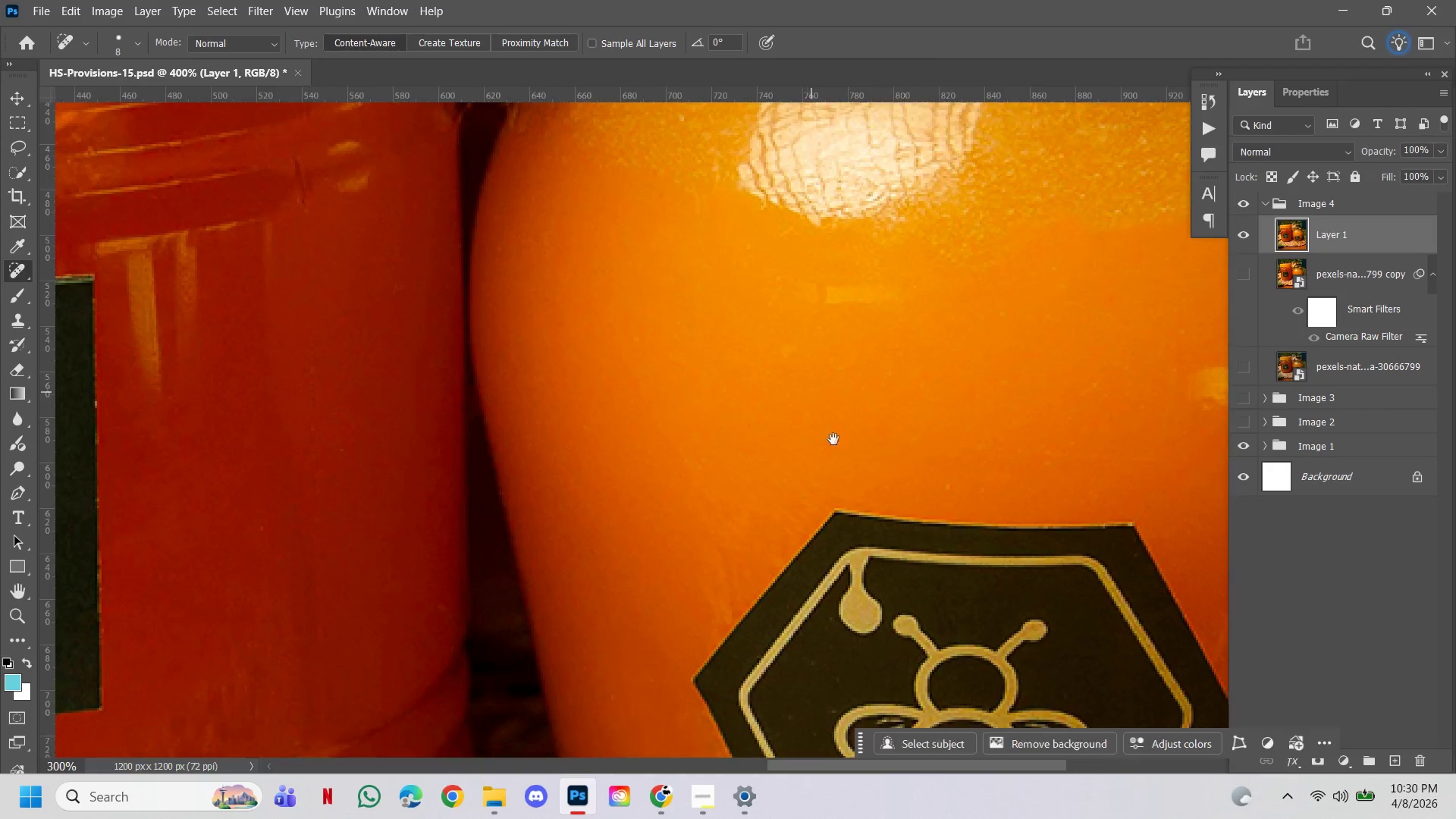 
left_click_drag(start_coordinate=[834, 441], to_coordinate=[813, 370])
 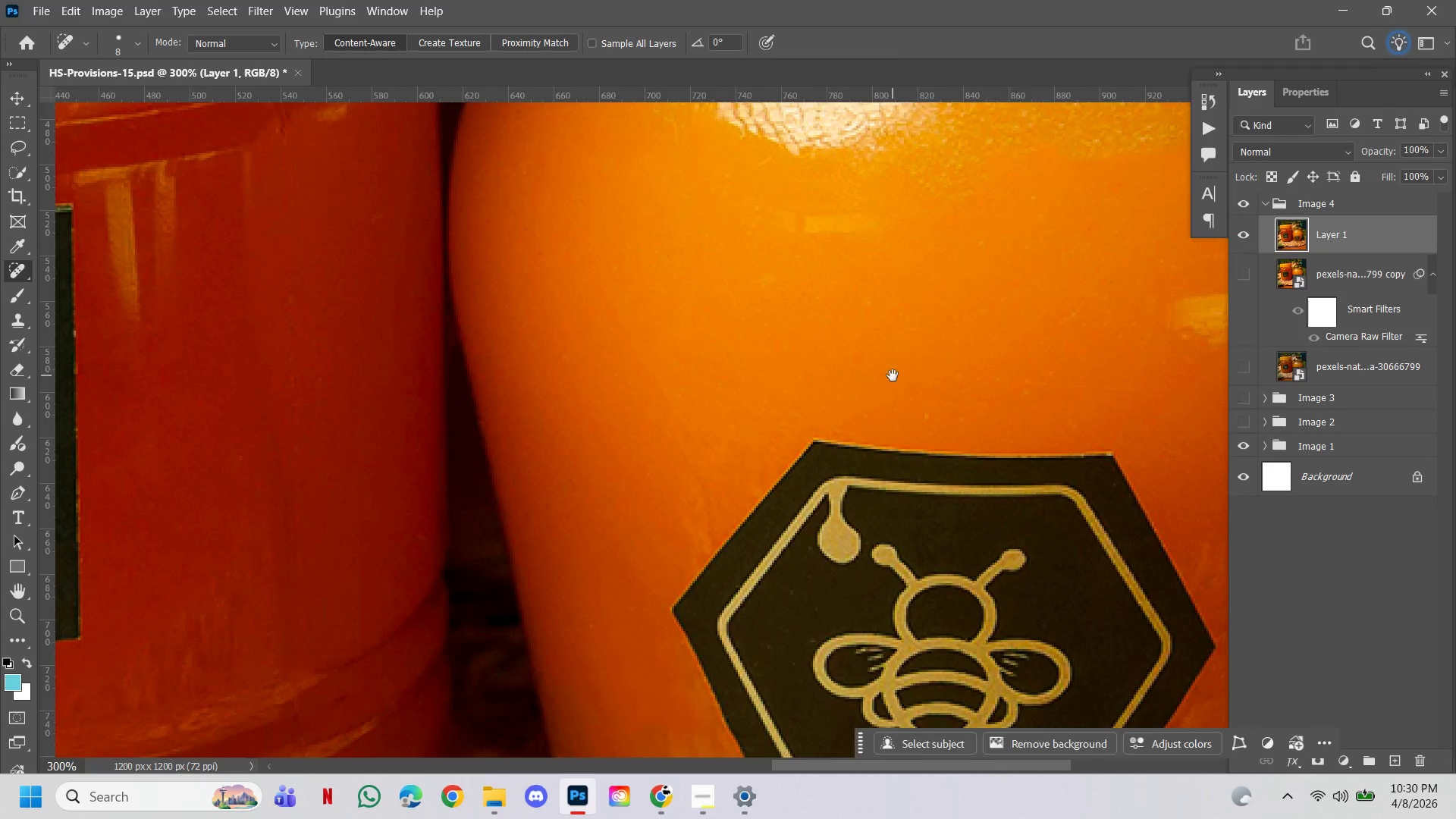 
left_click_drag(start_coordinate=[893, 375], to_coordinate=[814, 333])
 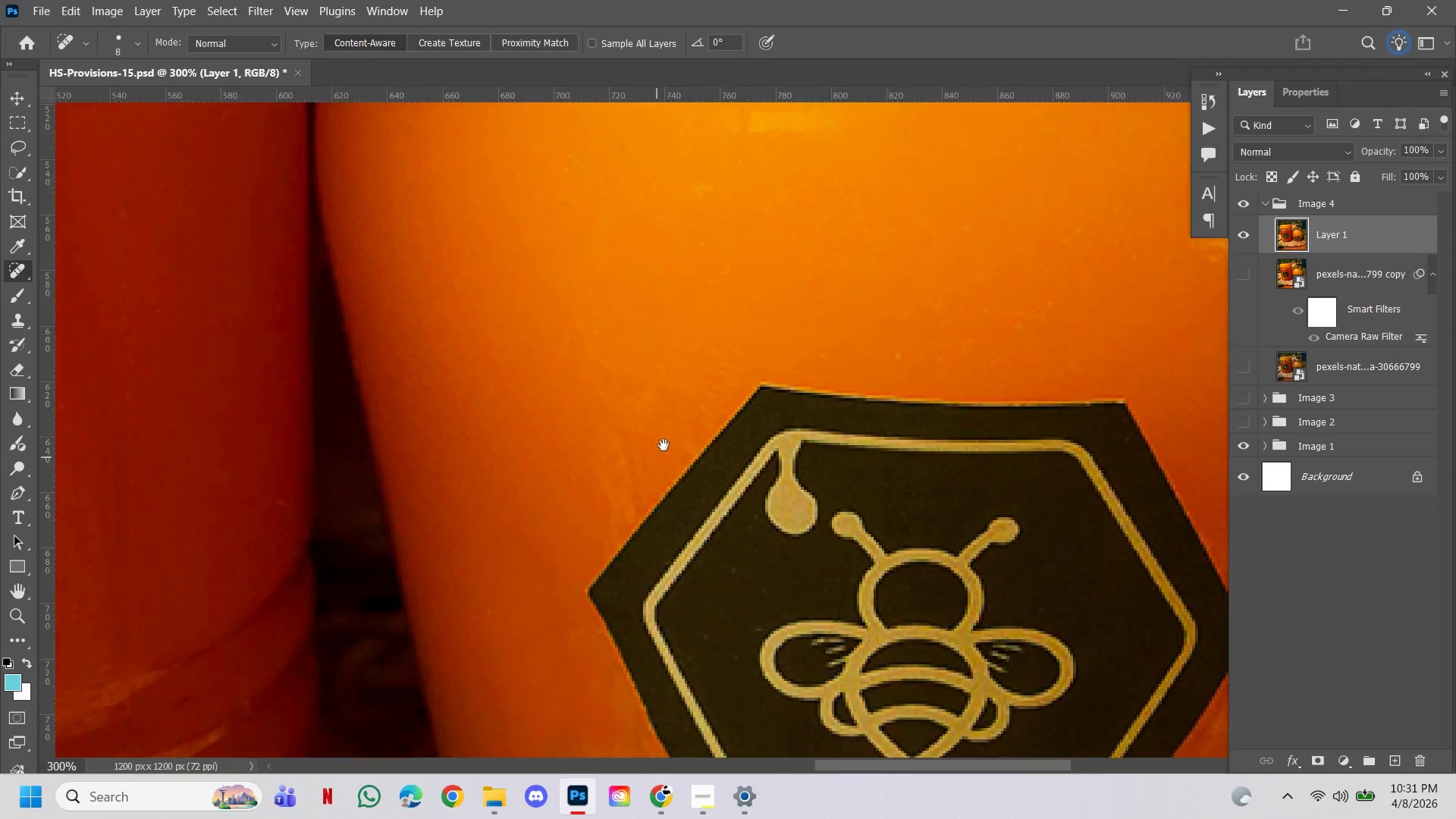 
hold_key(key=Space, duration=5.97)
 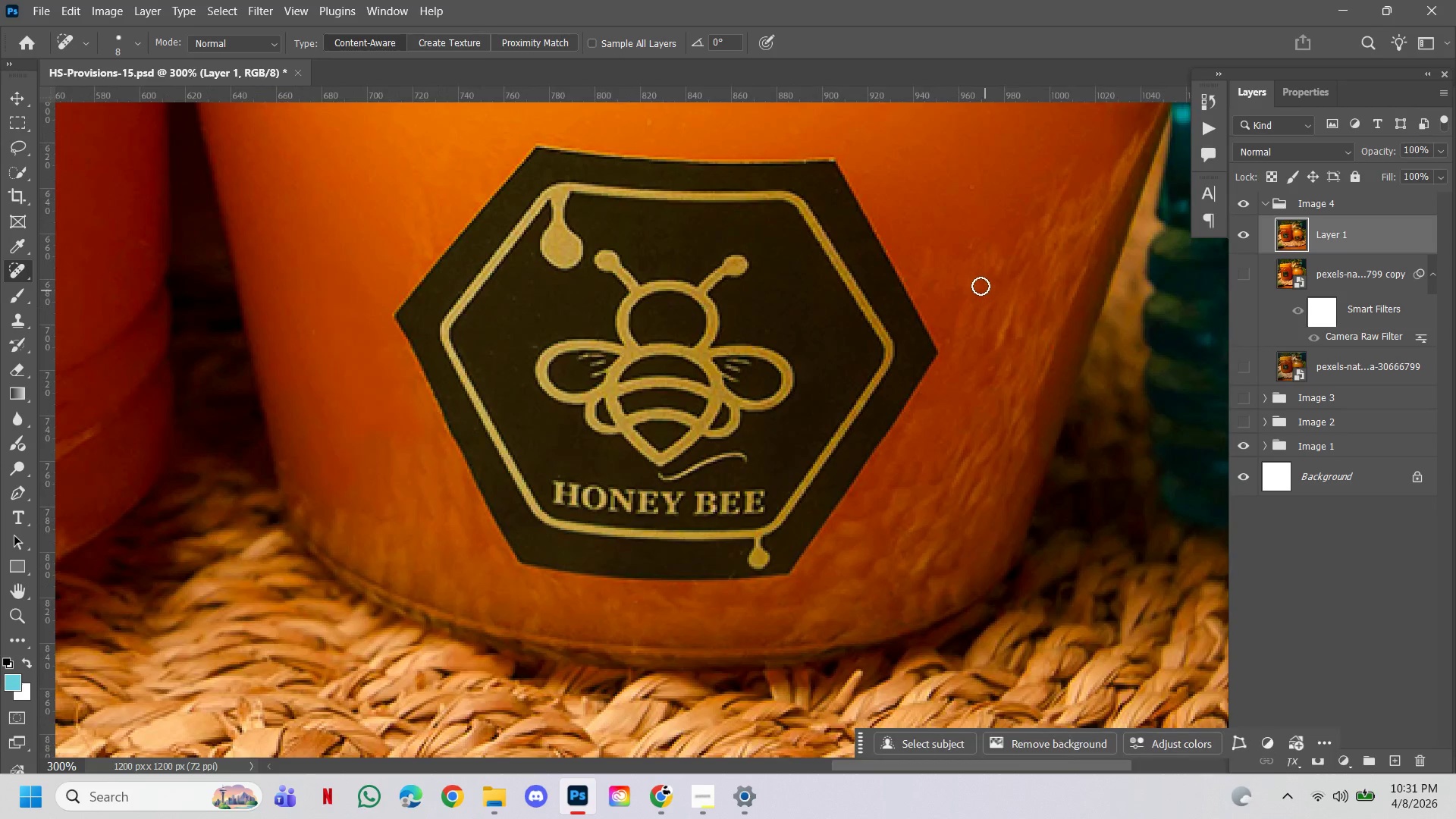 
hold_key(key=ControlLeft, duration=0.38)
double_click([624, 457])
 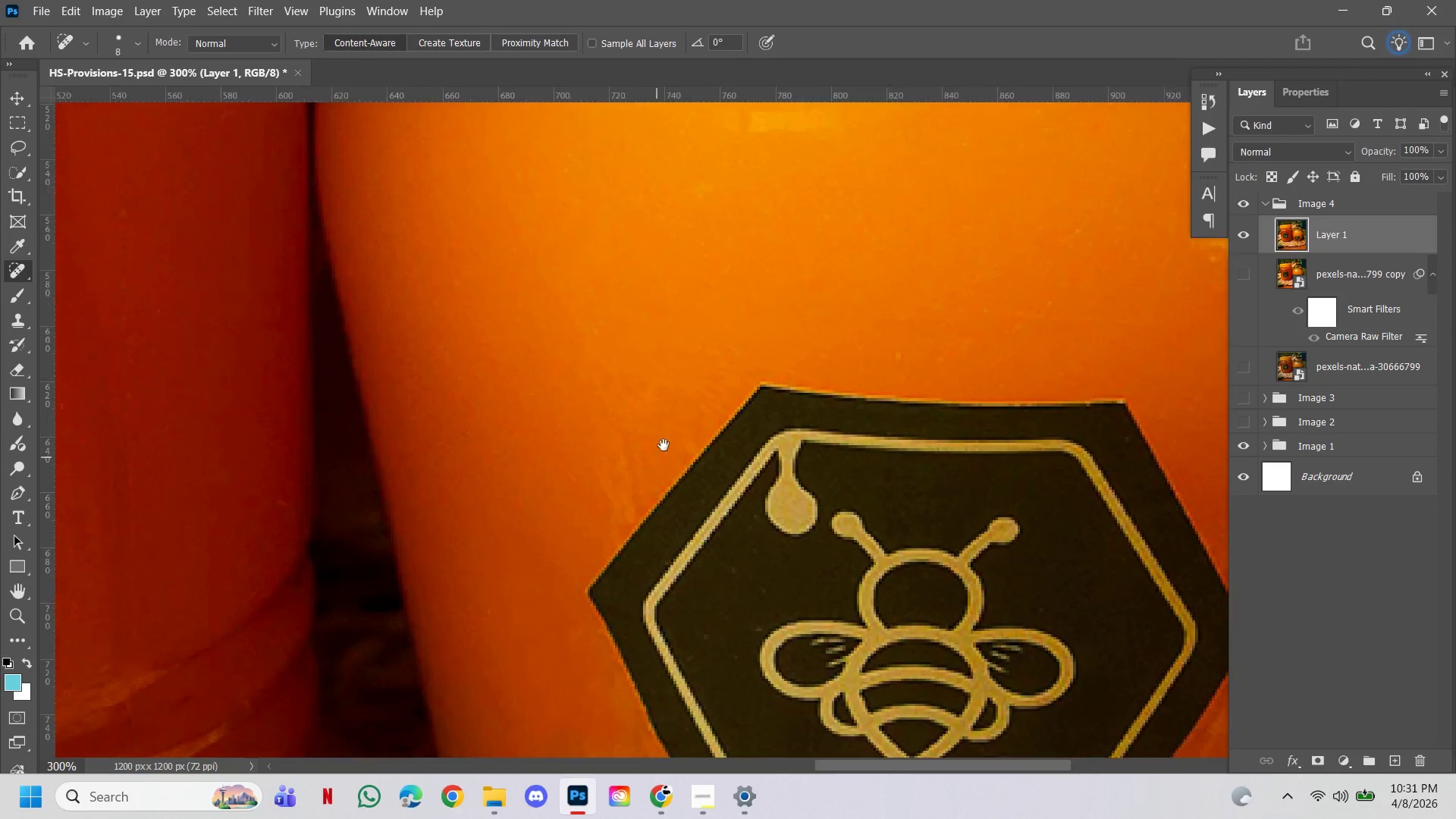 
left_click_drag(start_coordinate=[664, 445], to_coordinate=[576, 267])
 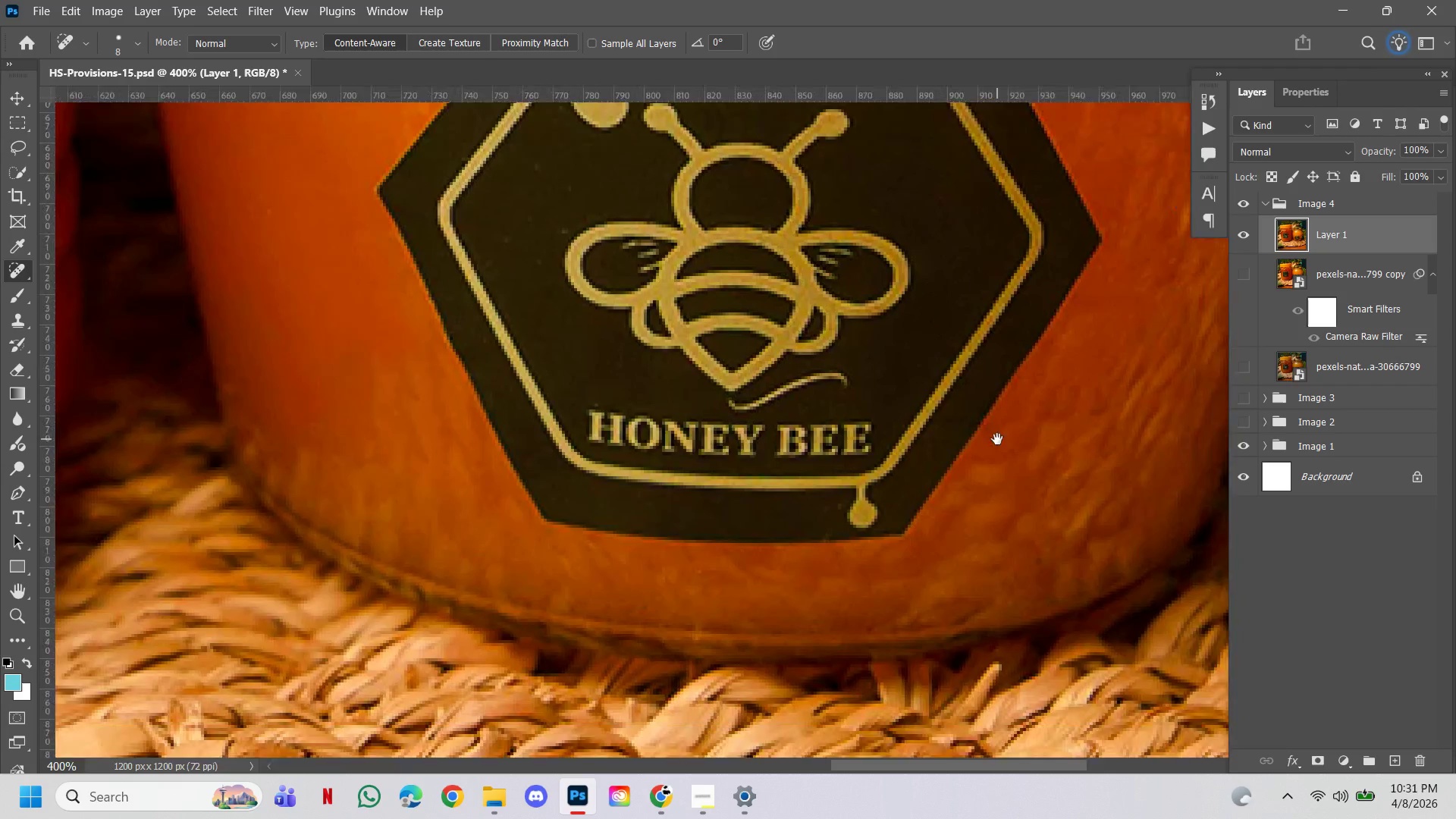 
hold_key(key=ControlLeft, duration=0.55)
 